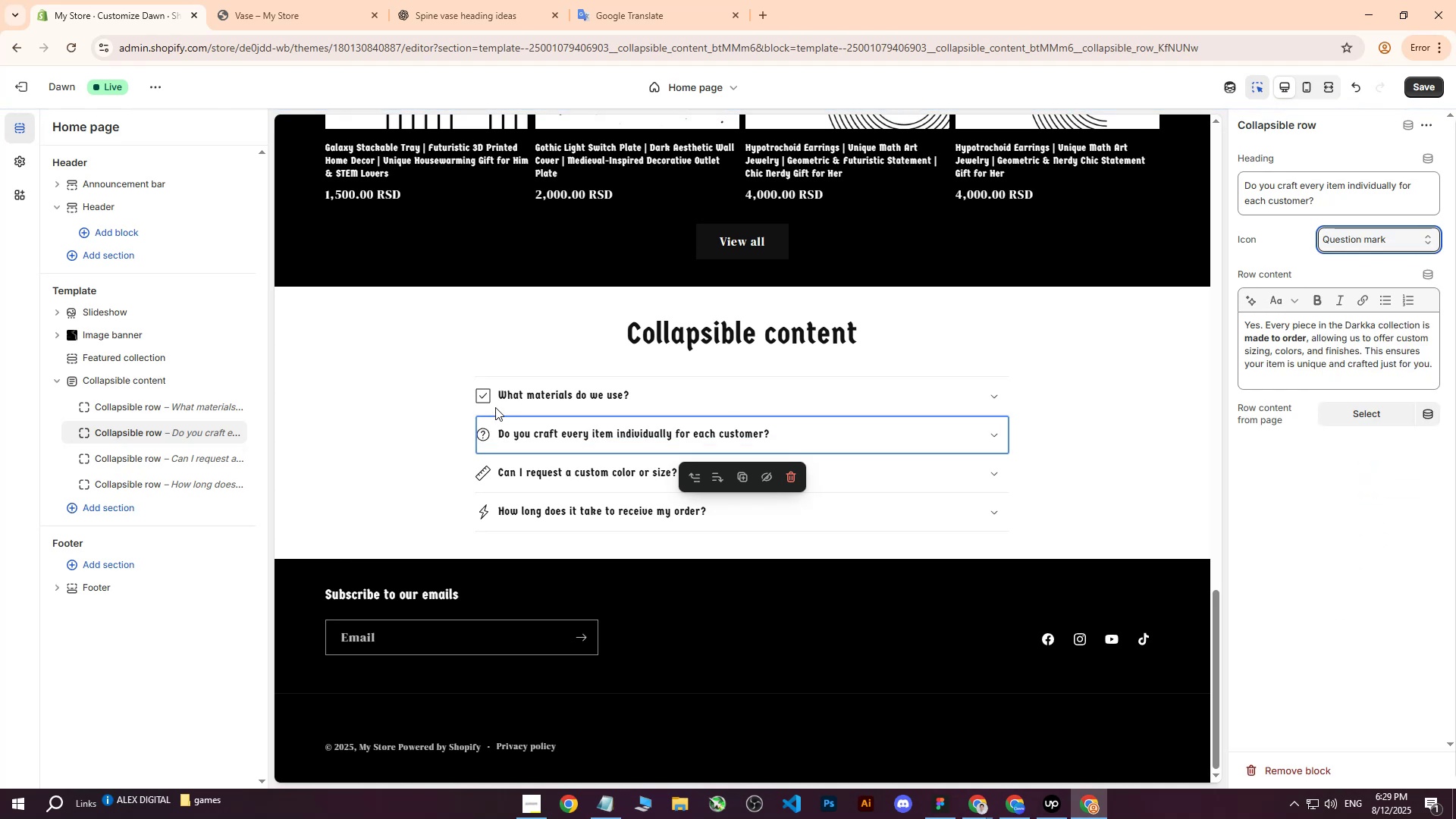 
left_click([479, 397])
 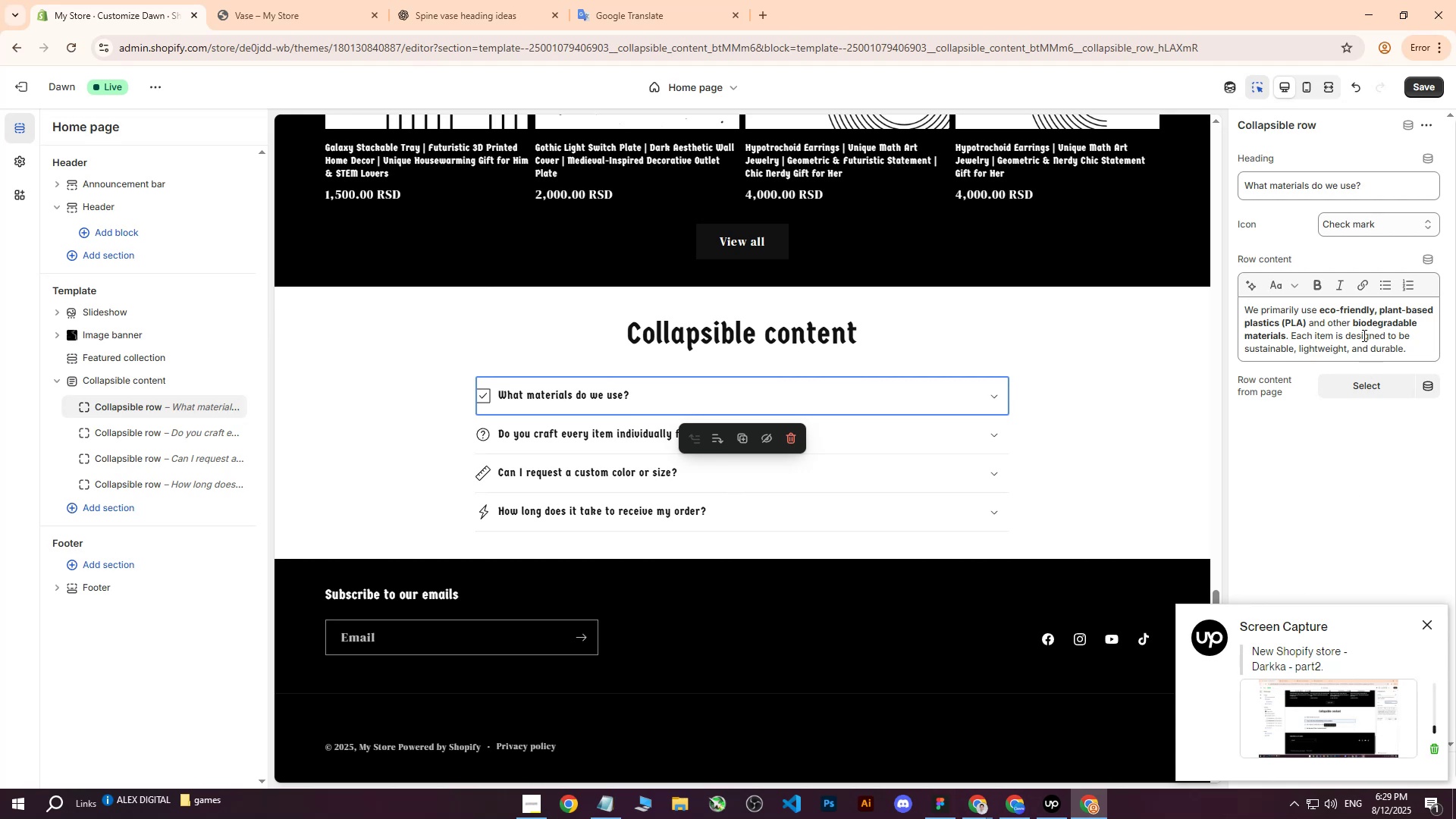 
left_click([1357, 231])
 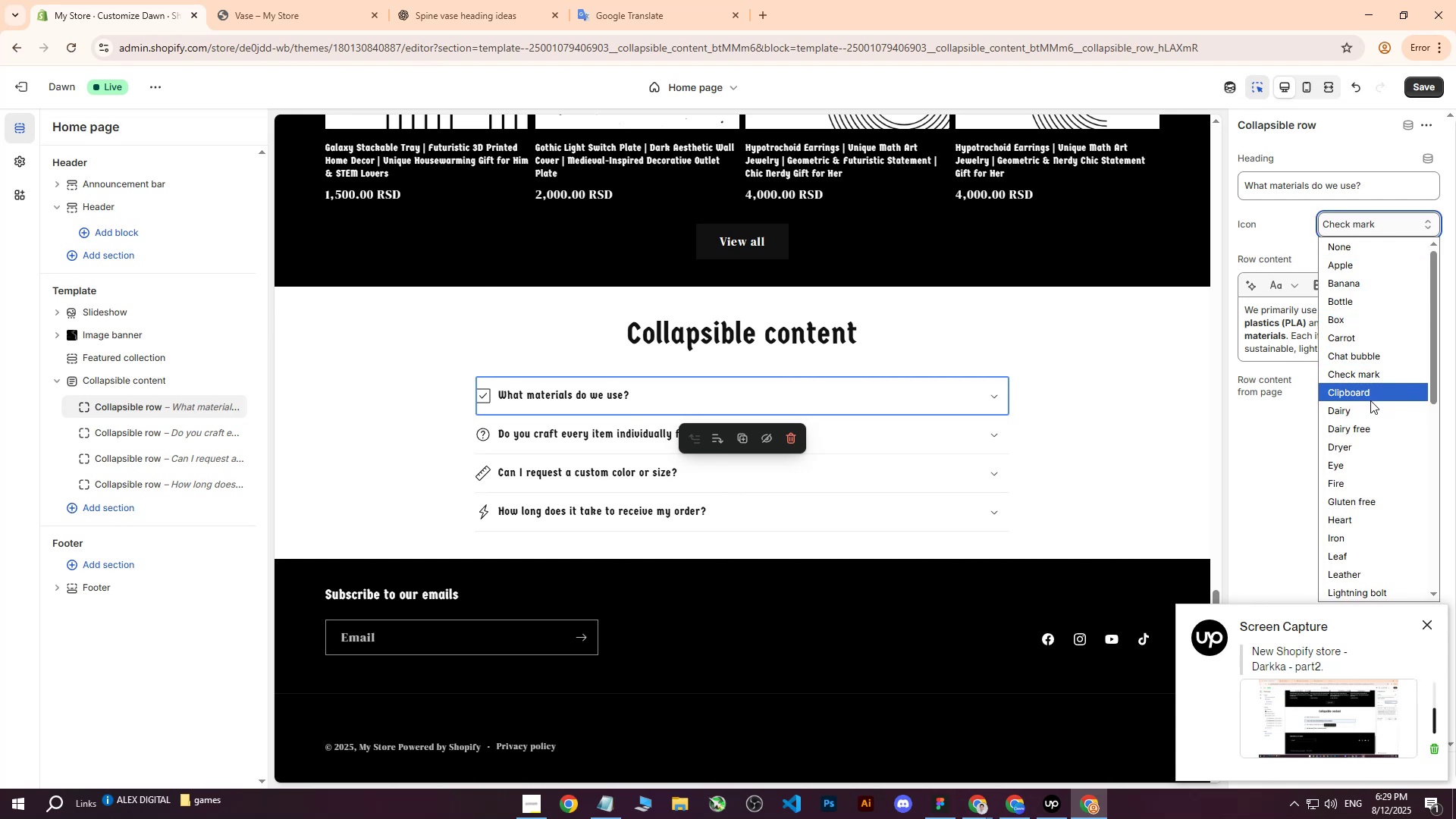 
scroll: coordinate [1373, 463], scroll_direction: down, amount: 2.0
 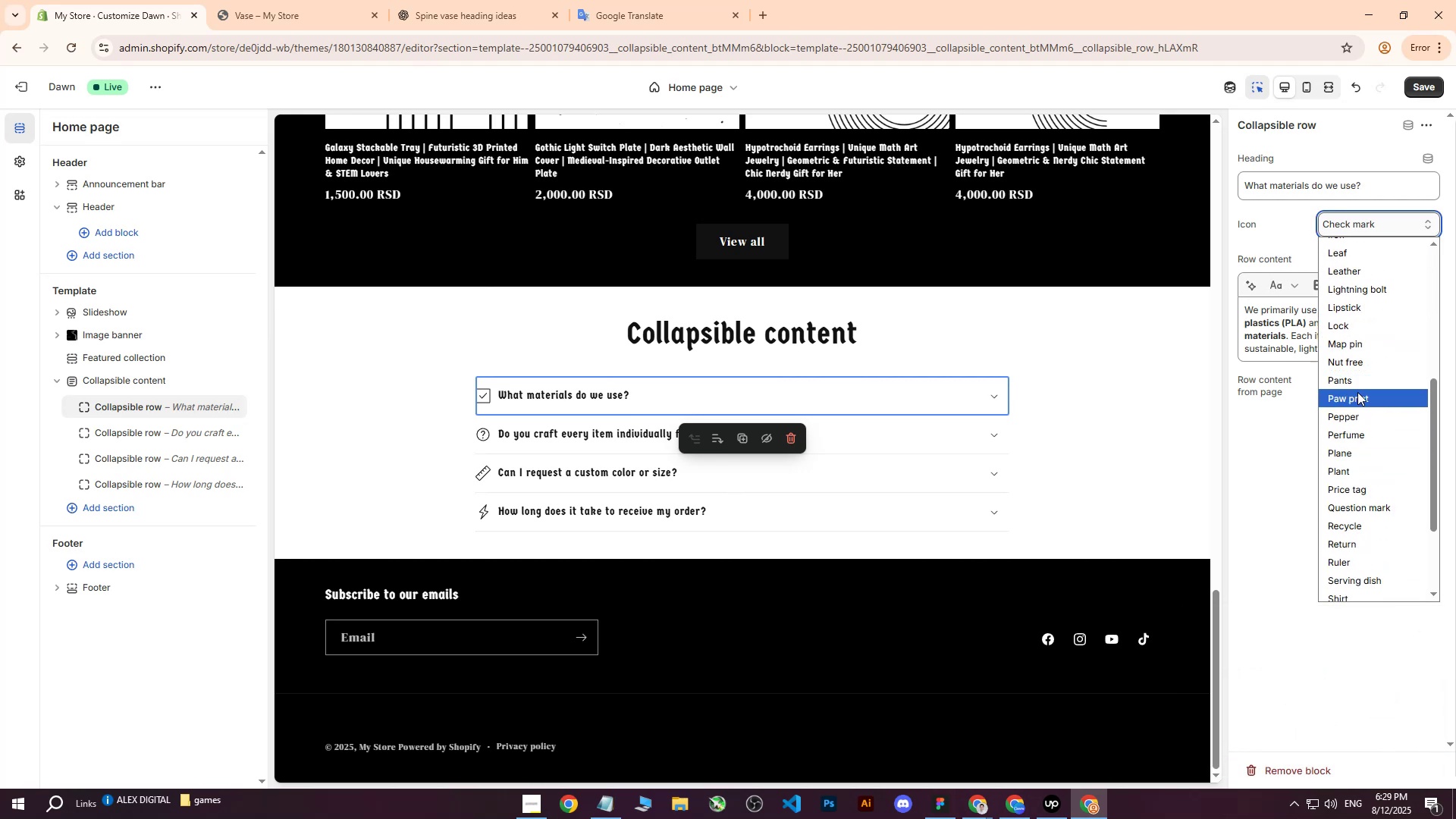 
left_click([1363, 394])
 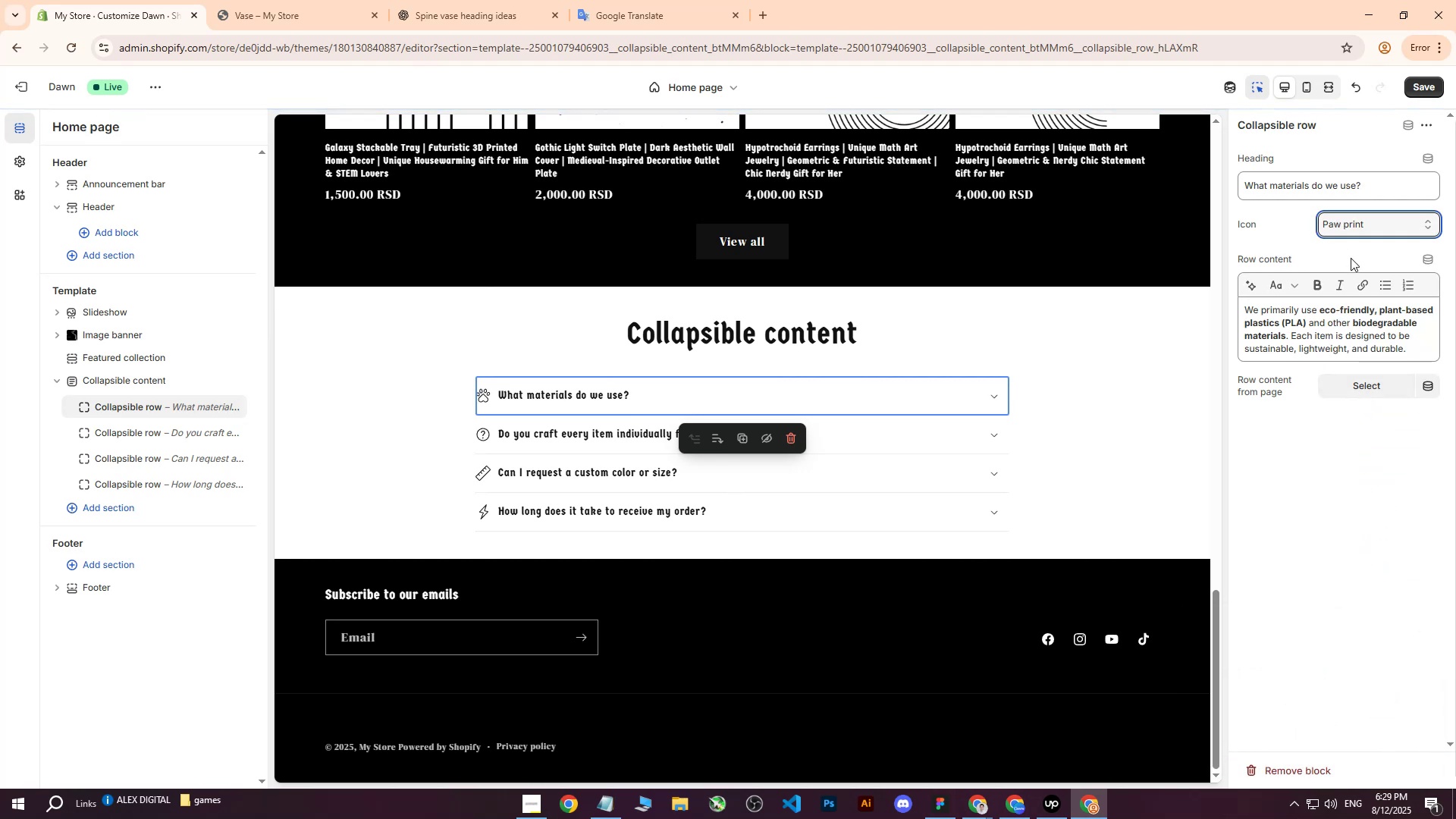 
left_click([1362, 228])
 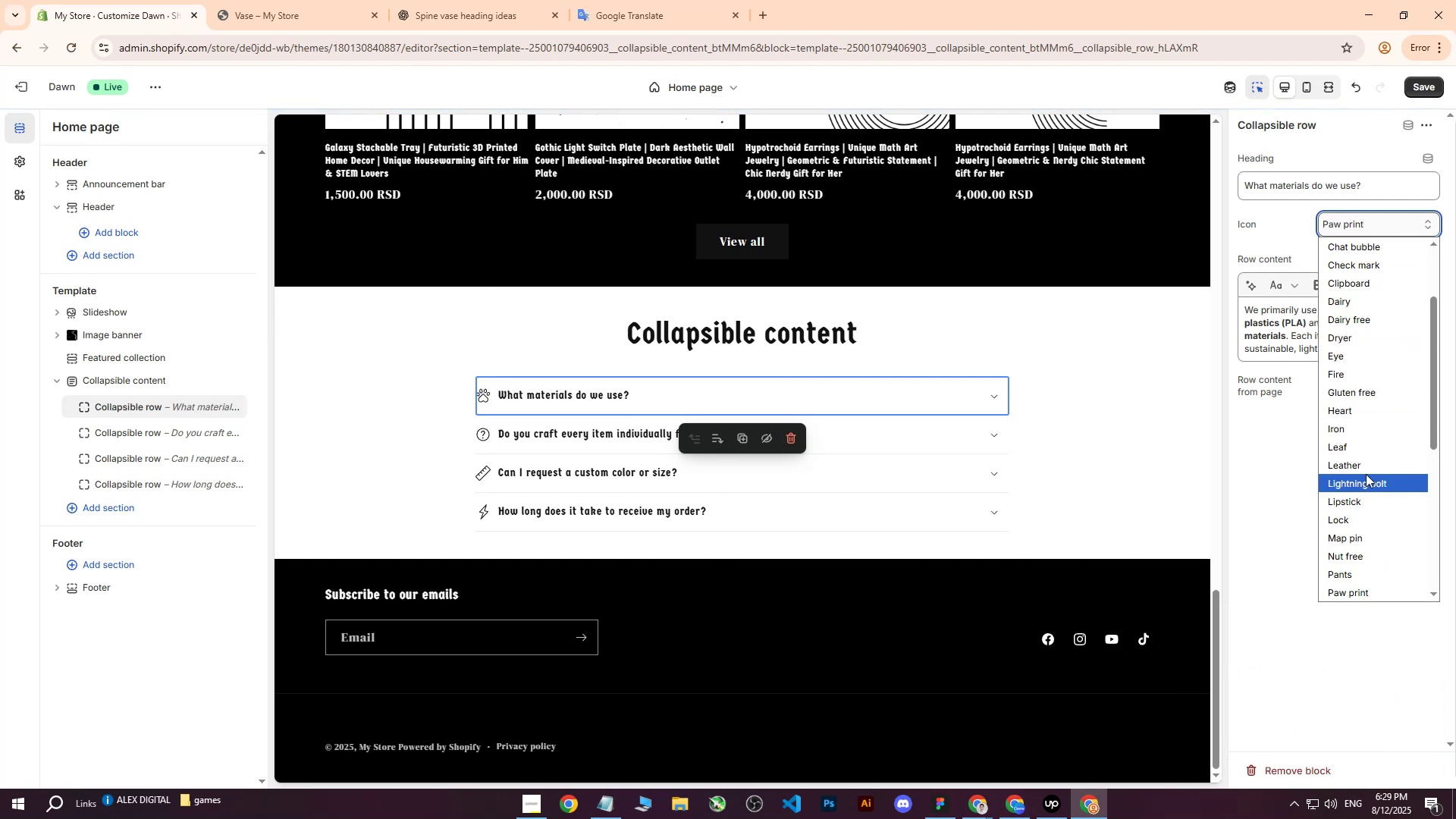 
scroll: coordinate [1366, 480], scroll_direction: down, amount: 1.0
 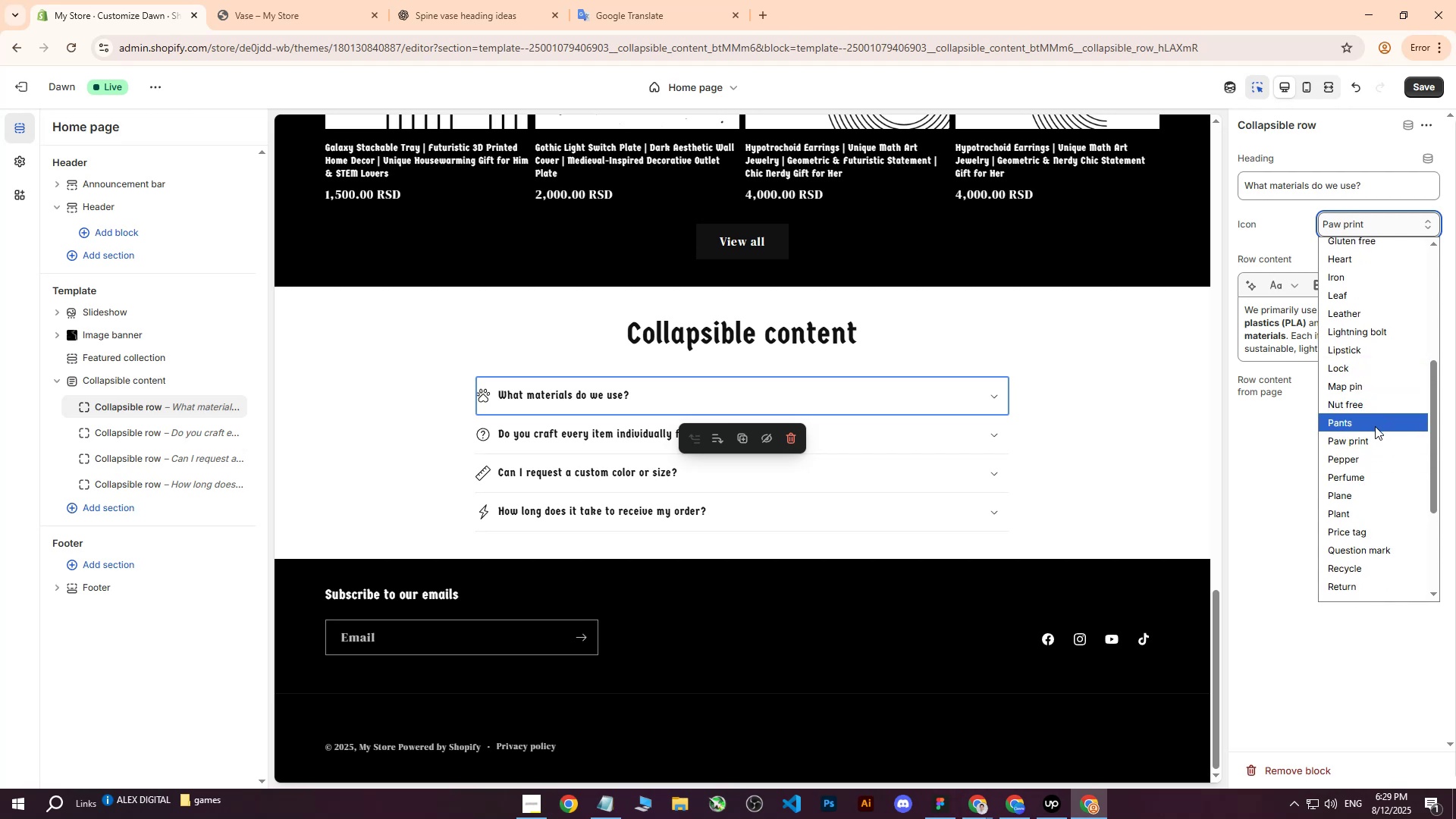 
left_click([1375, 426])
 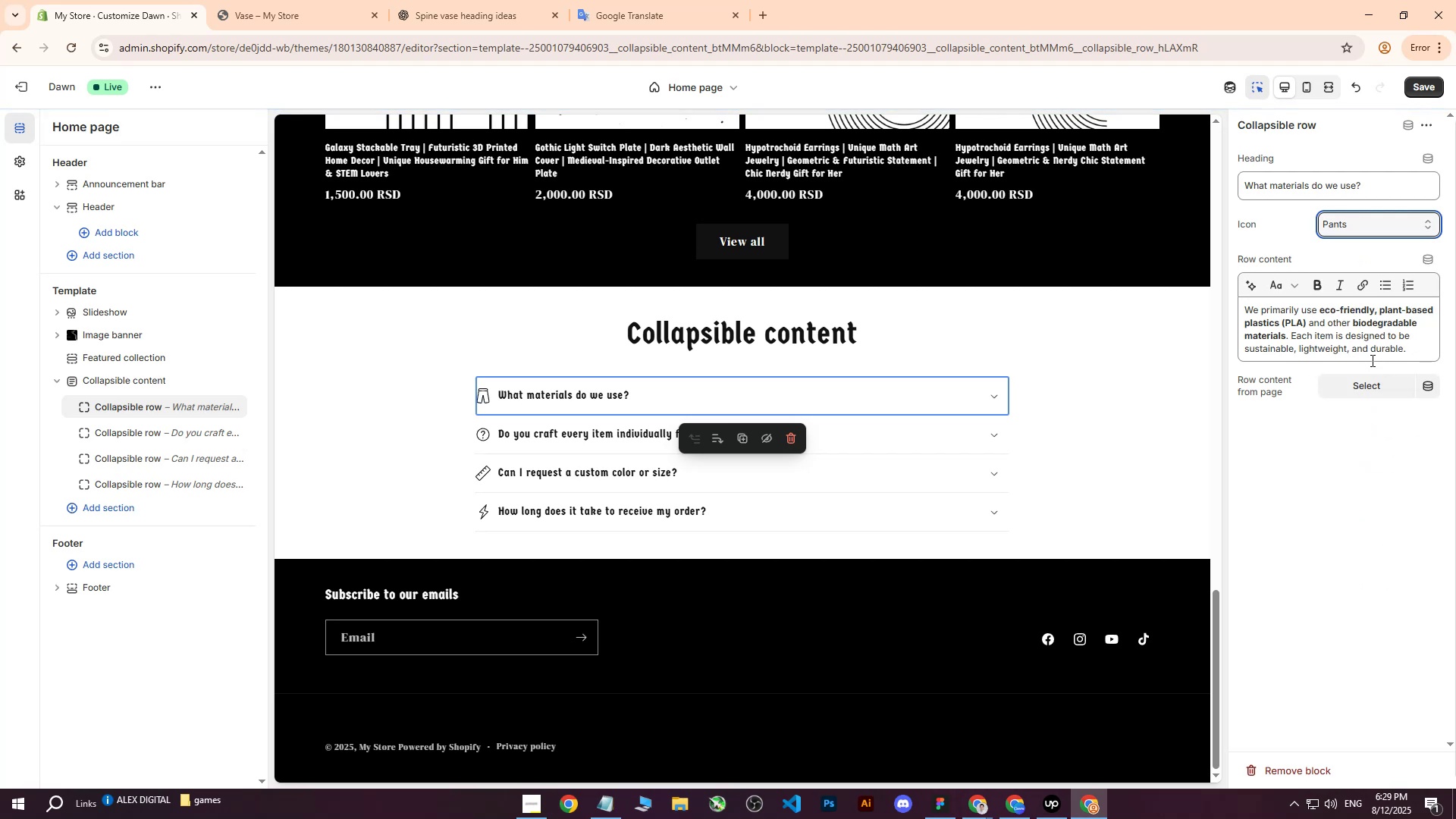 
left_click([1353, 220])
 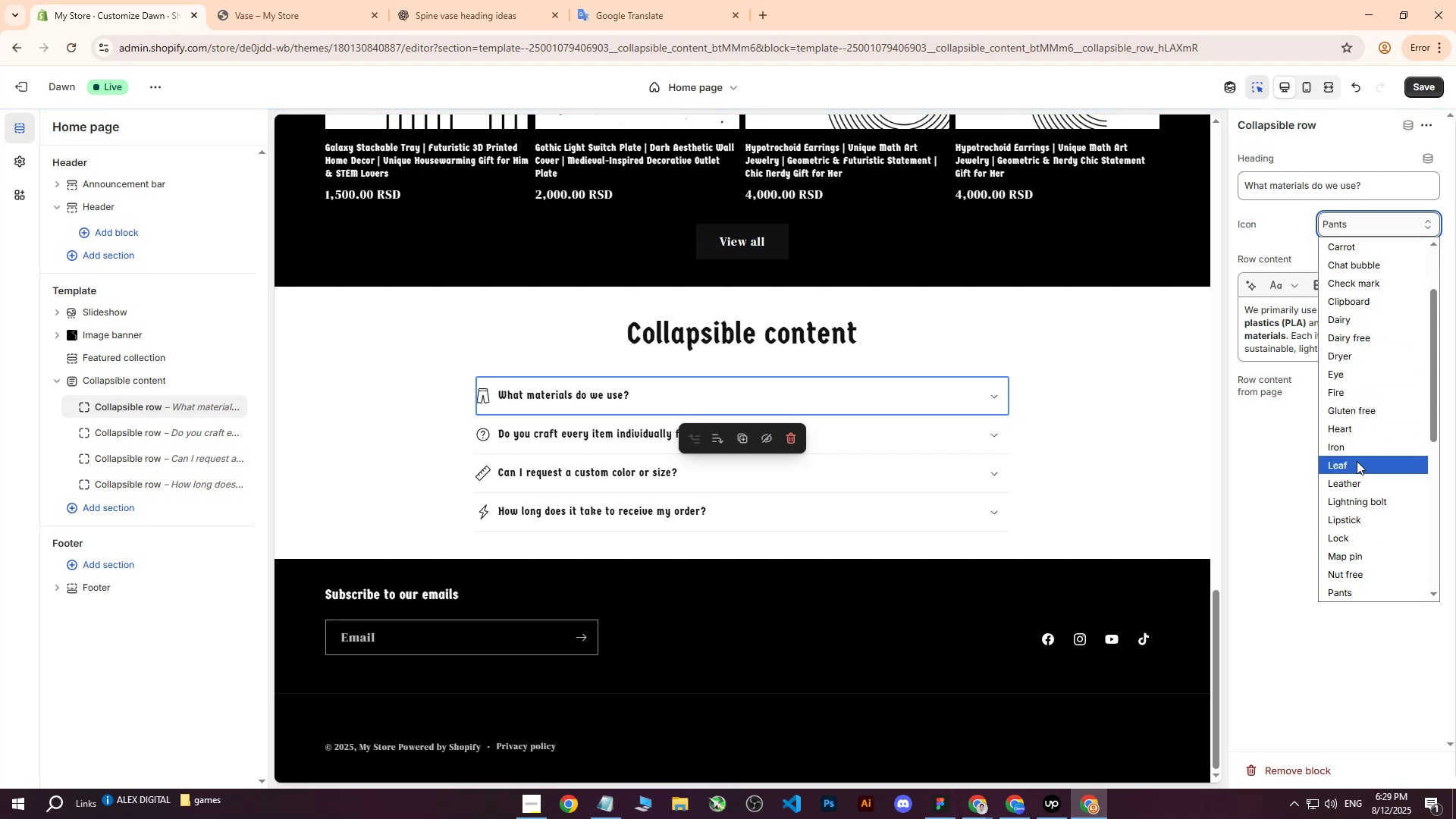 
scroll: coordinate [1362, 482], scroll_direction: down, amount: 2.0
 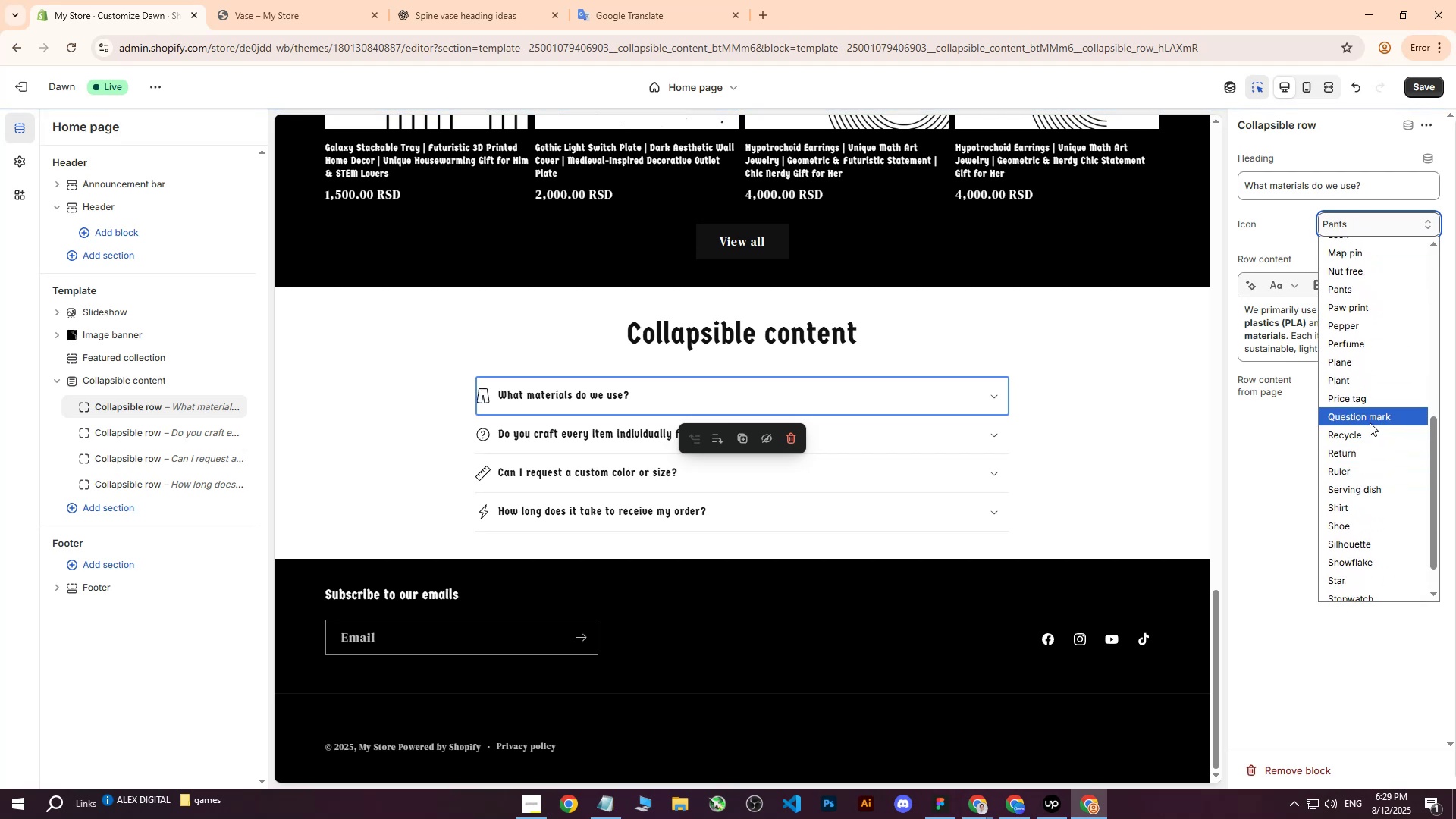 
left_click([1357, 436])
 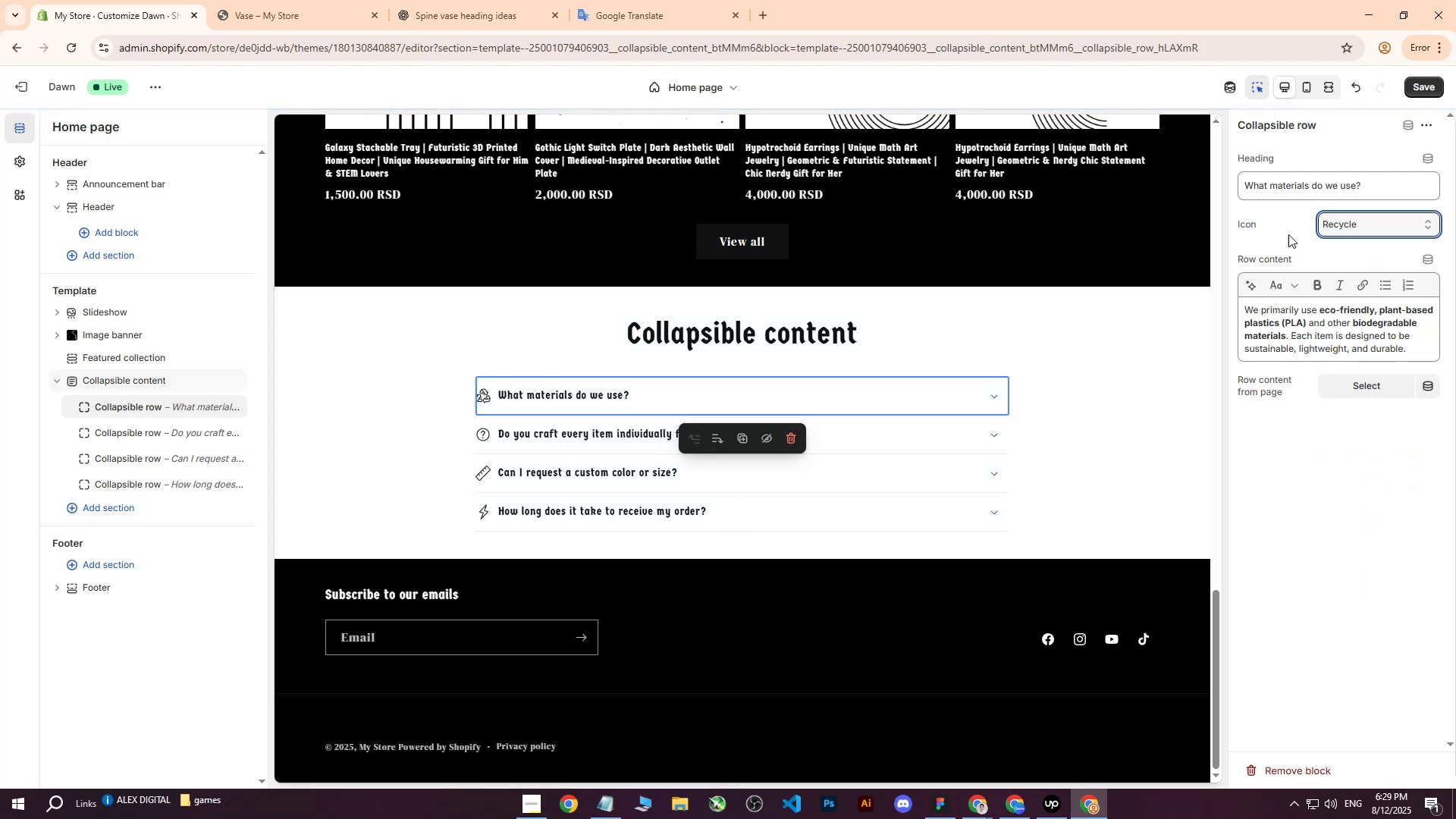 
left_click([1414, 90])
 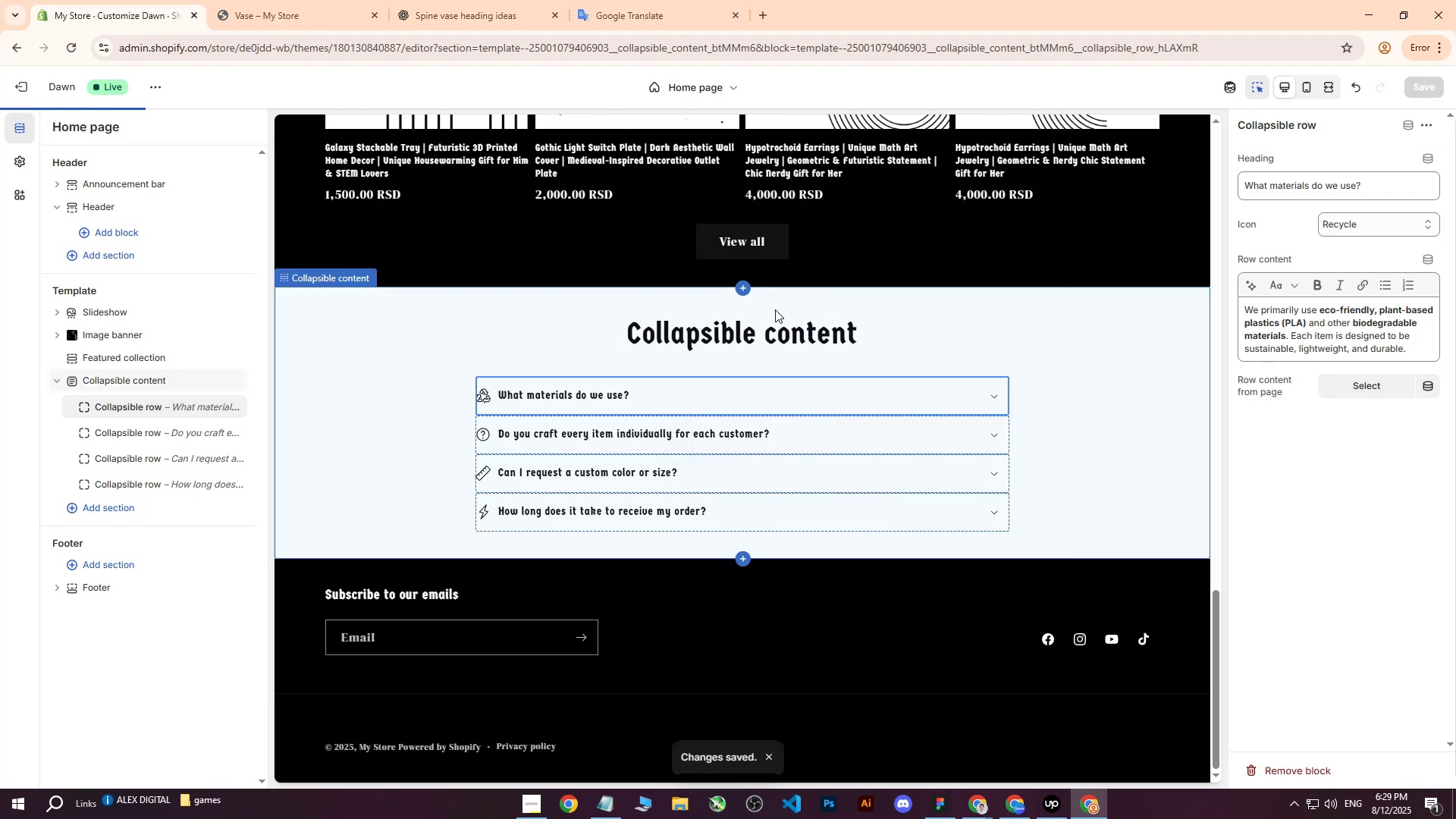 
scroll: coordinate [739, 391], scroll_direction: down, amount: 1.0
 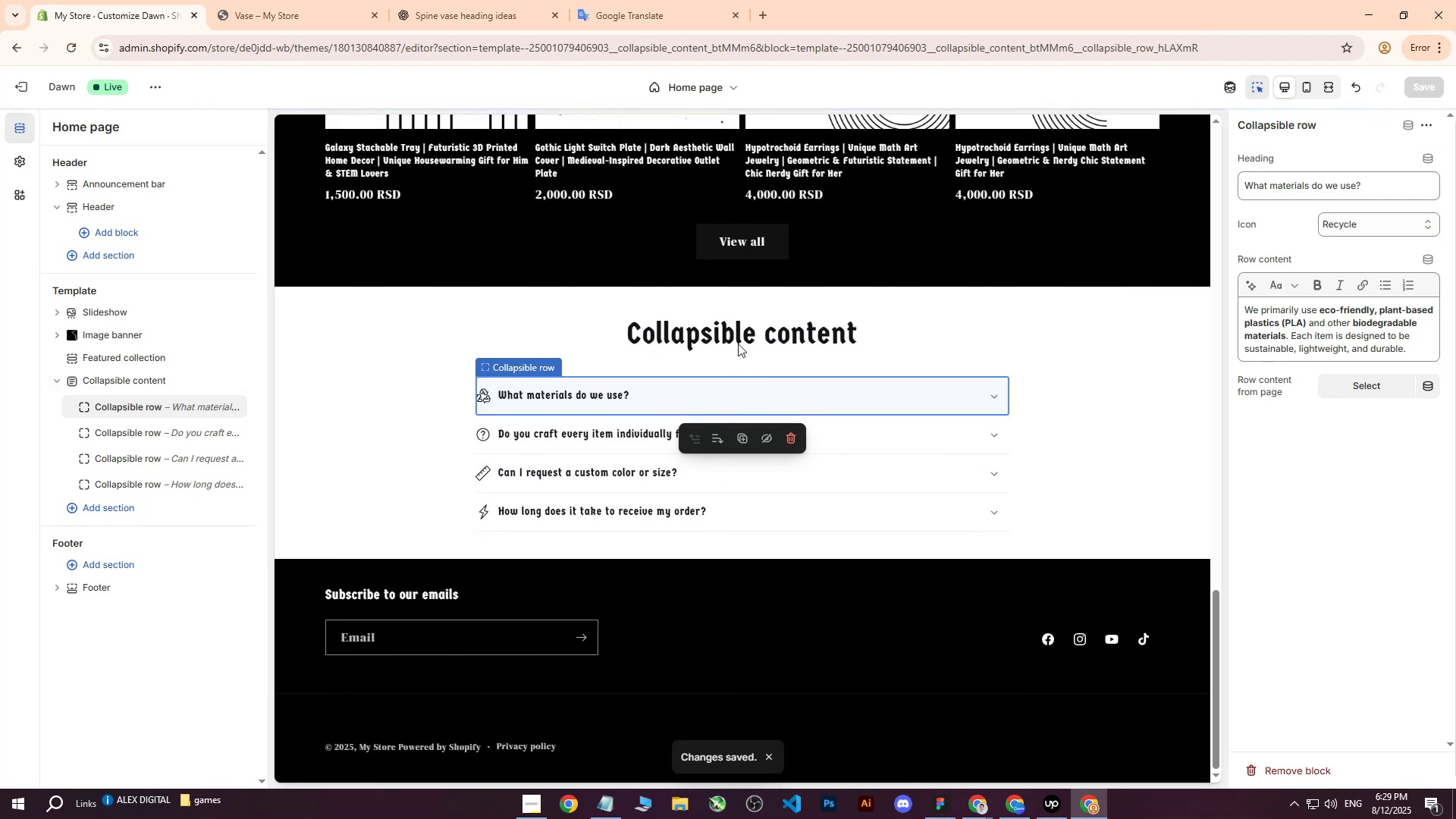 
left_click([689, 340])
 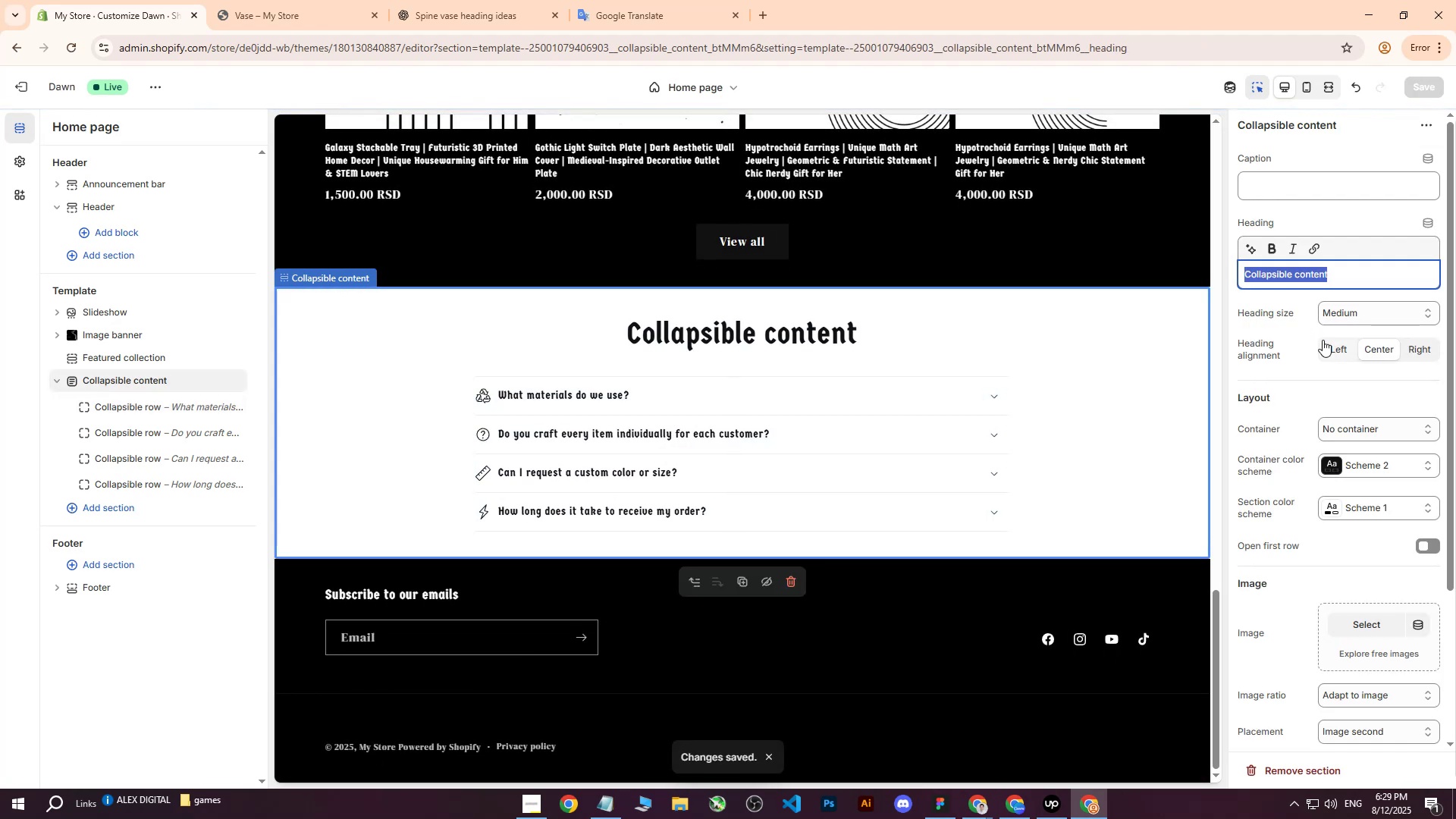 
left_click([1343, 347])
 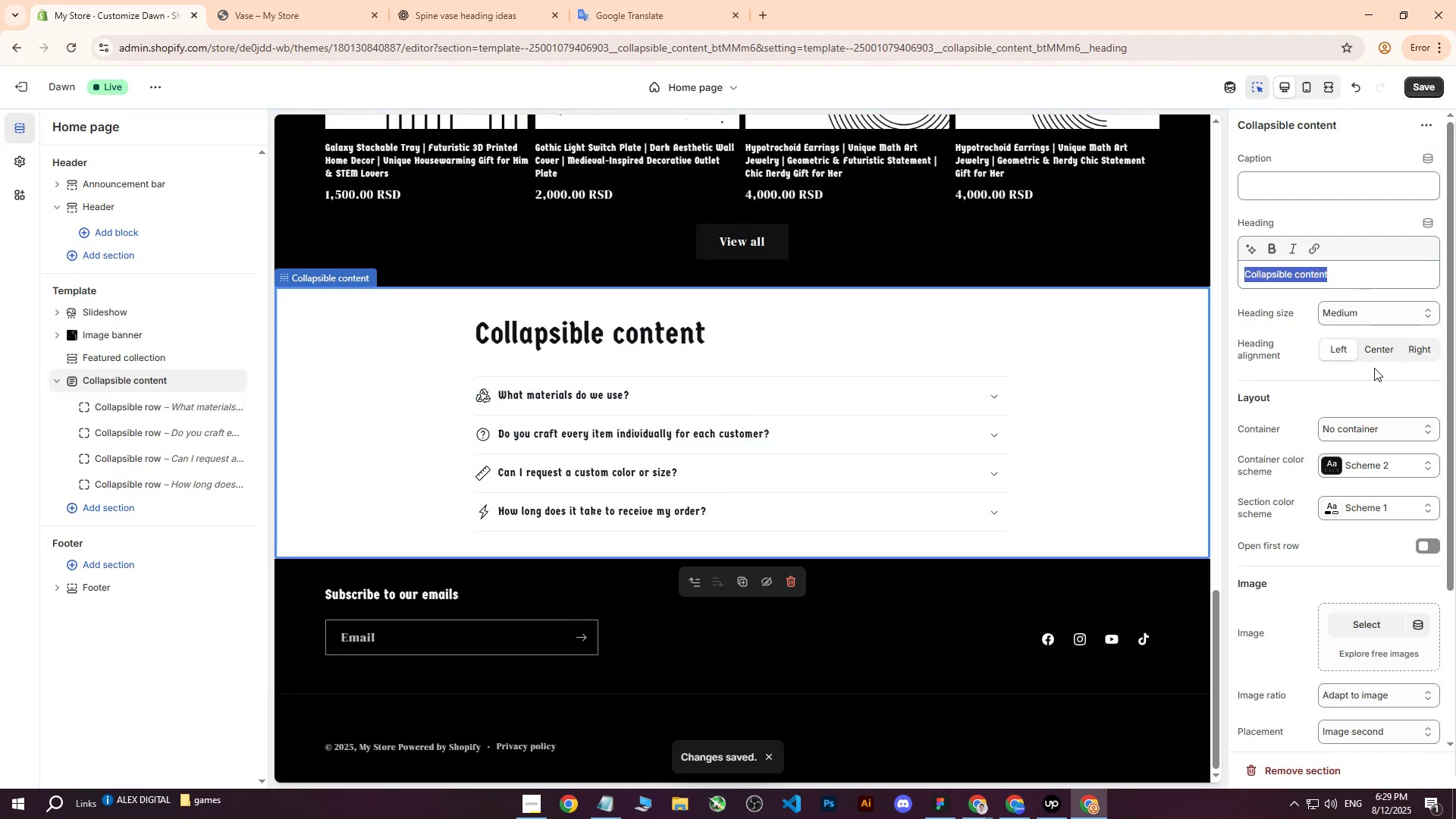 
left_click([1358, 316])
 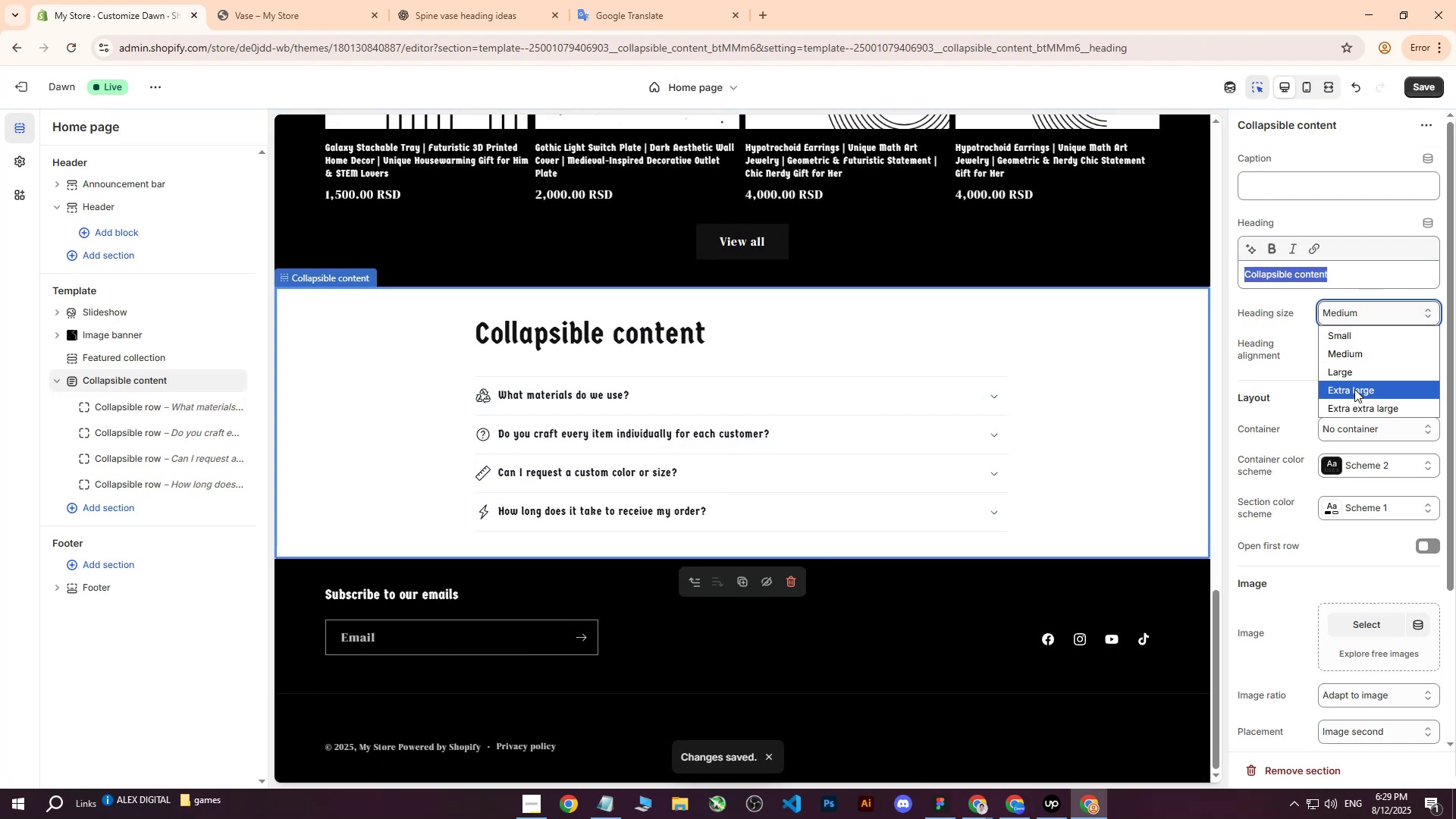 
left_click([1354, 389])
 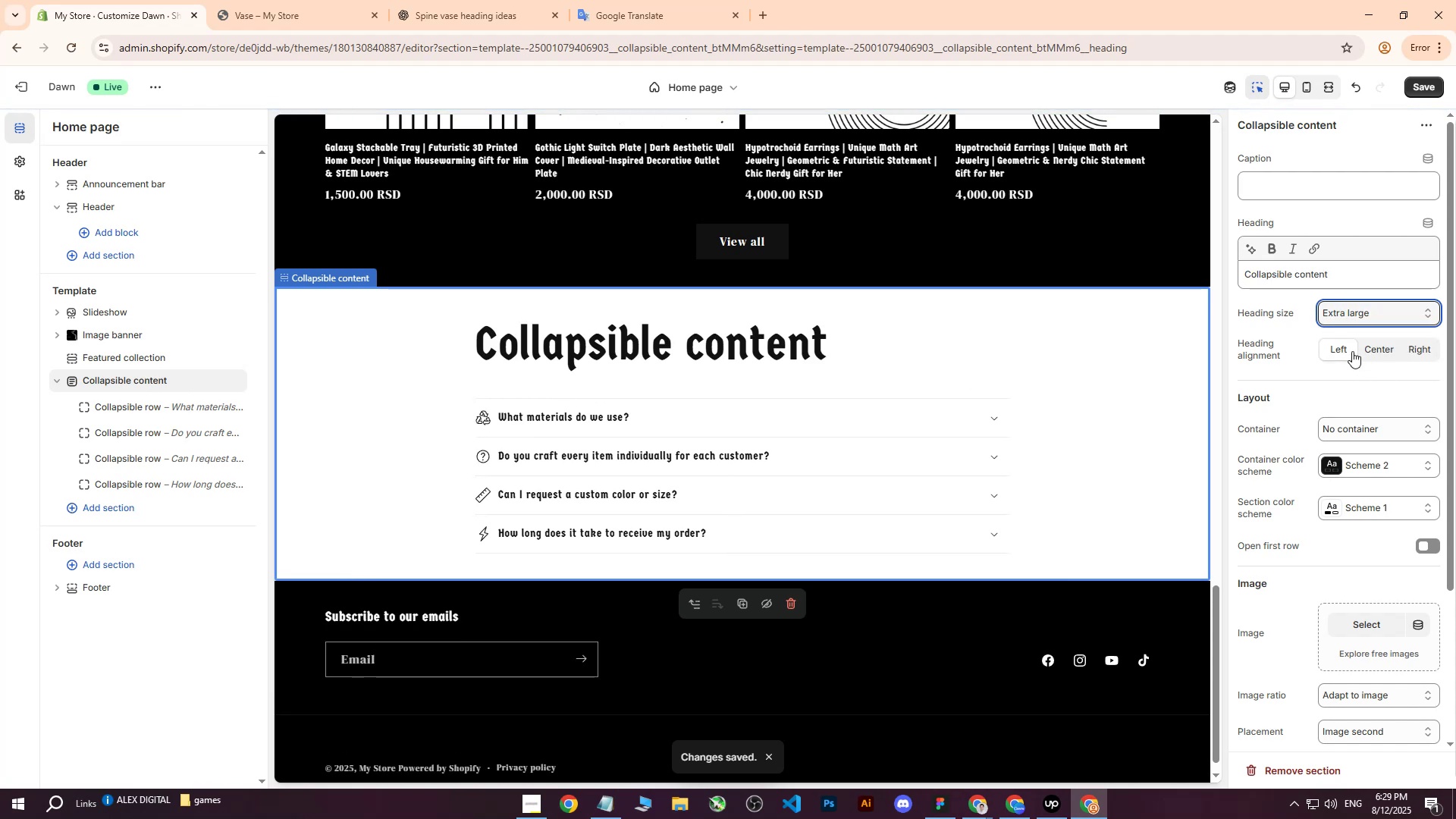 
double_click([1351, 318])
 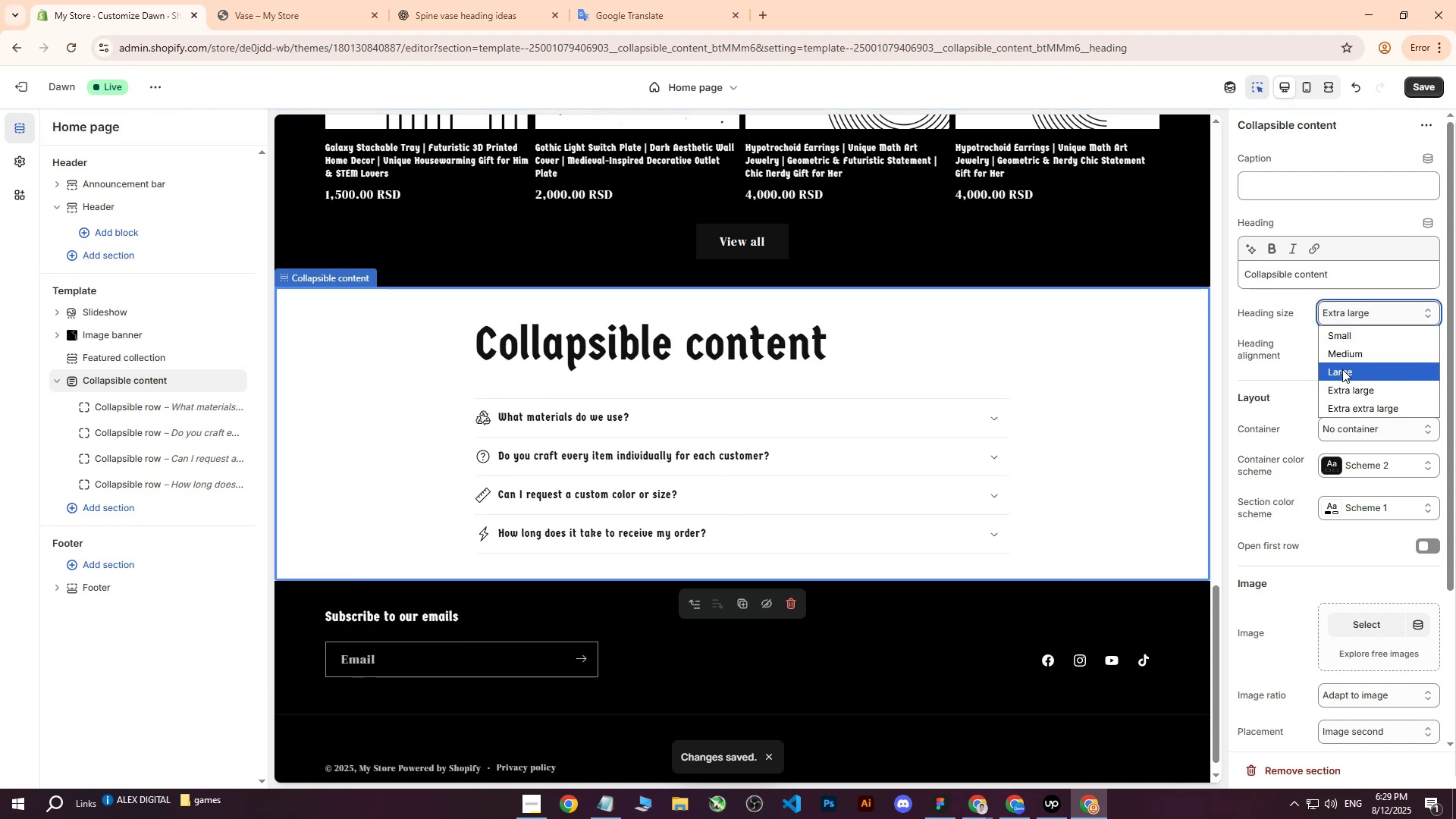 
left_click([1342, 369])
 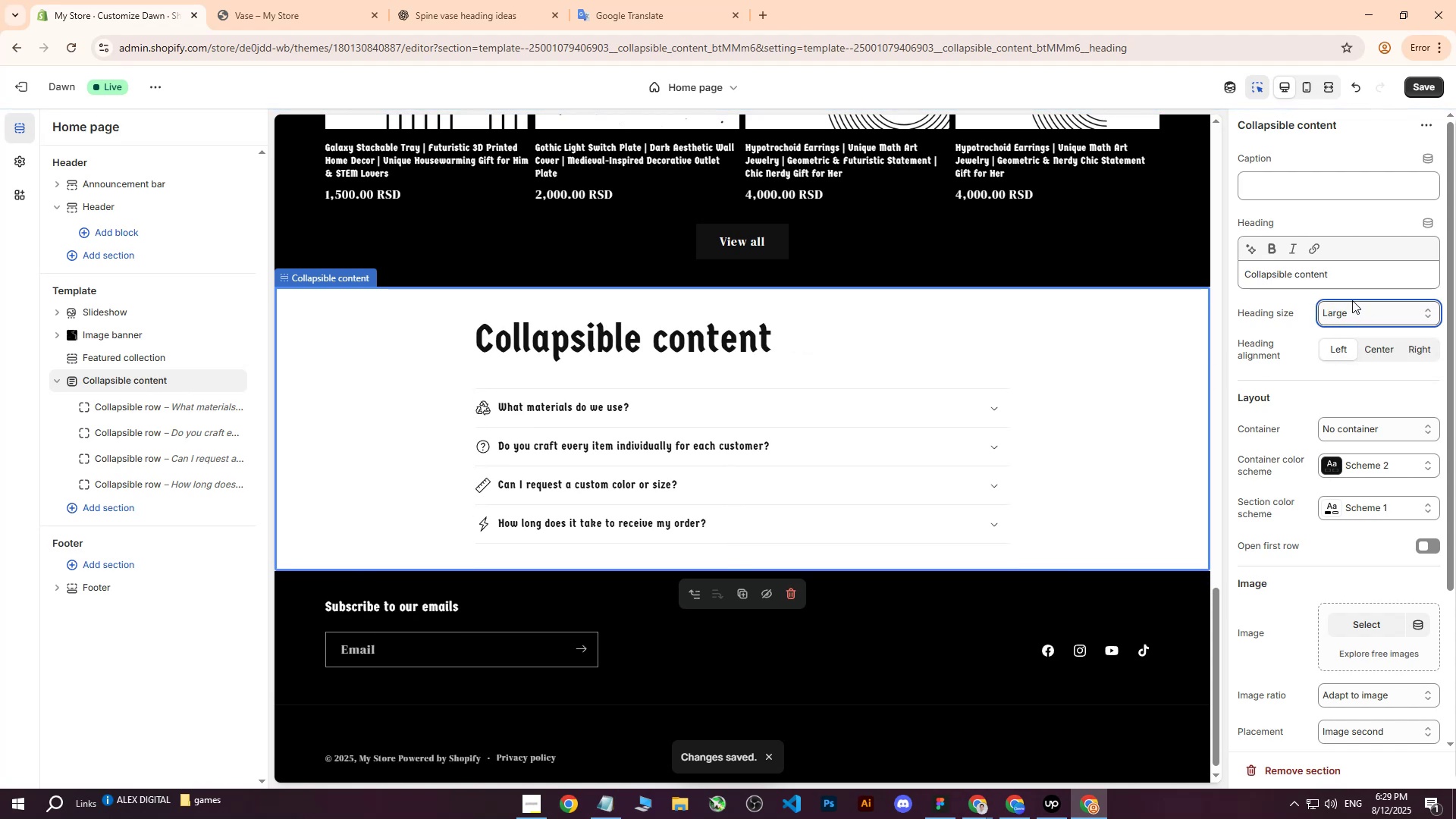 
double_click([1349, 318])
 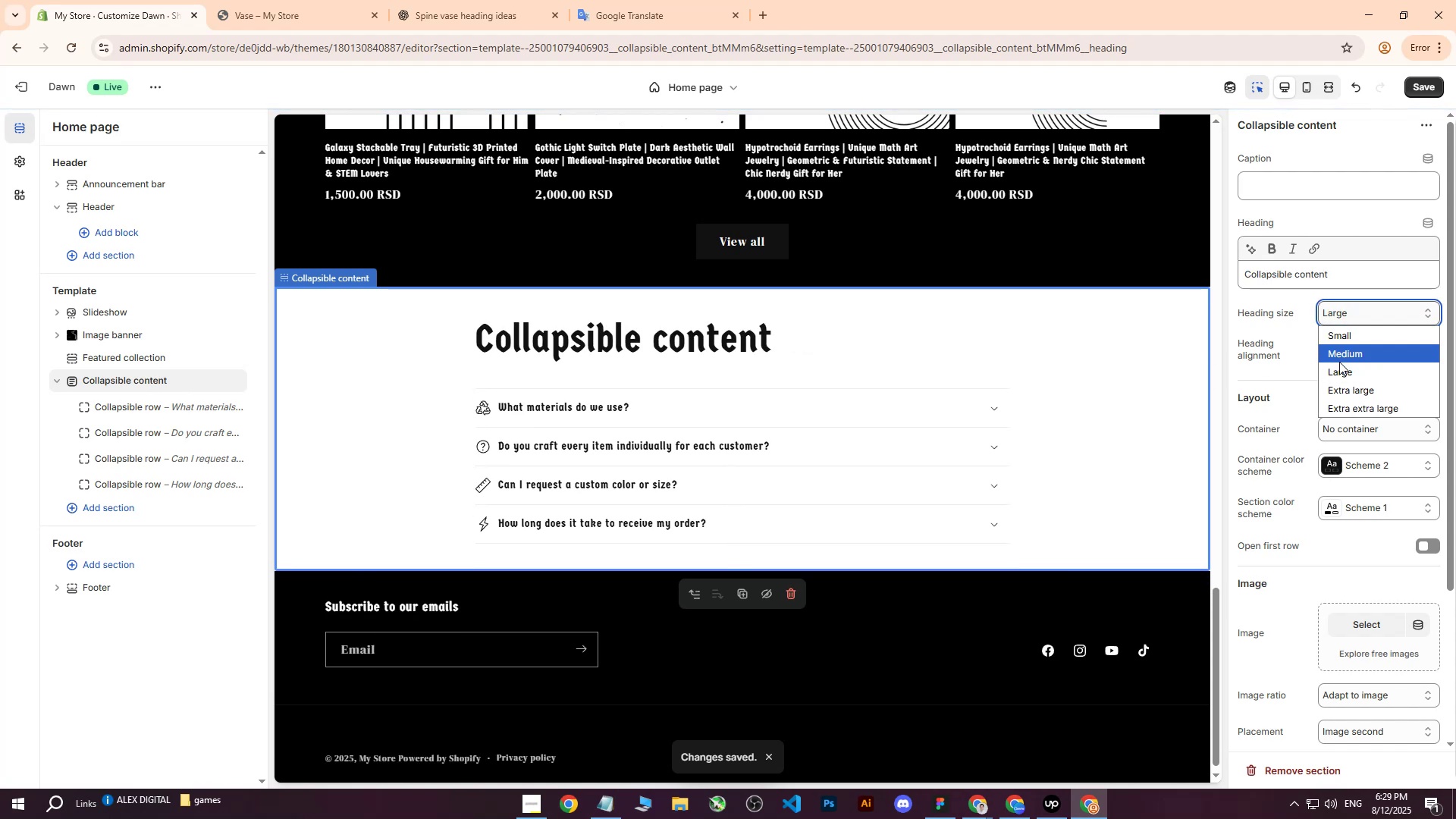 
triple_click([1339, 362])
 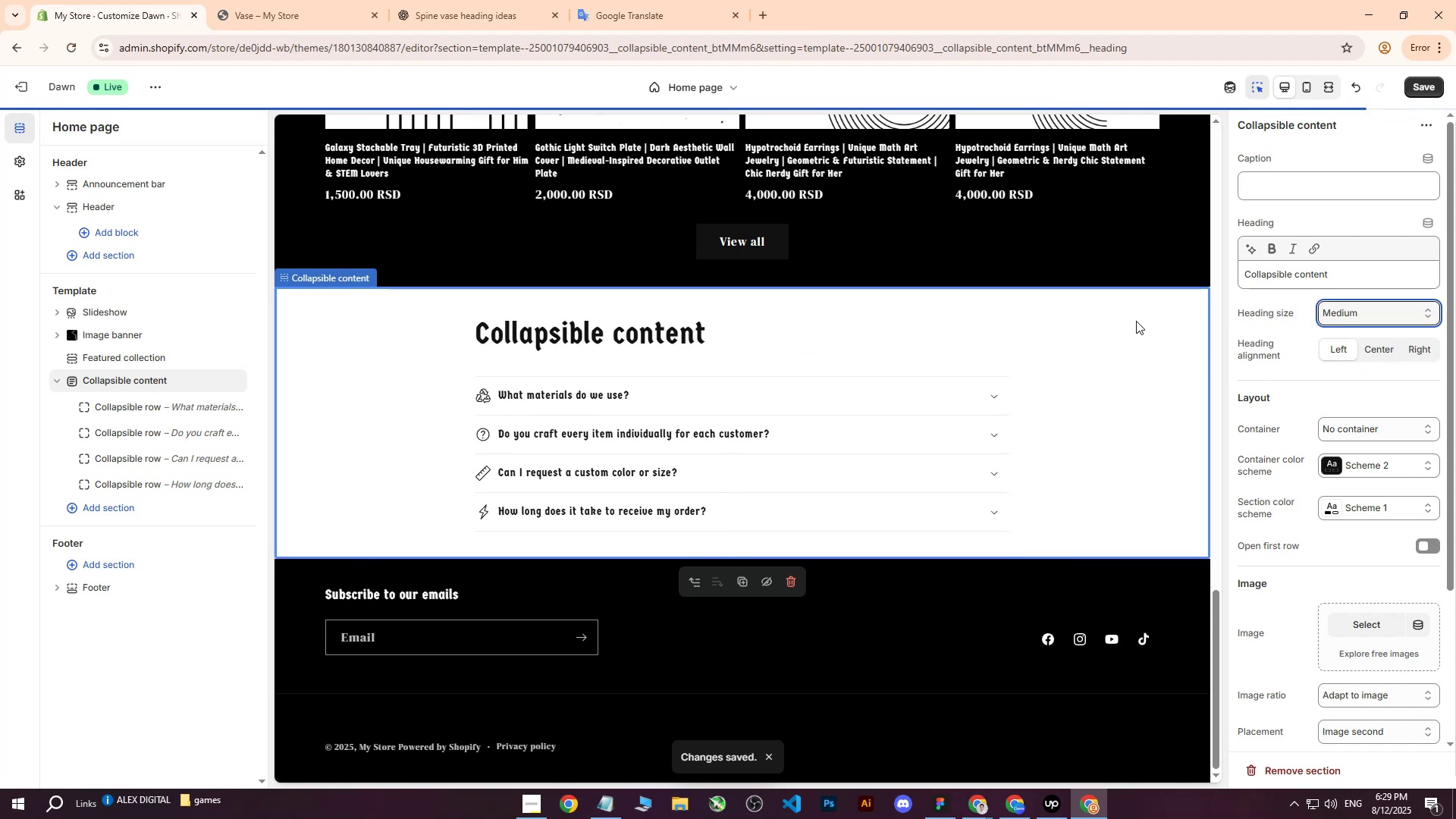 
scroll: coordinate [959, 304], scroll_direction: up, amount: 3.0
 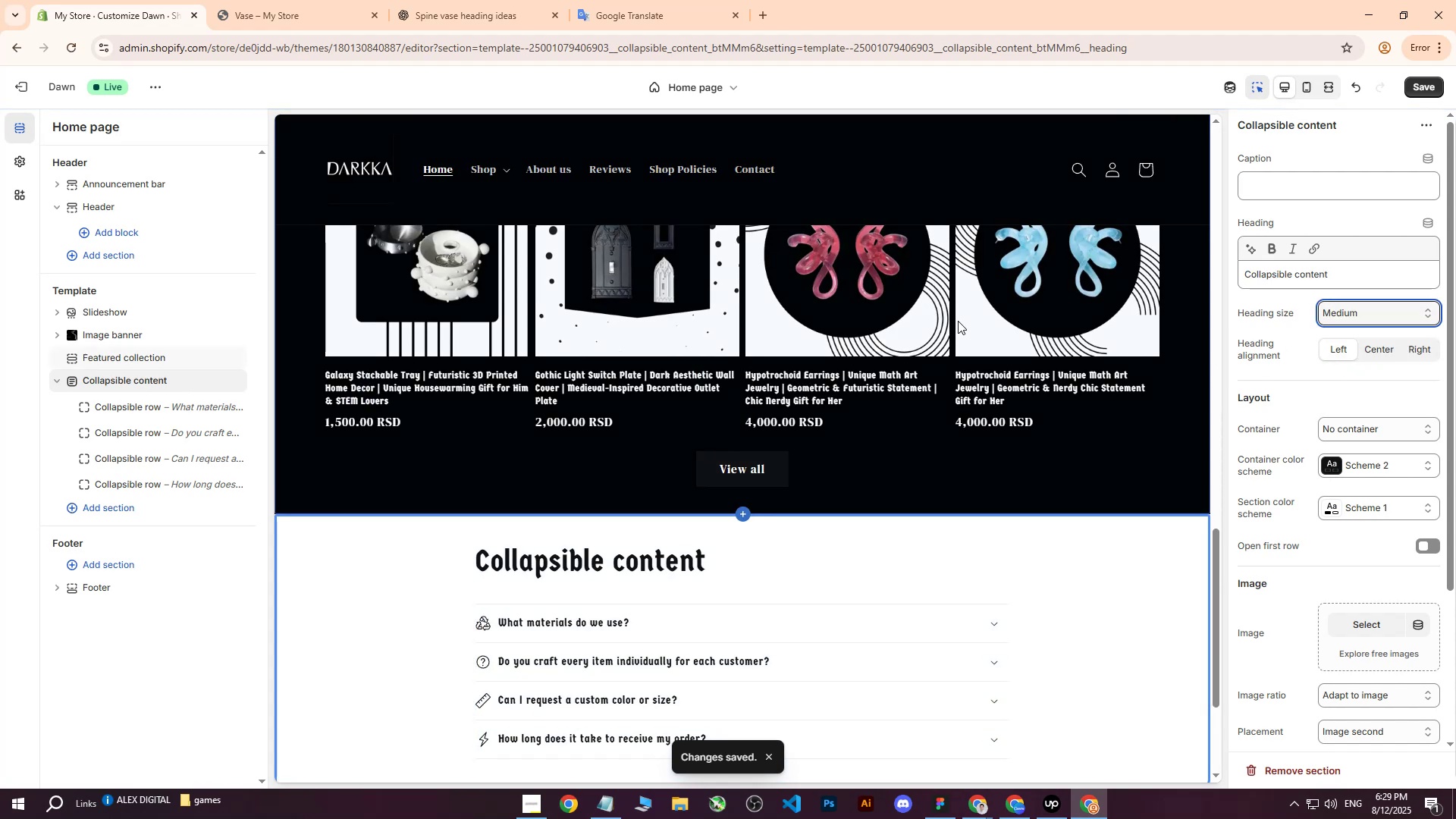 
scroll: coordinate [958, 325], scroll_direction: down, amount: 3.0
 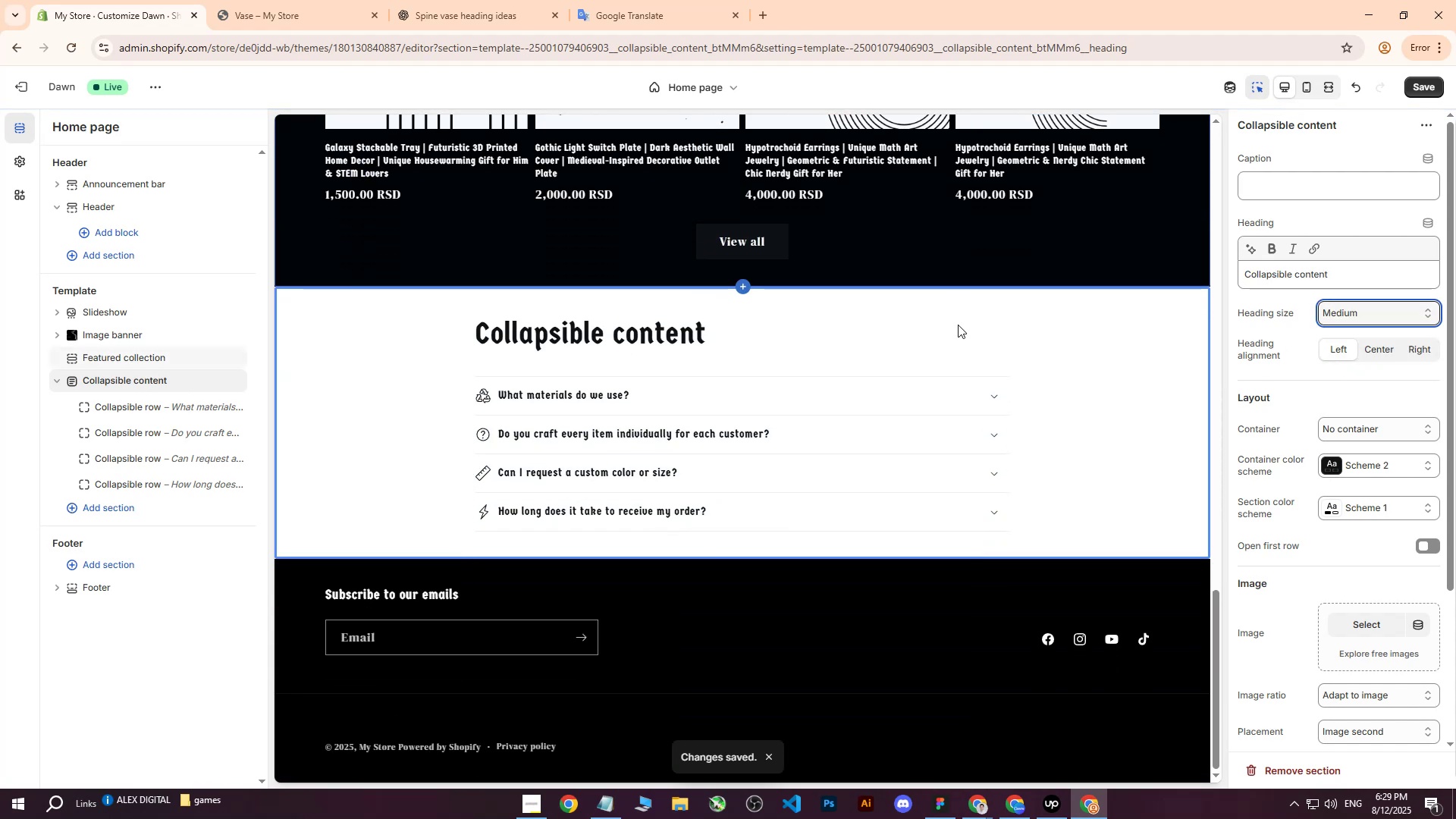 
scroll: coordinate [663, 419], scroll_direction: up, amount: 10.0
 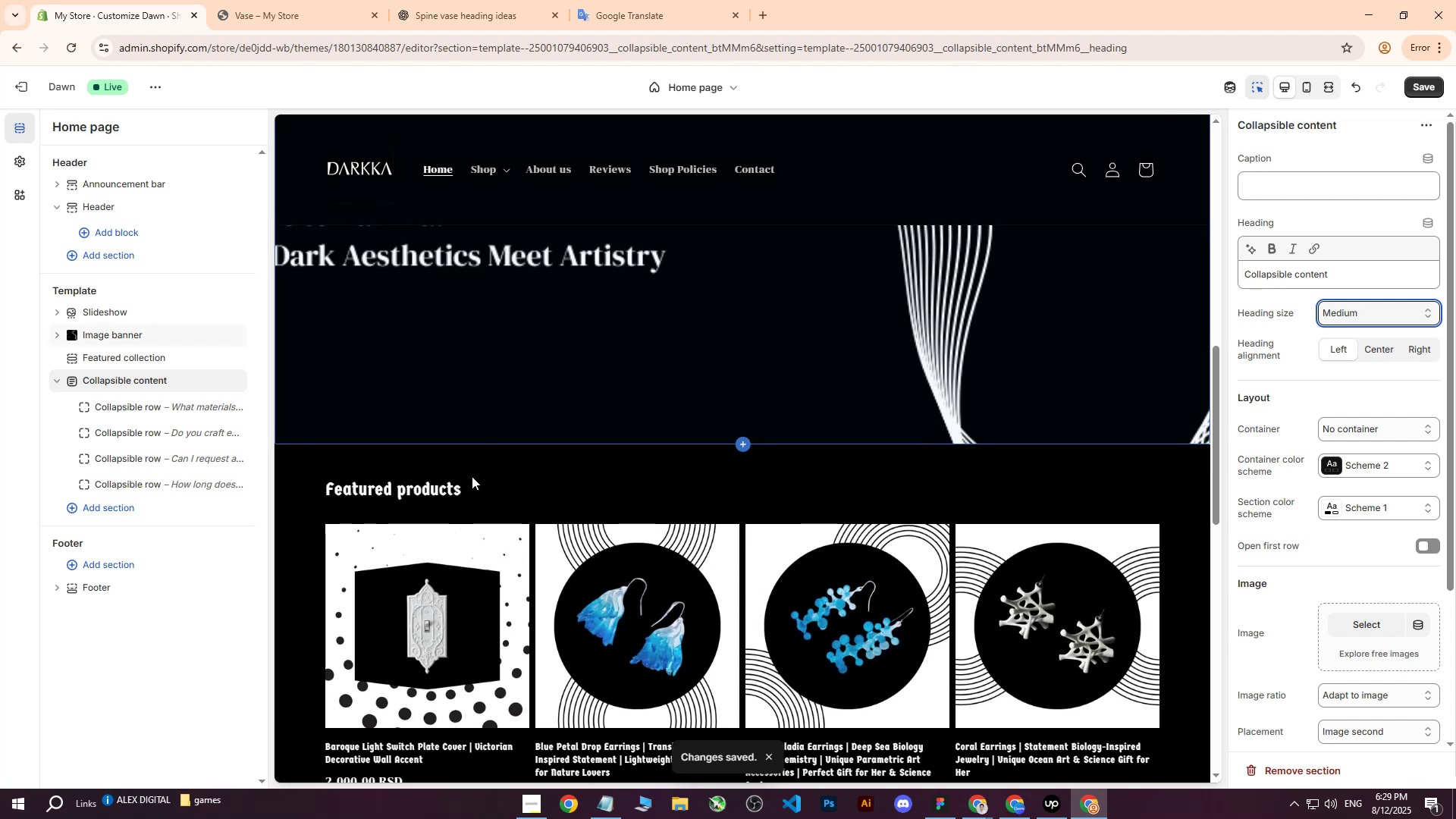 
left_click([466, 490])
 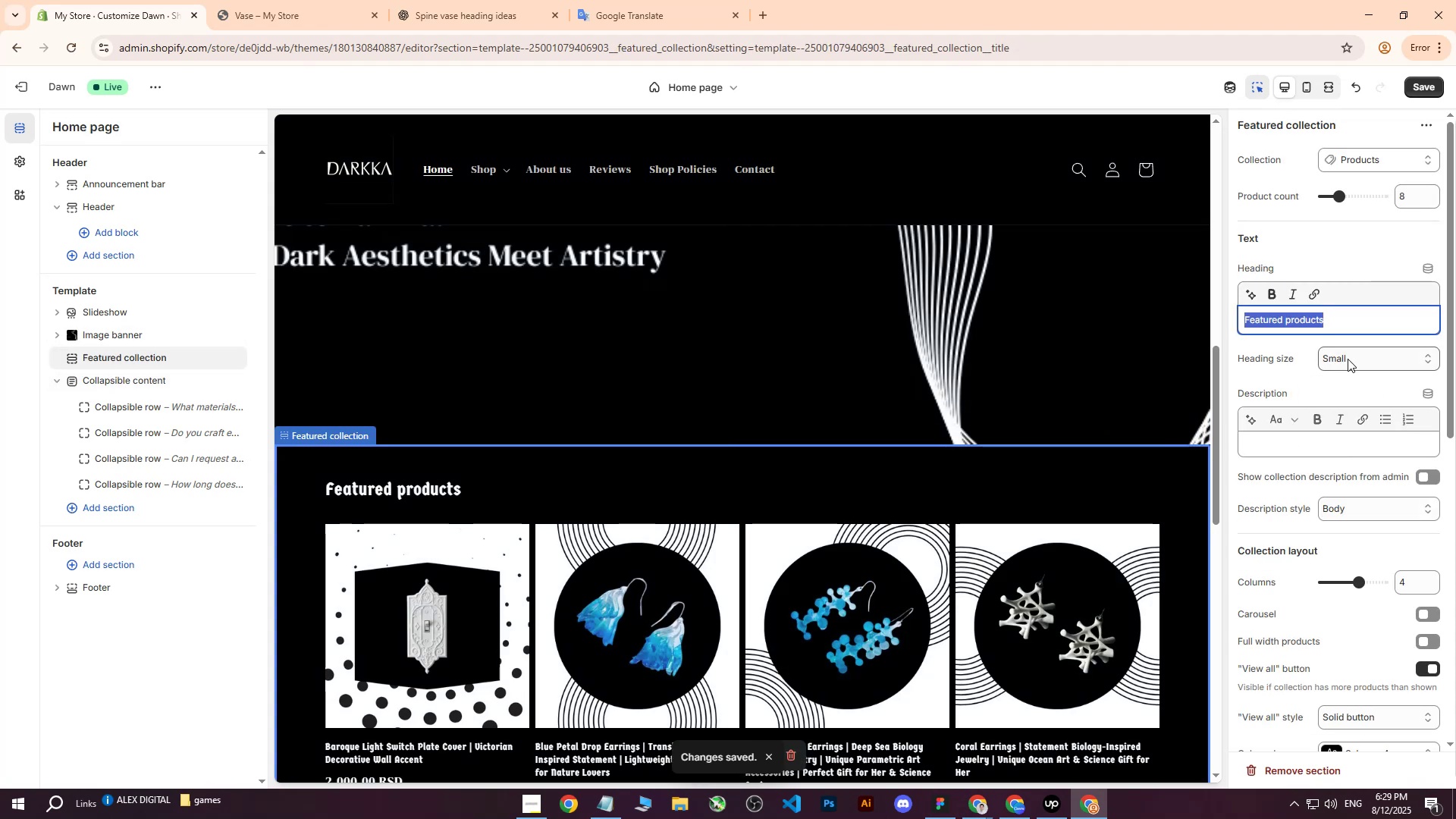 
left_click([1348, 356])
 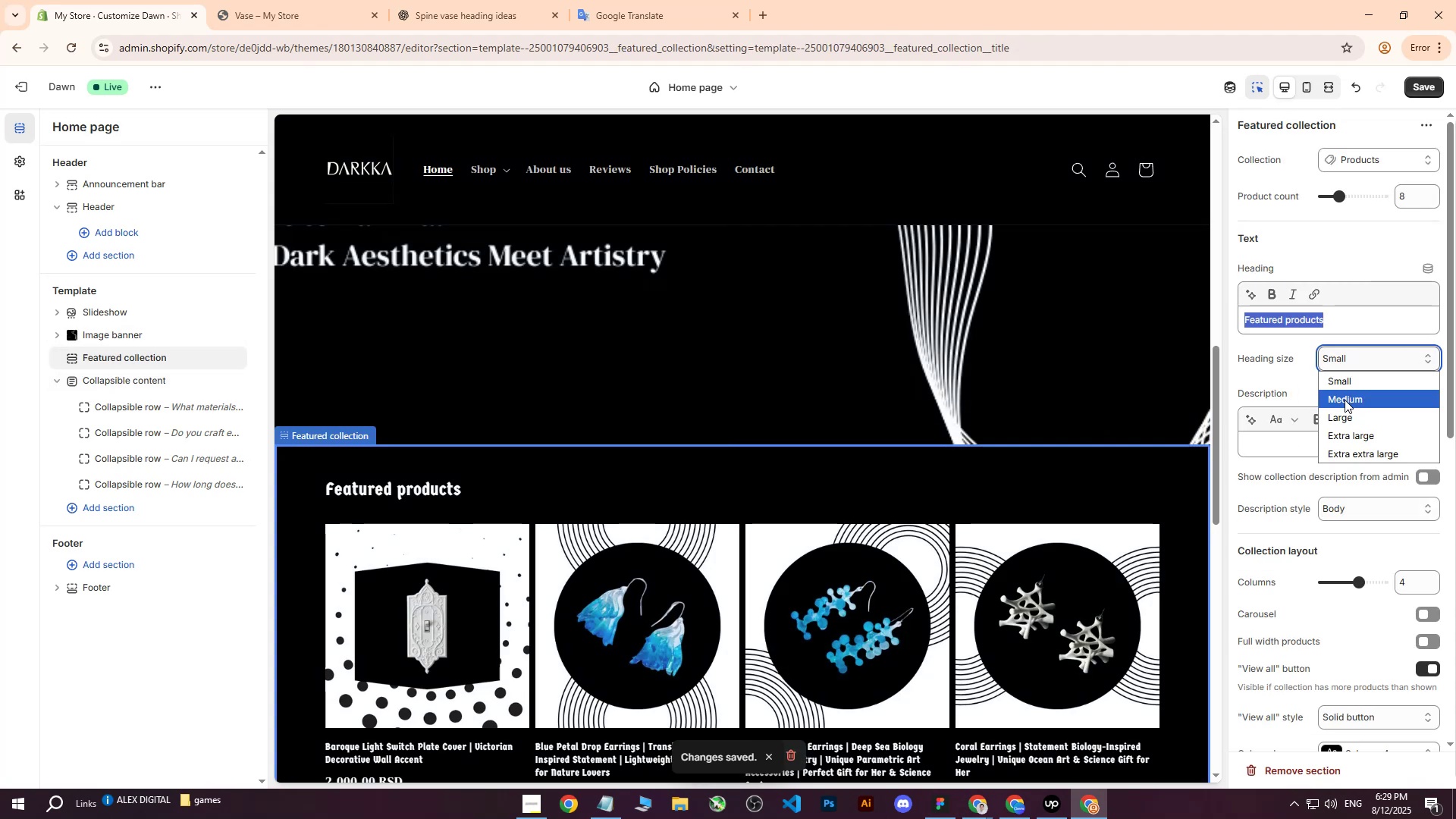 
left_click([1345, 400])
 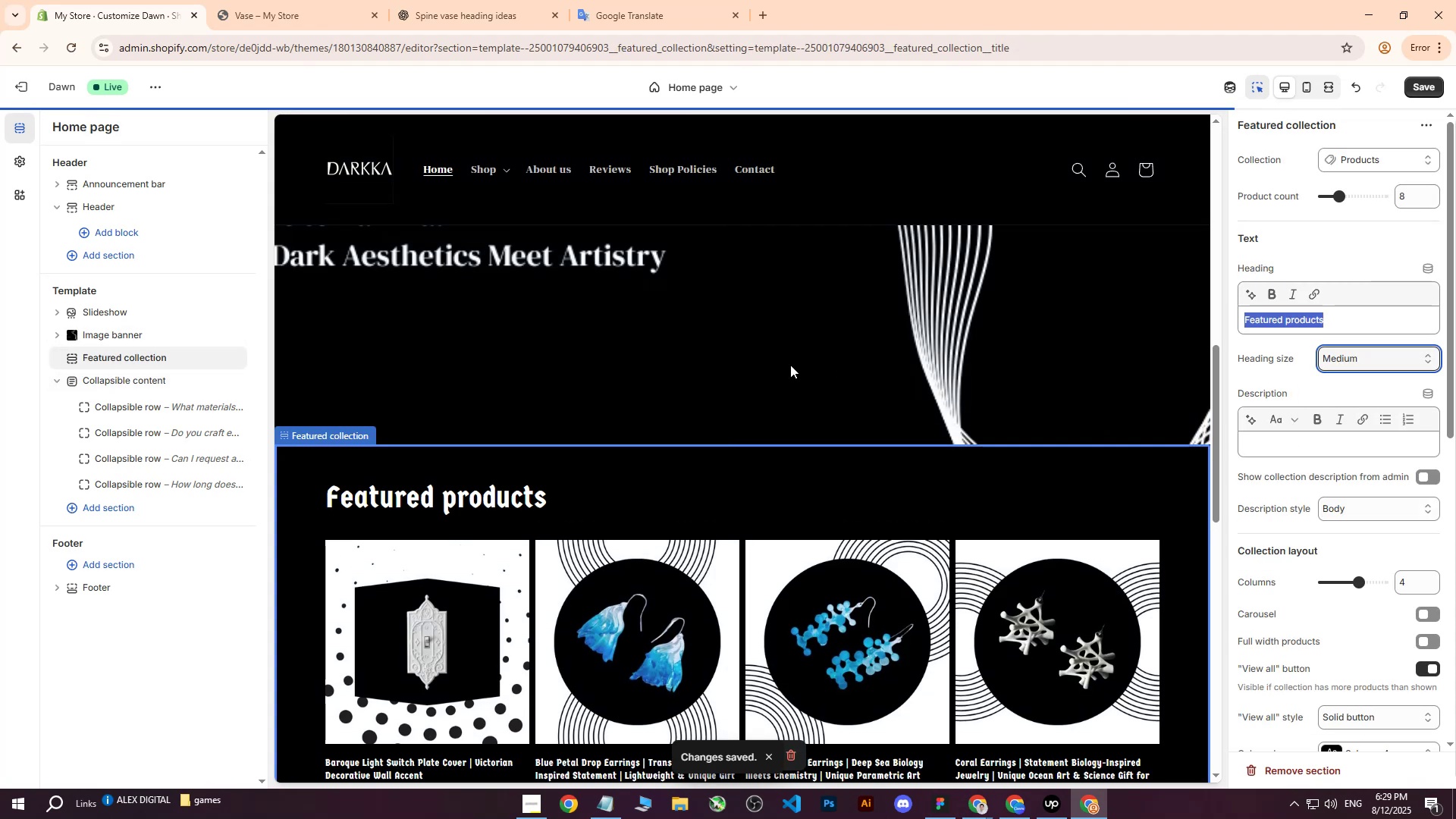 
scroll: coordinate [790, 365], scroll_direction: down, amount: 4.0
 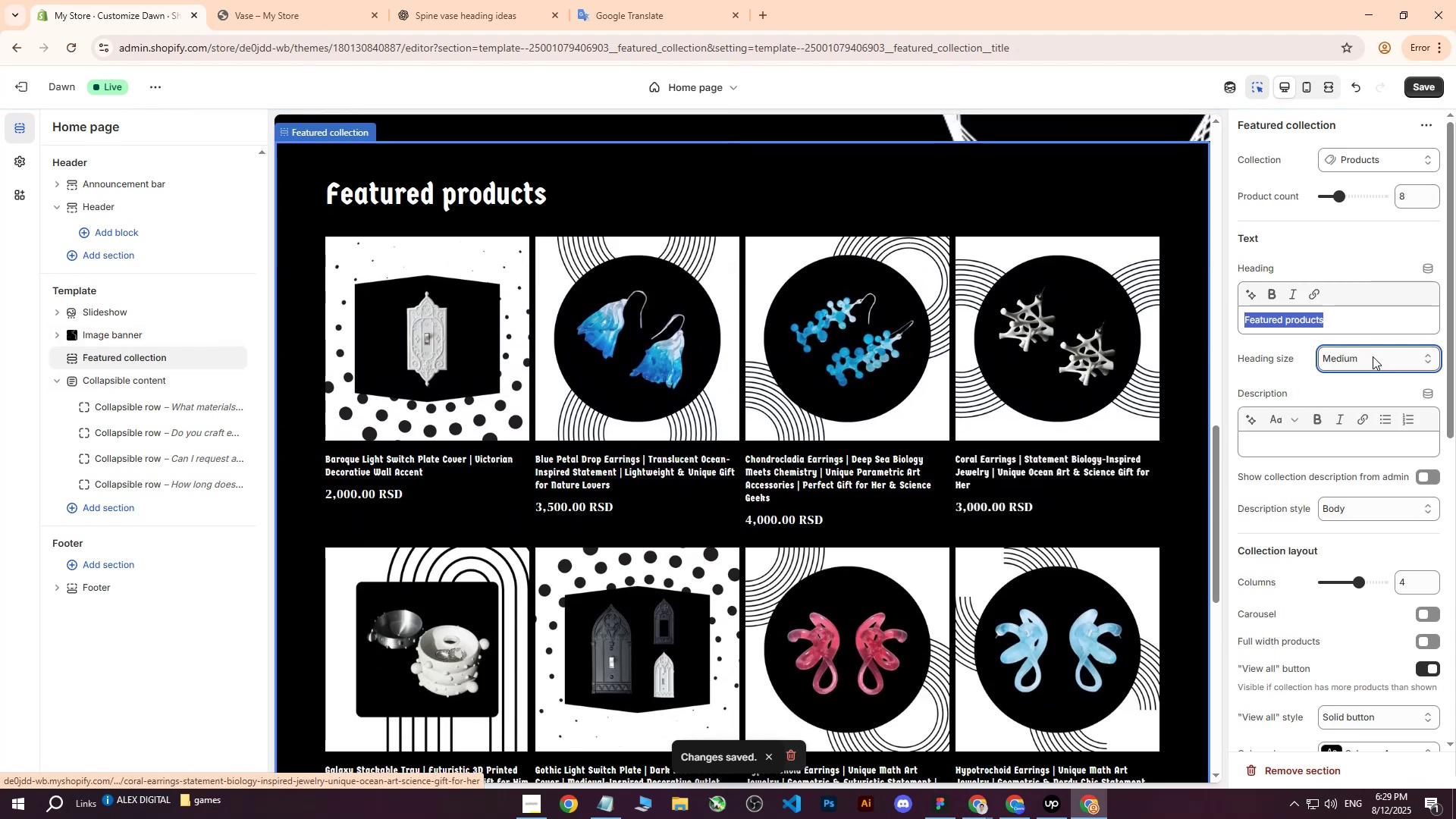 
left_click([1379, 353])
 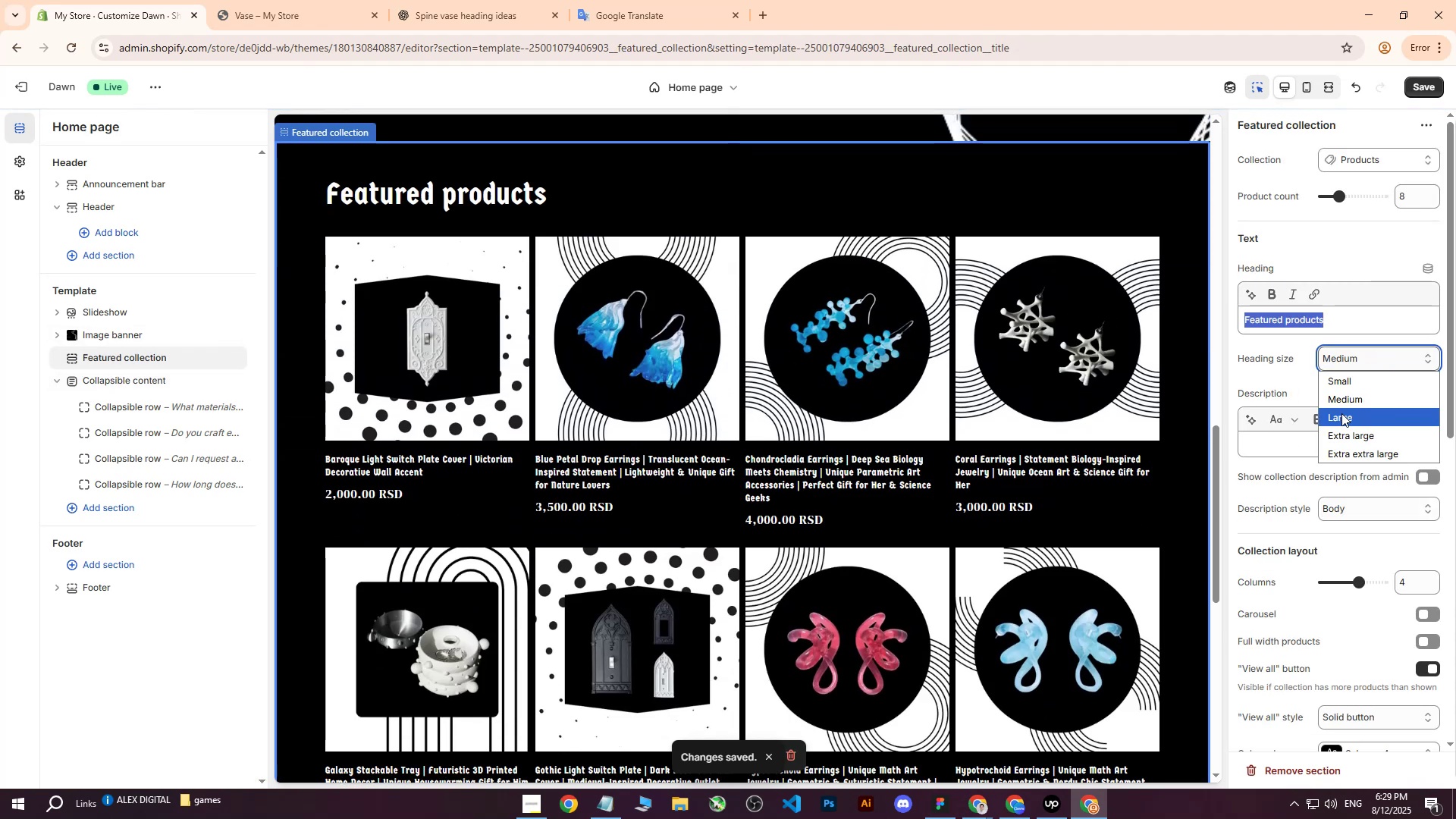 
left_click([1341, 414])
 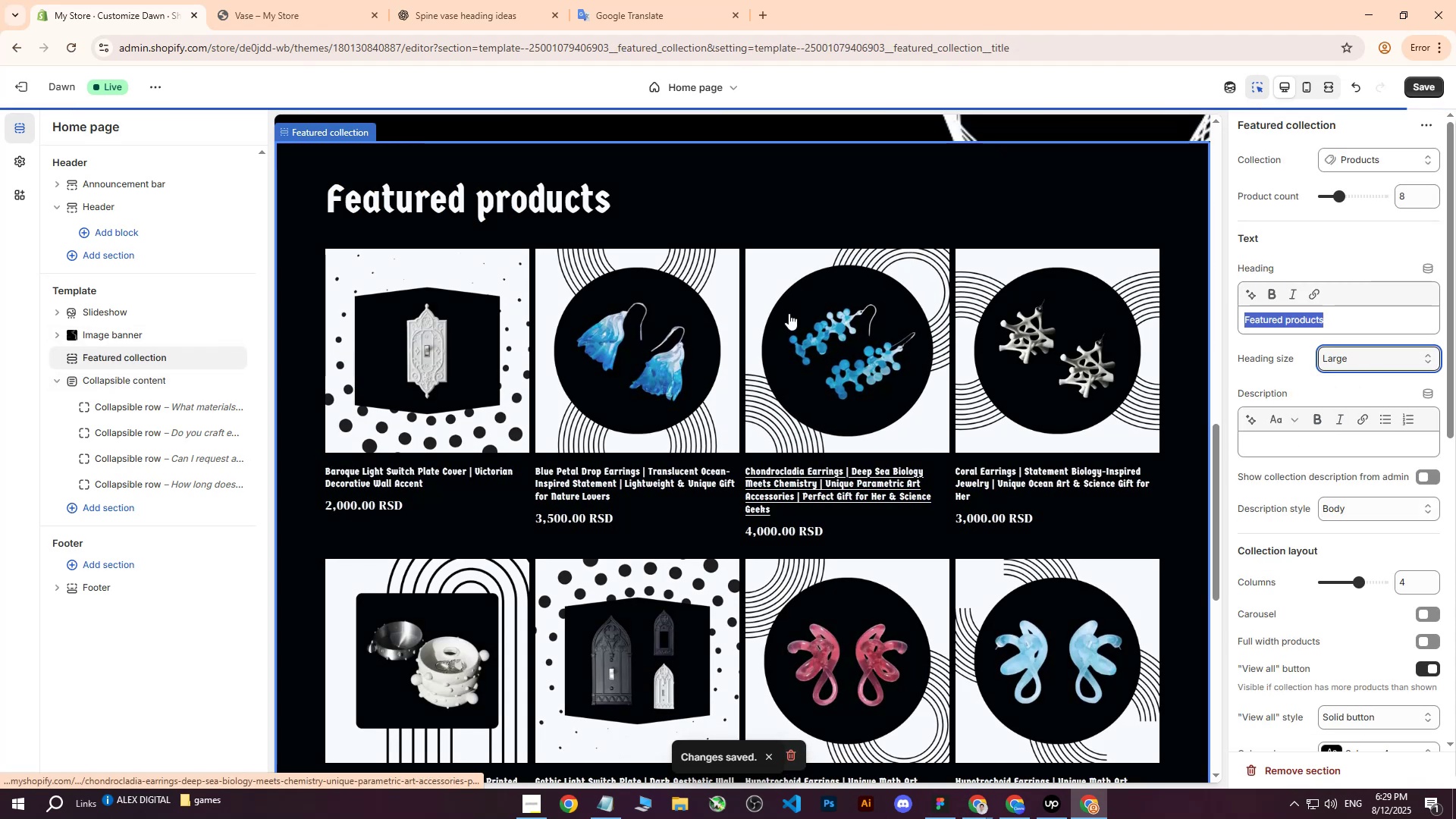 
scroll: coordinate [789, 318], scroll_direction: down, amount: 6.0
 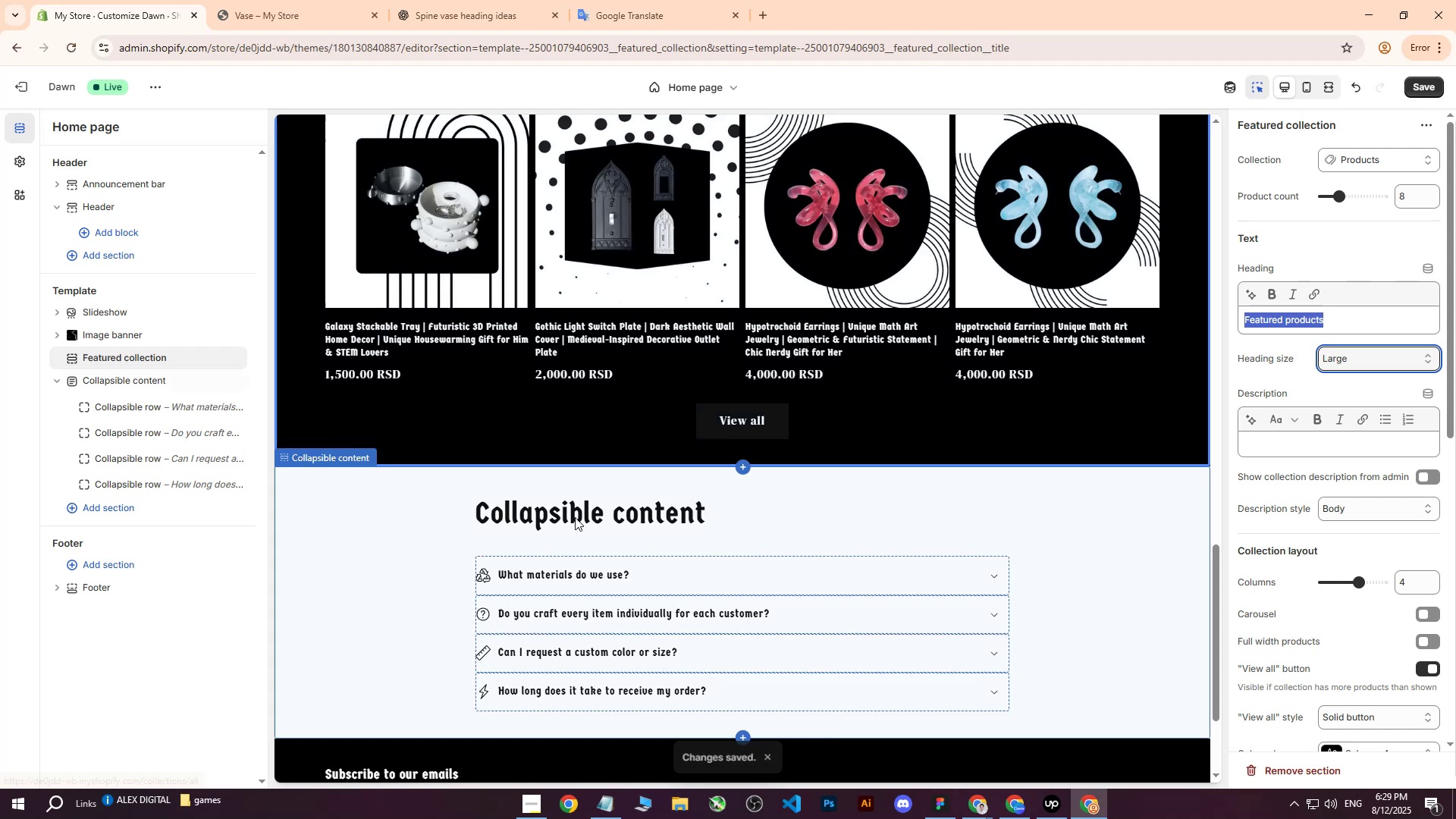 
left_click([575, 517])
 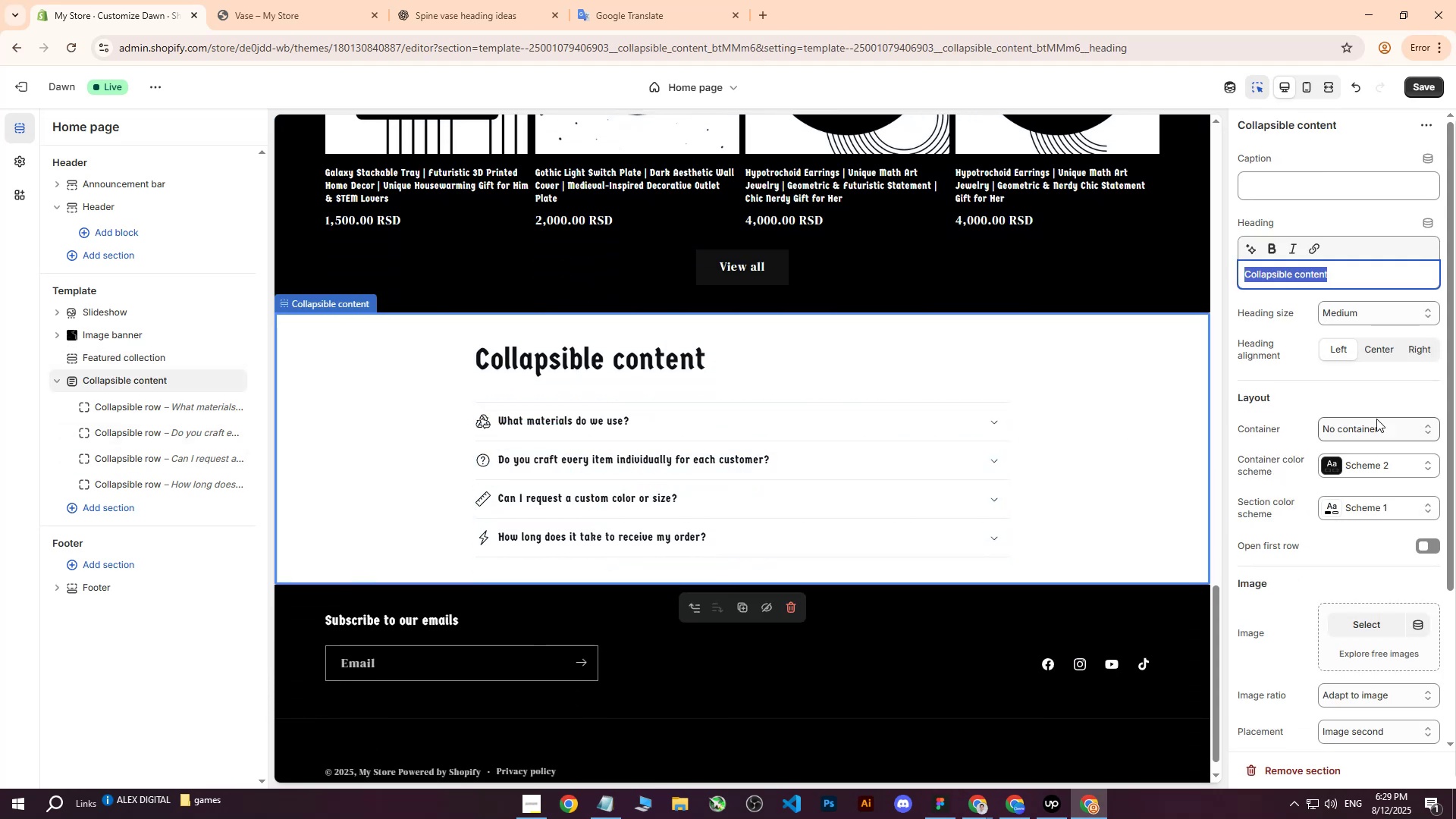 
left_click([1370, 427])
 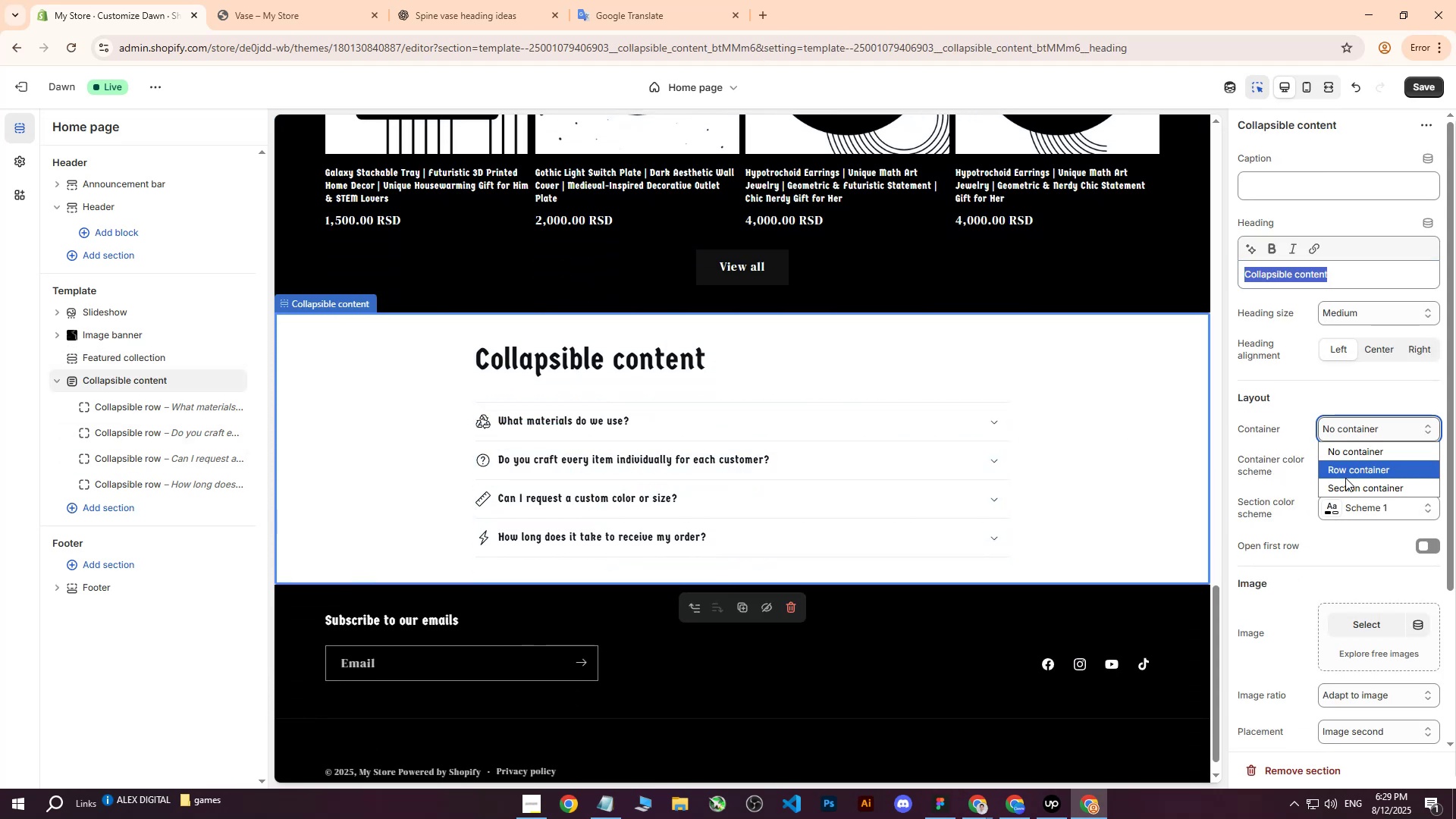 
left_click([1346, 472])
 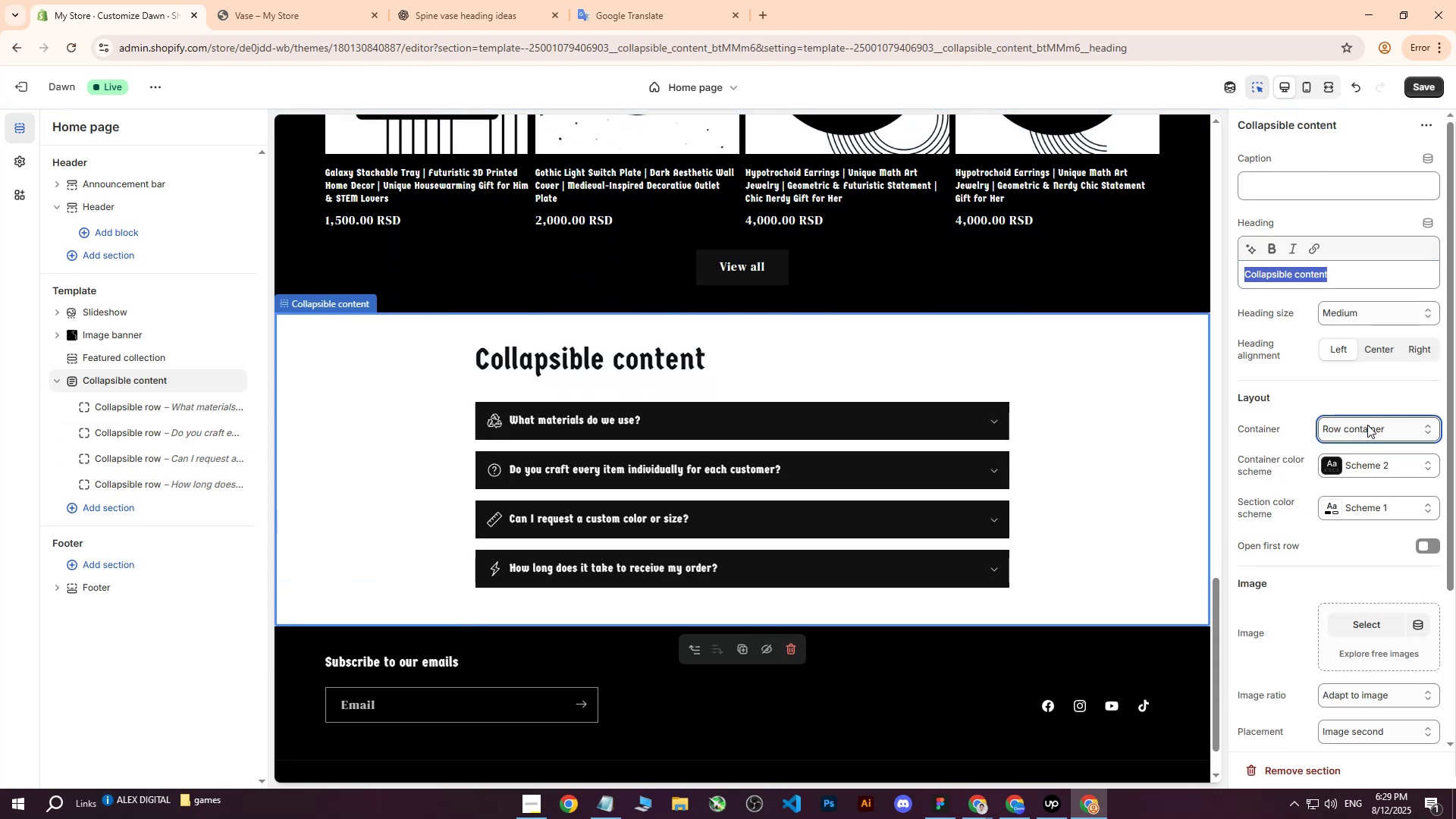 
left_click([1356, 427])
 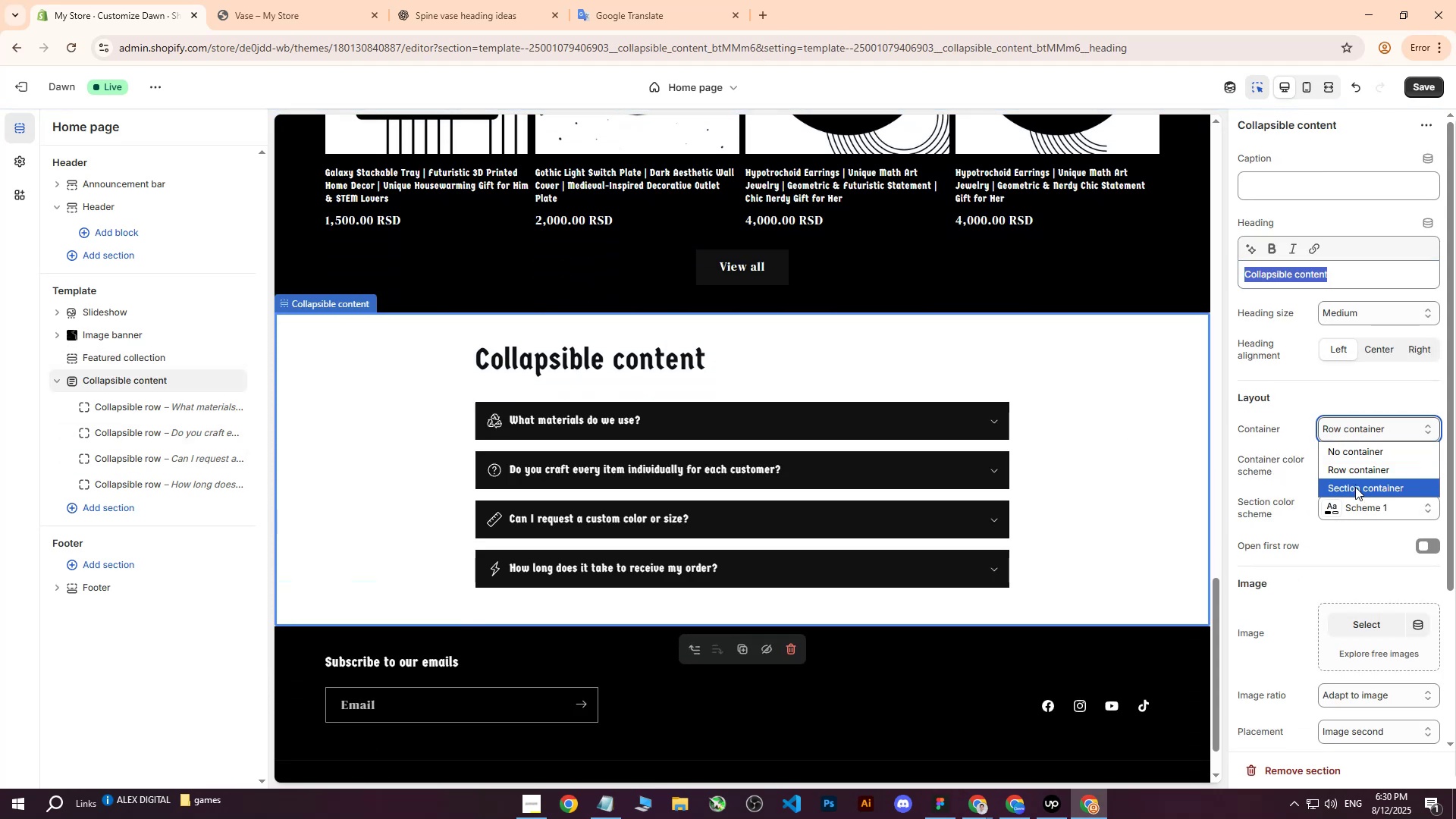 
left_click([1355, 487])
 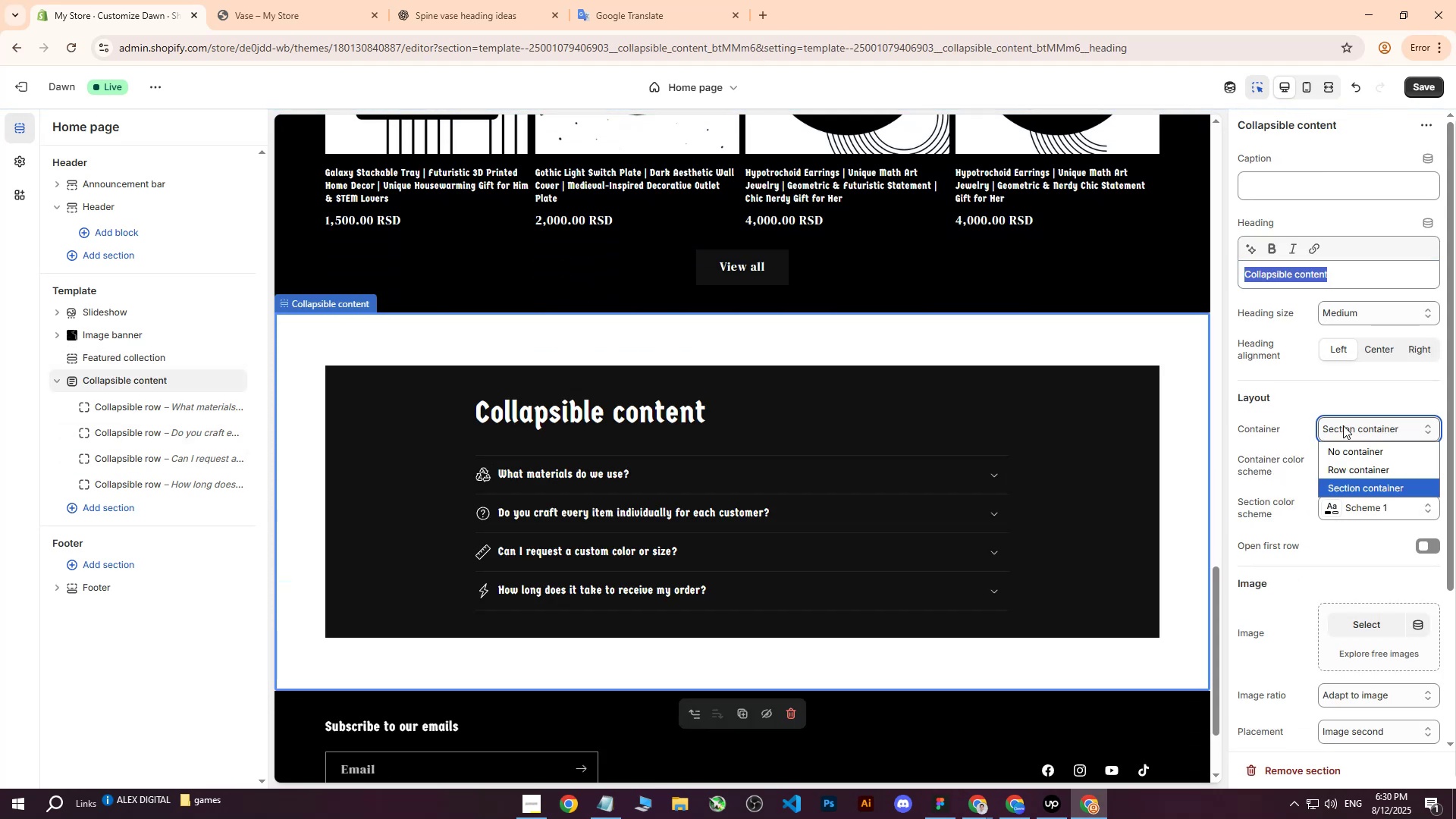 
double_click([1343, 470])
 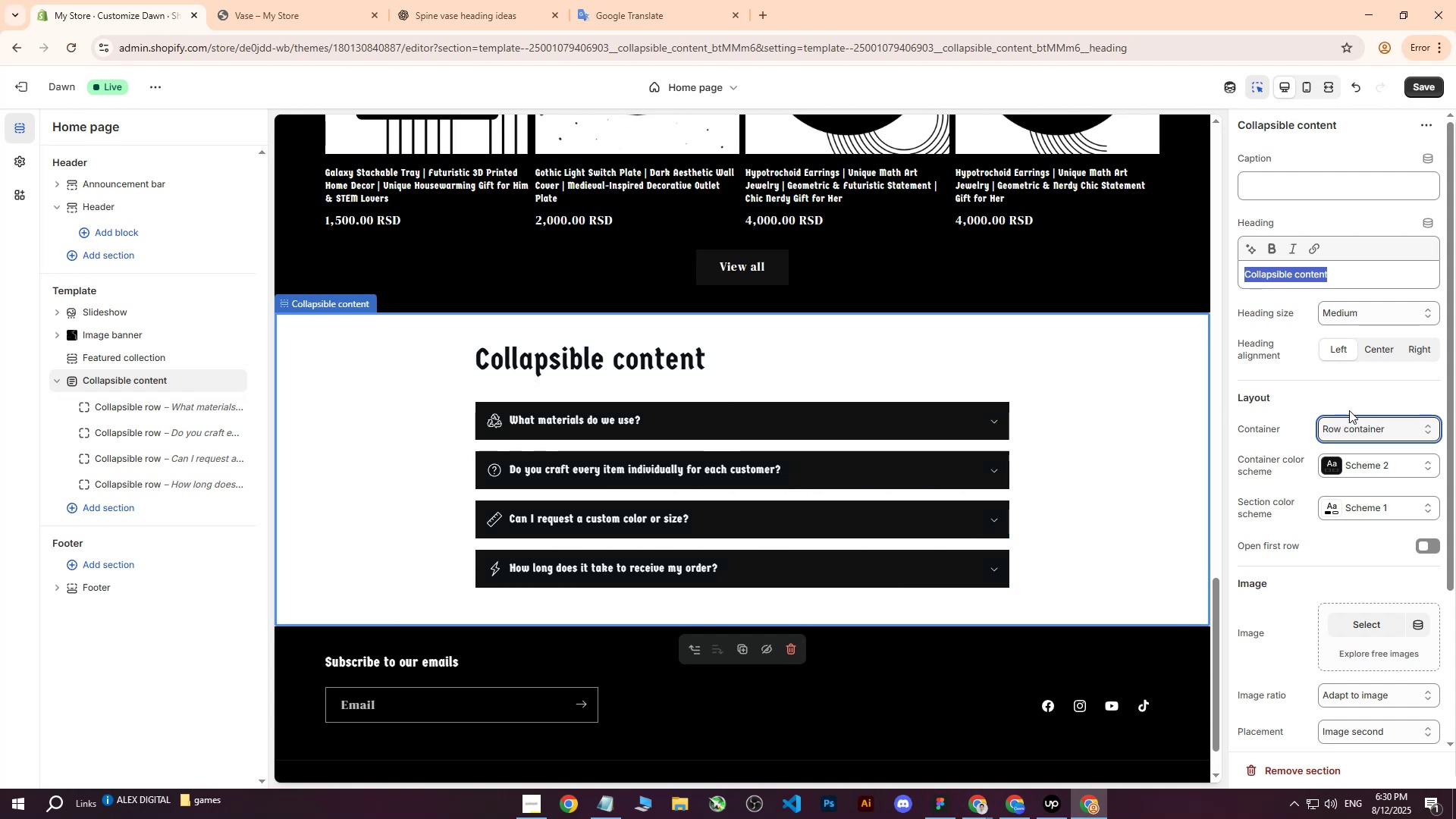 
left_click([1426, 544])
 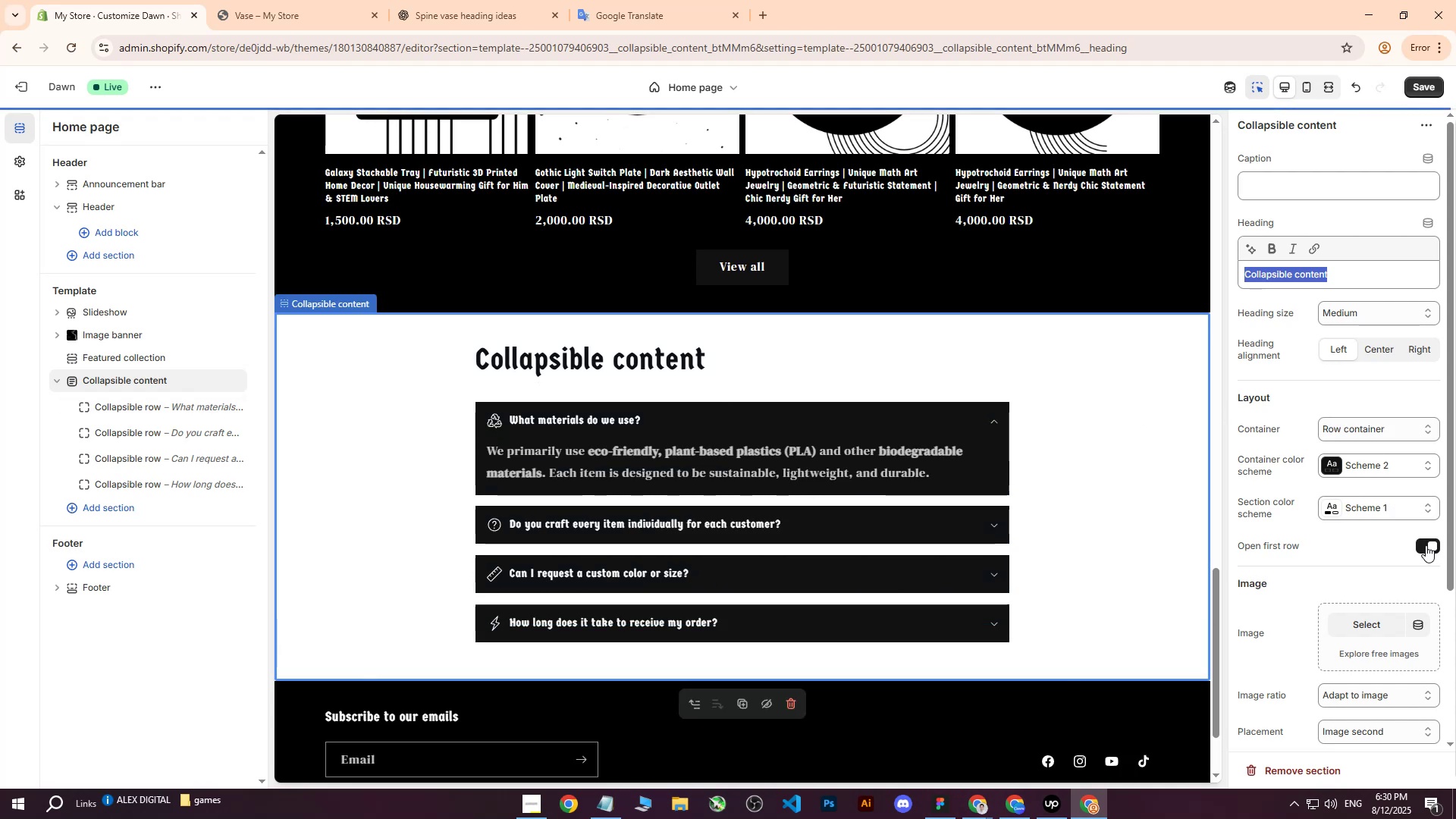 
left_click([1426, 545])
 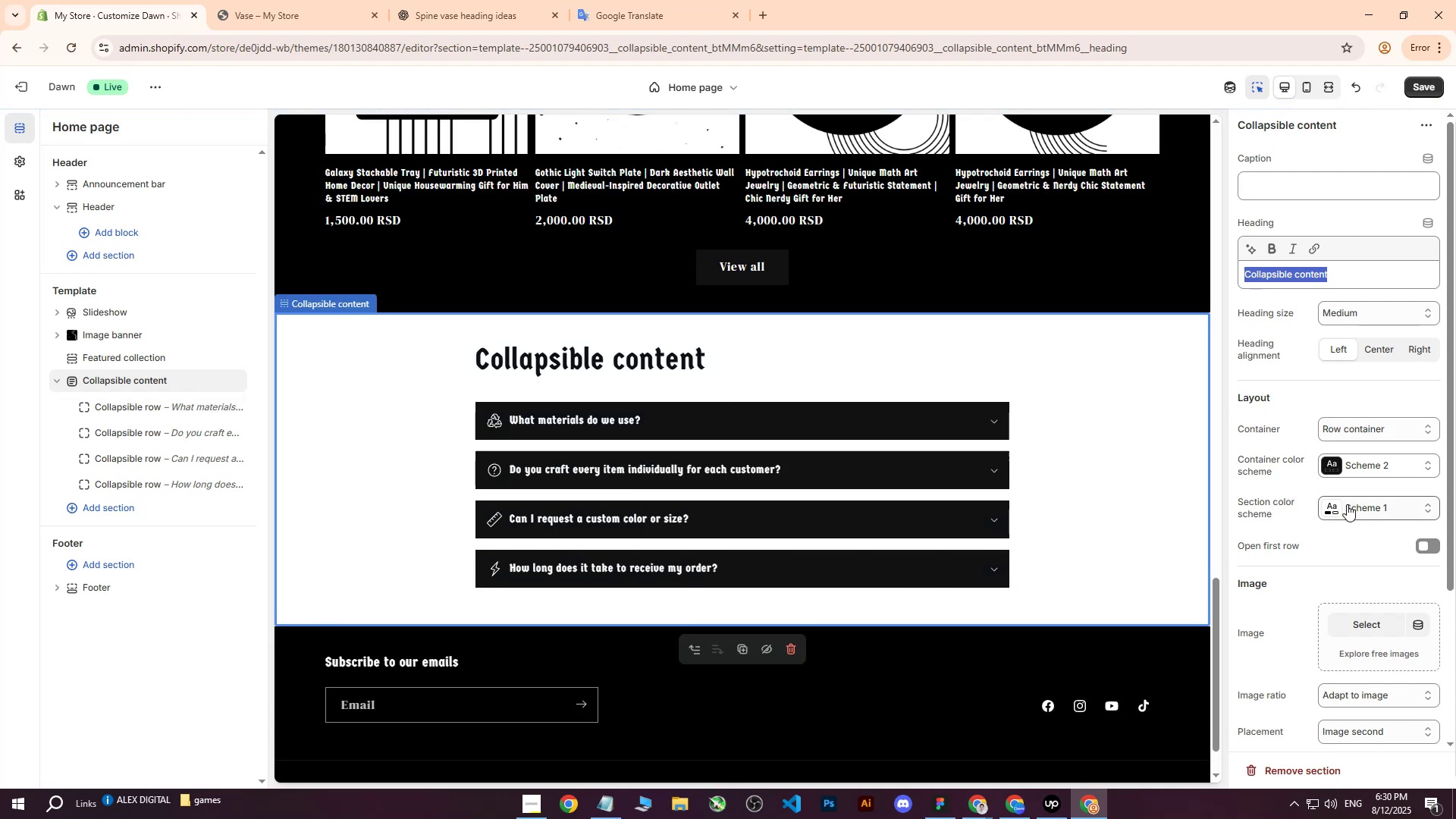 
scroll: coordinate [1343, 509], scroll_direction: down, amount: 1.0
 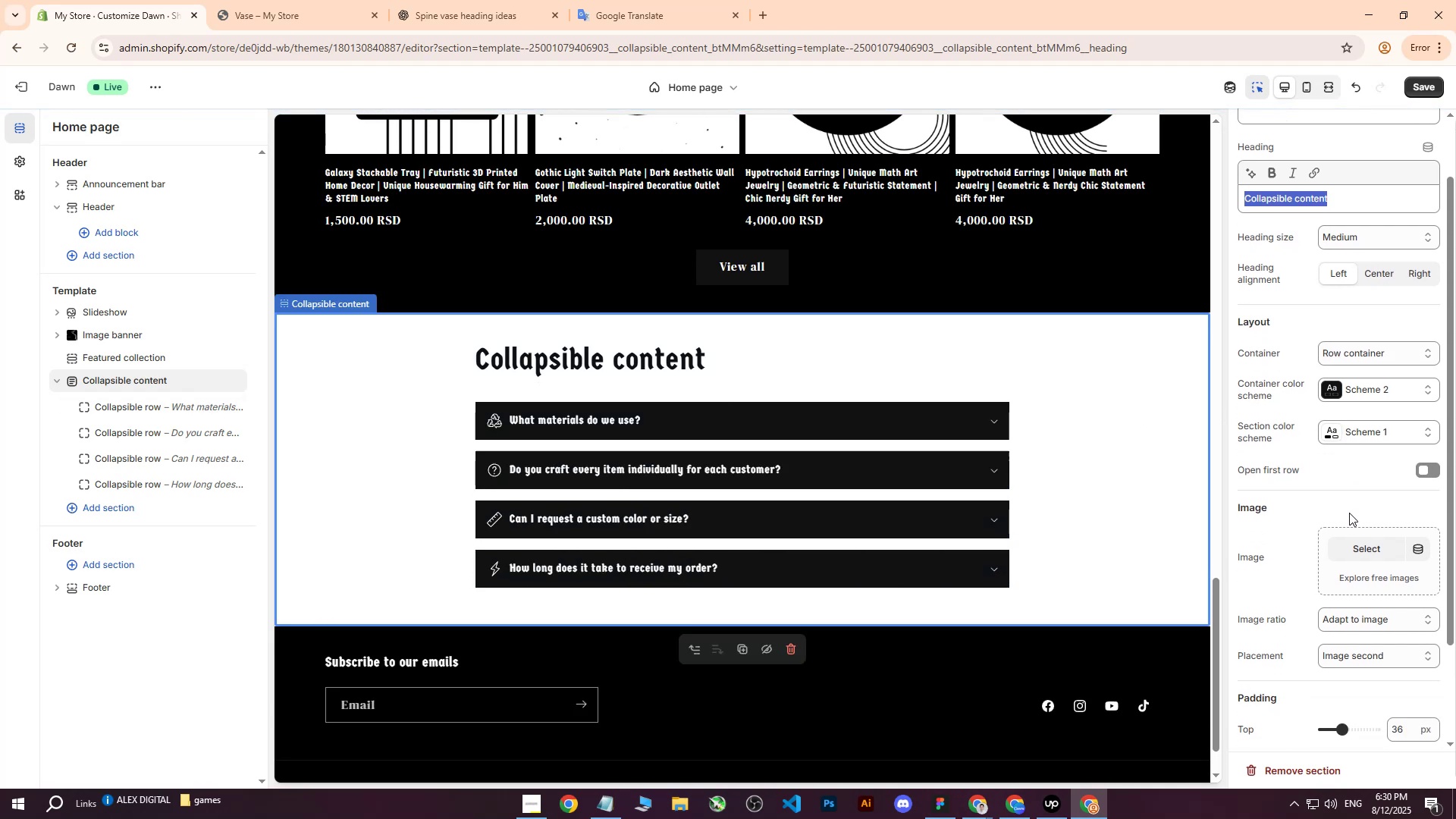 
left_click([1357, 551])
 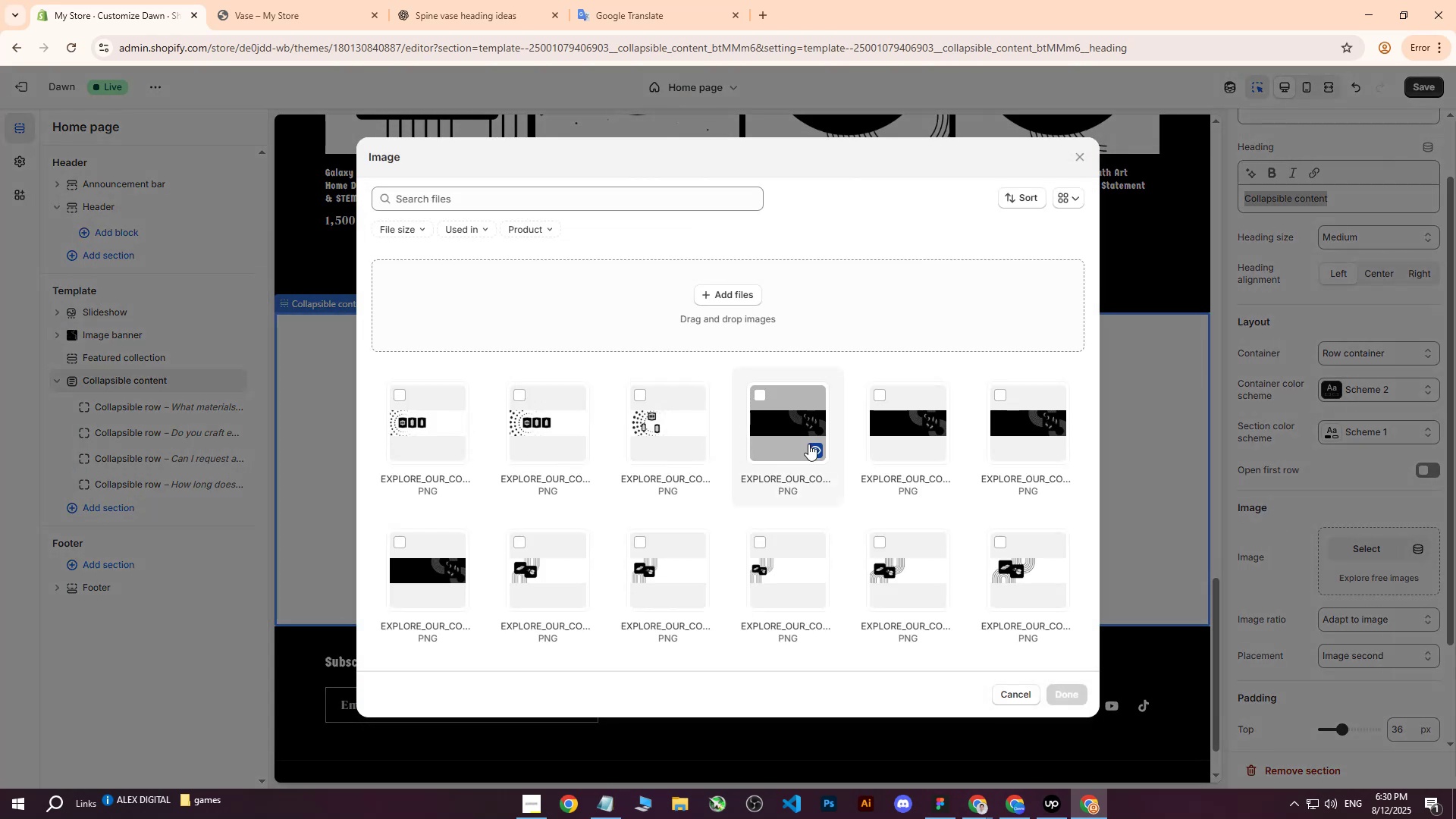 
left_click([657, 428])
 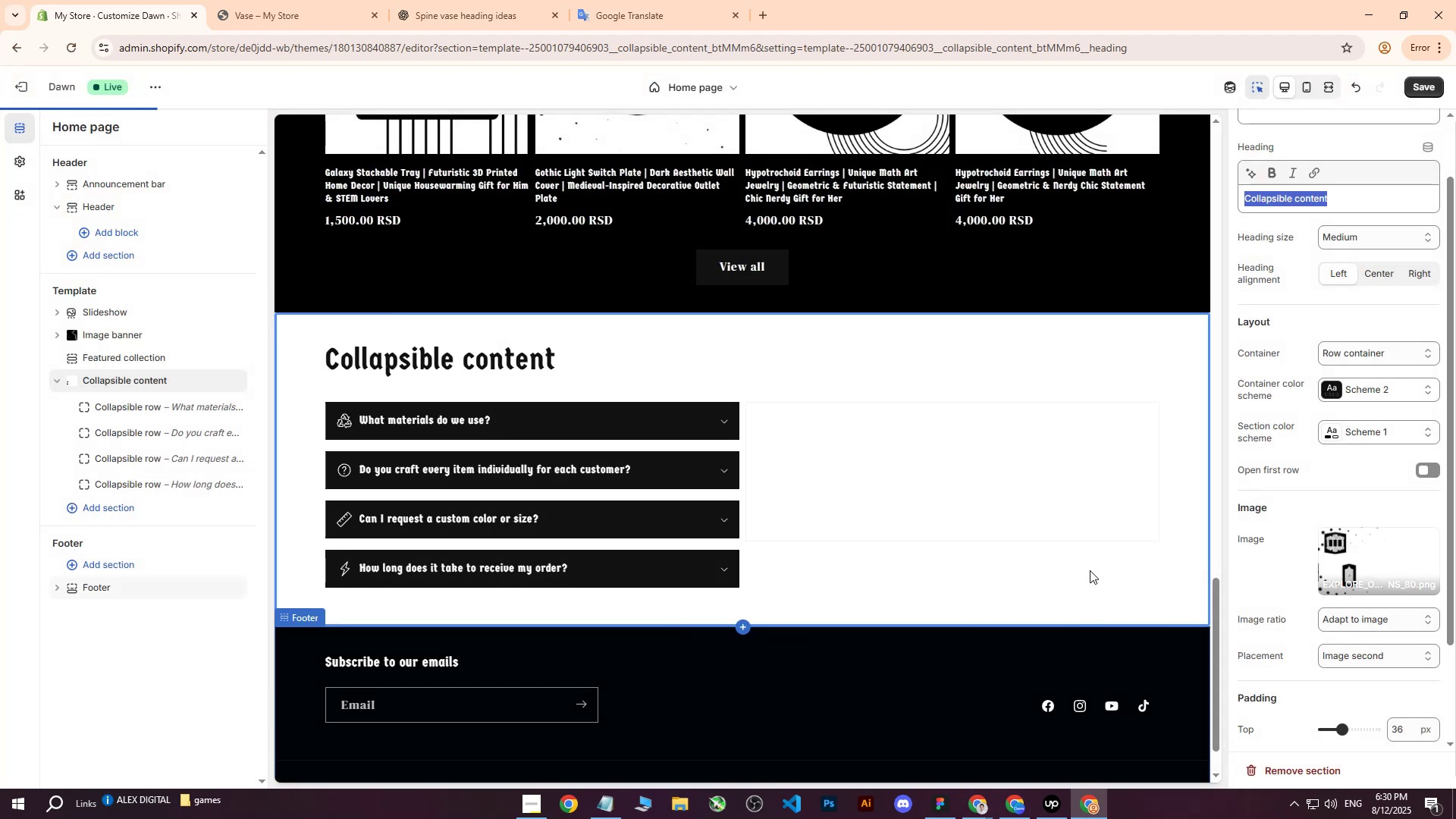 
mouse_move([972, 431])
 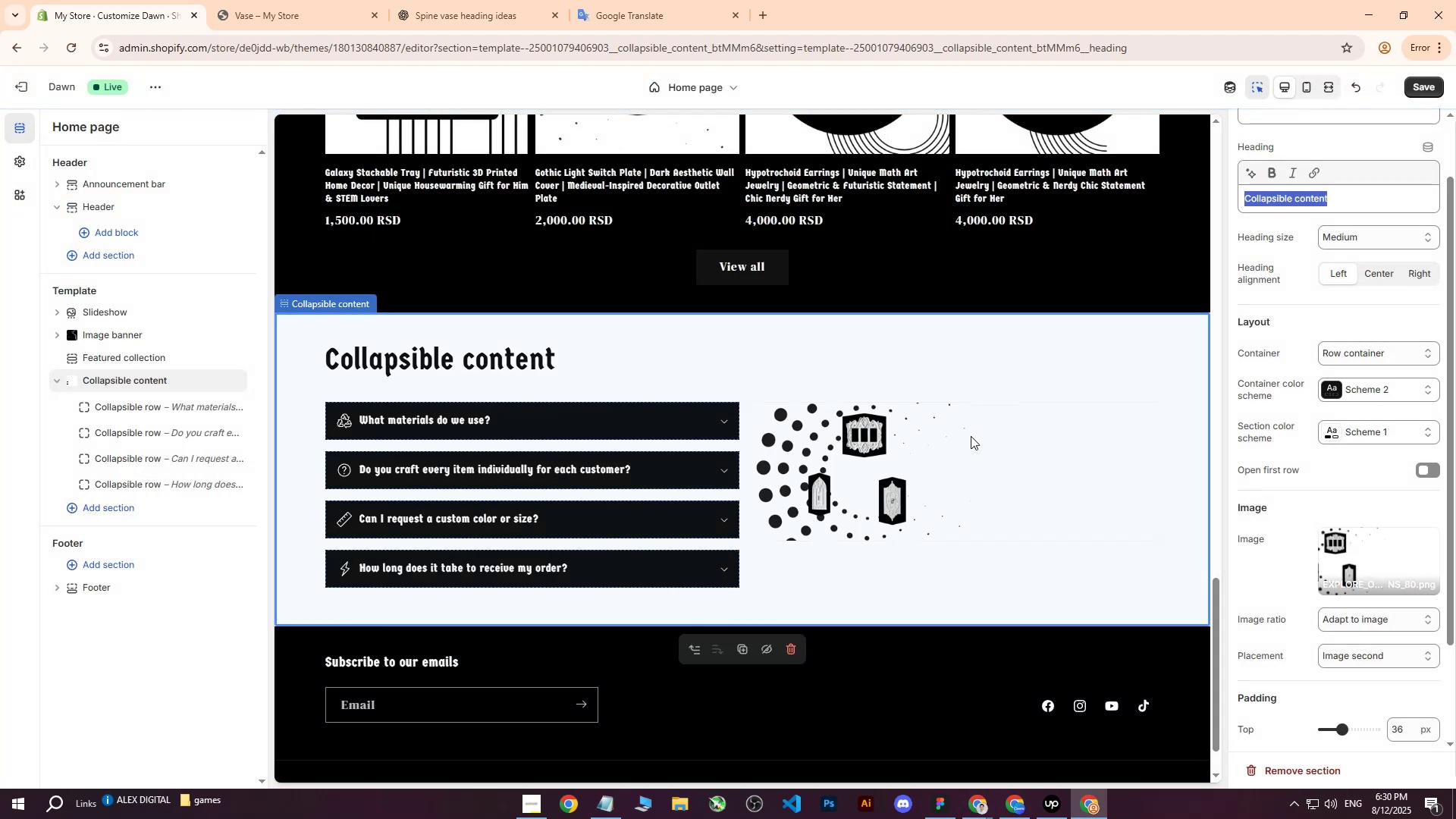 
scroll: coordinate [971, 436], scroll_direction: down, amount: 1.0
 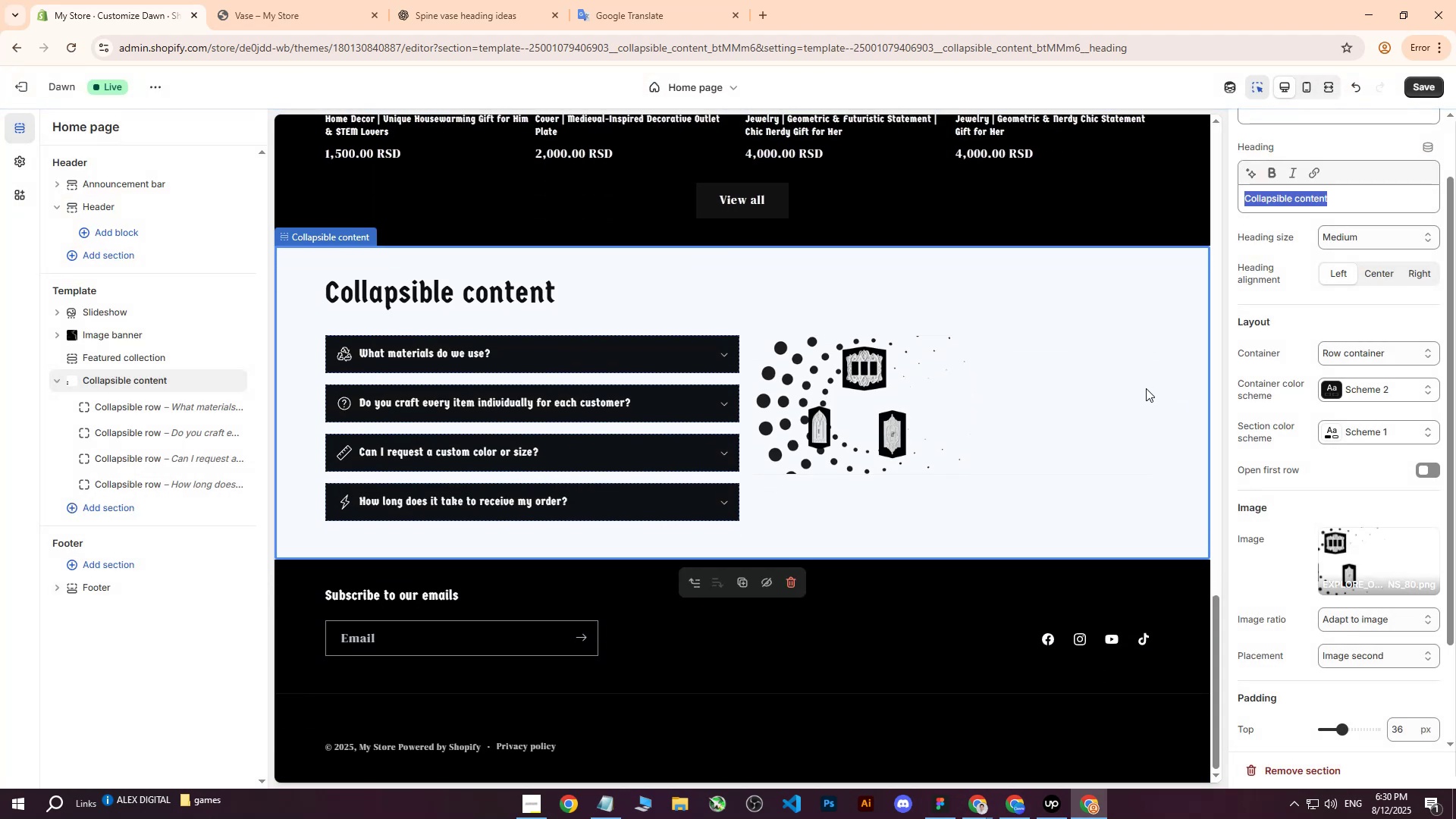 
key(Control+Z)
 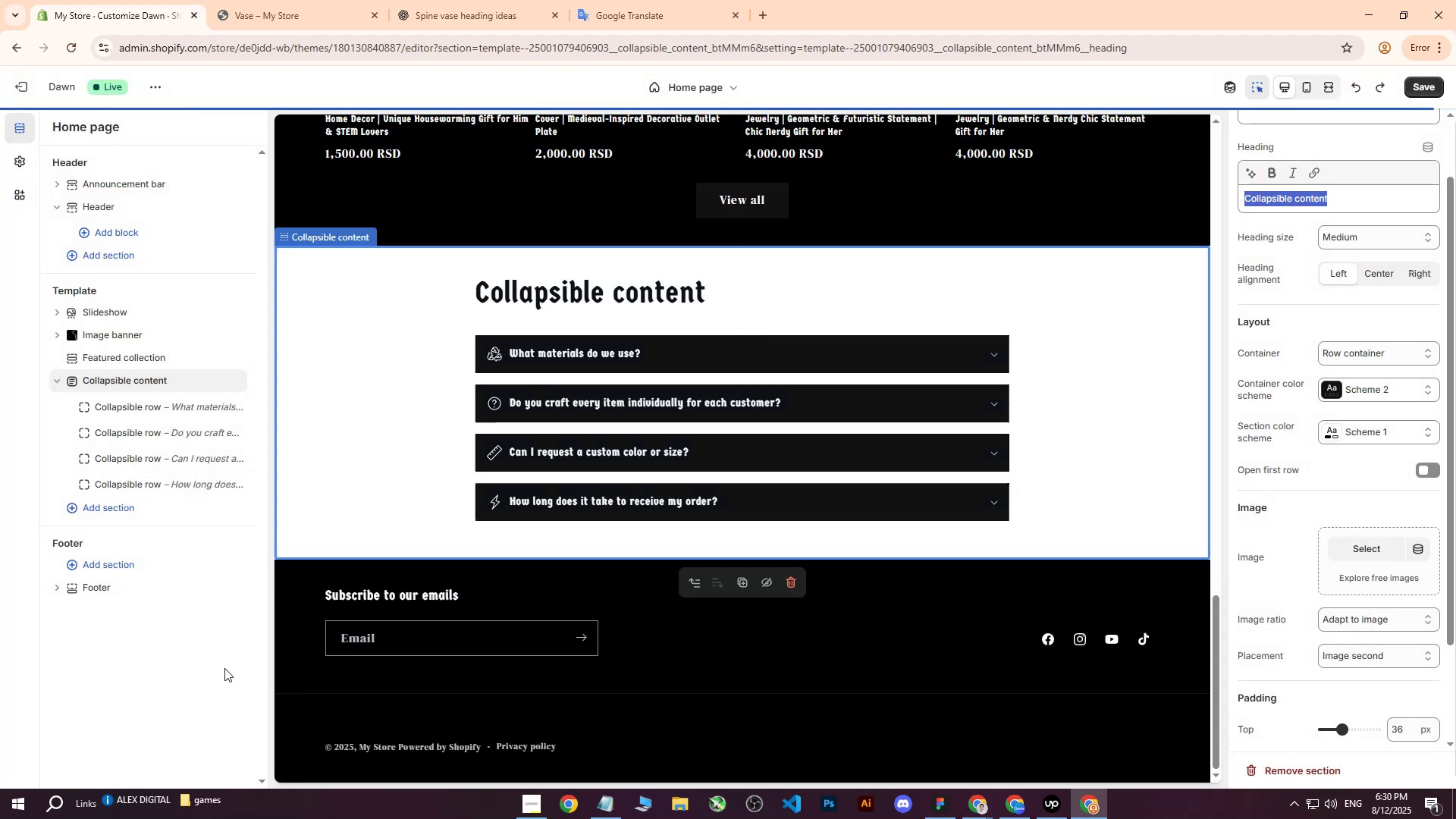 
left_click([178, 678])
 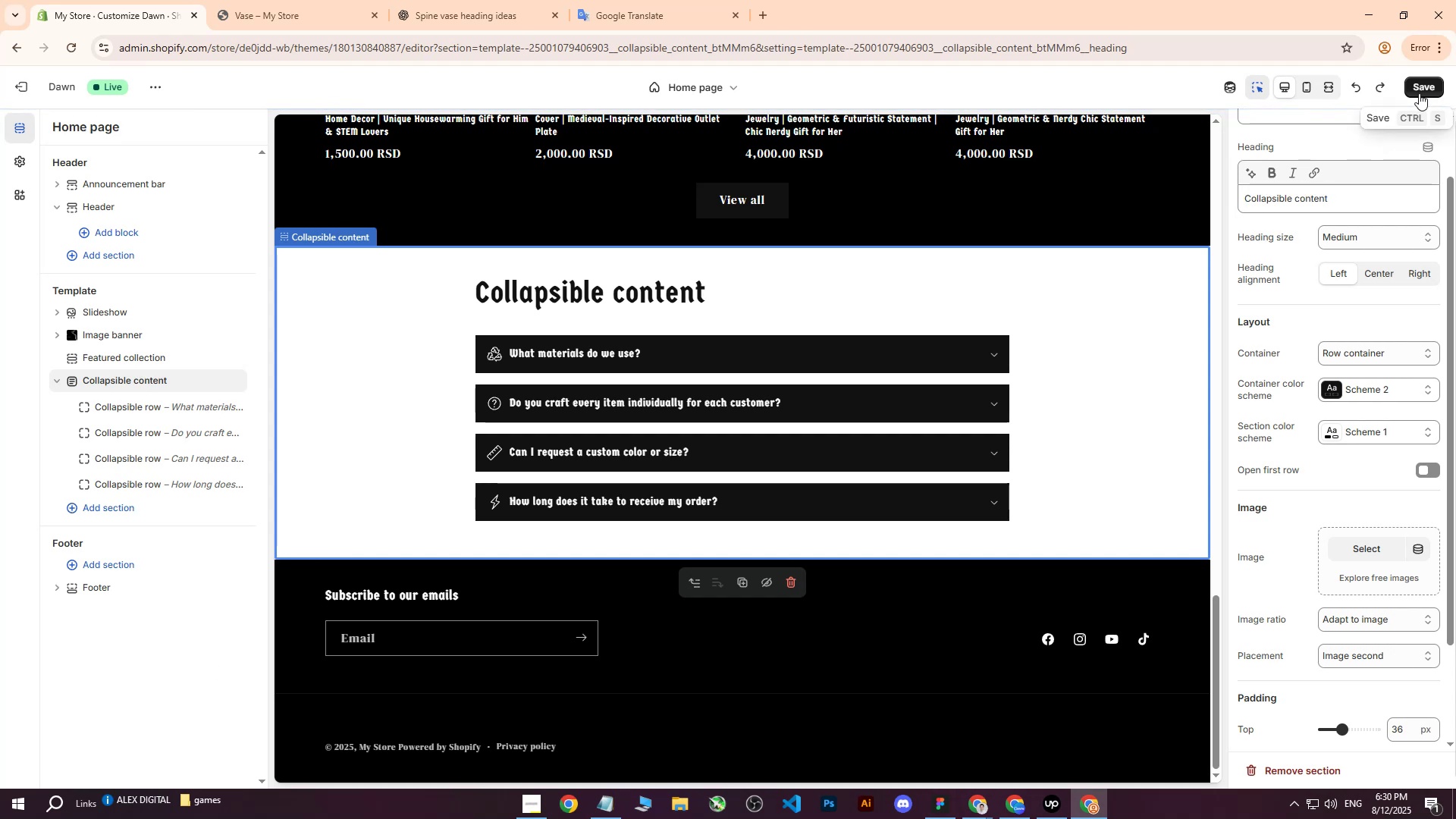 
left_click([1423, 90])
 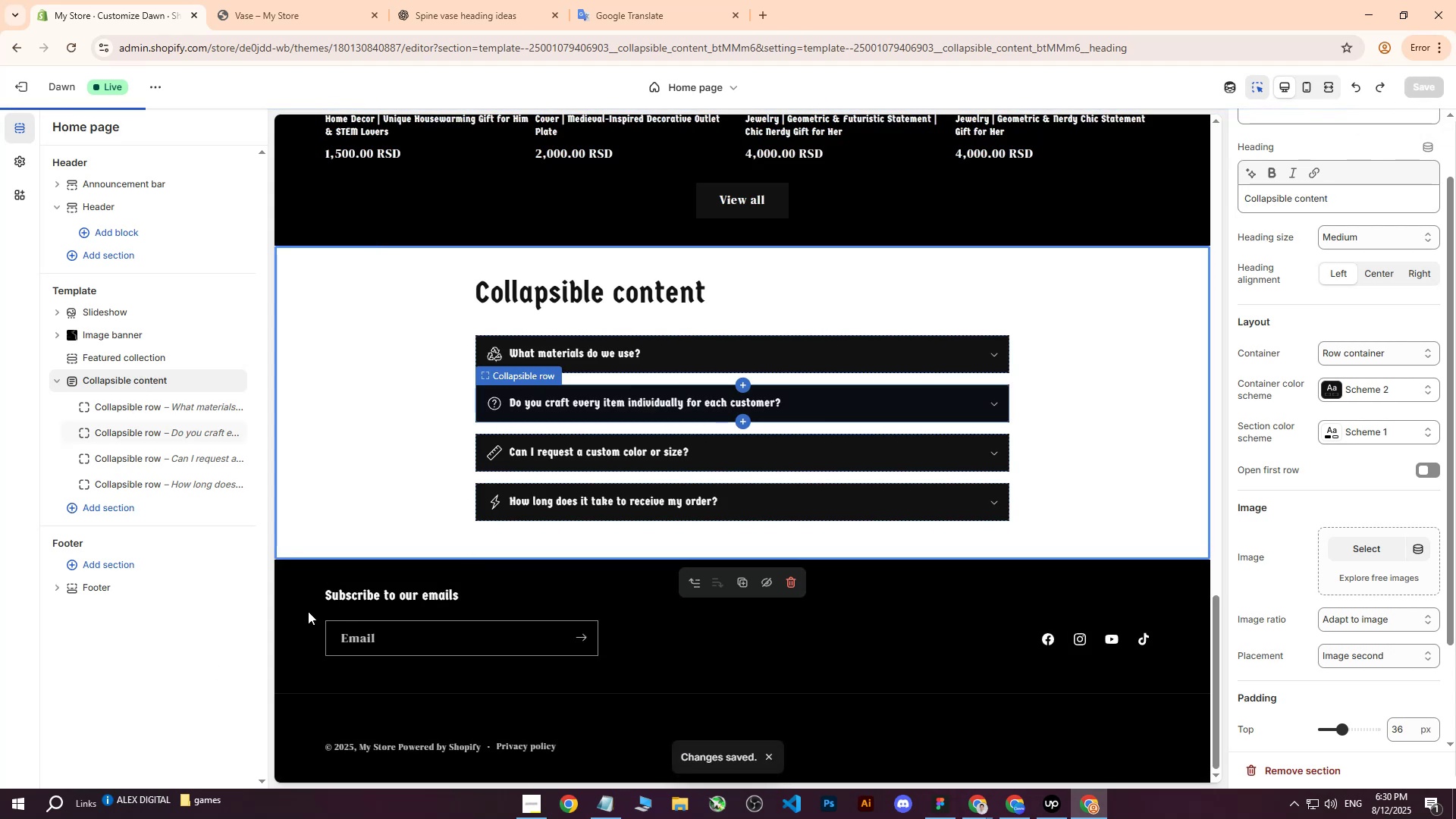 
left_click([295, 619])
 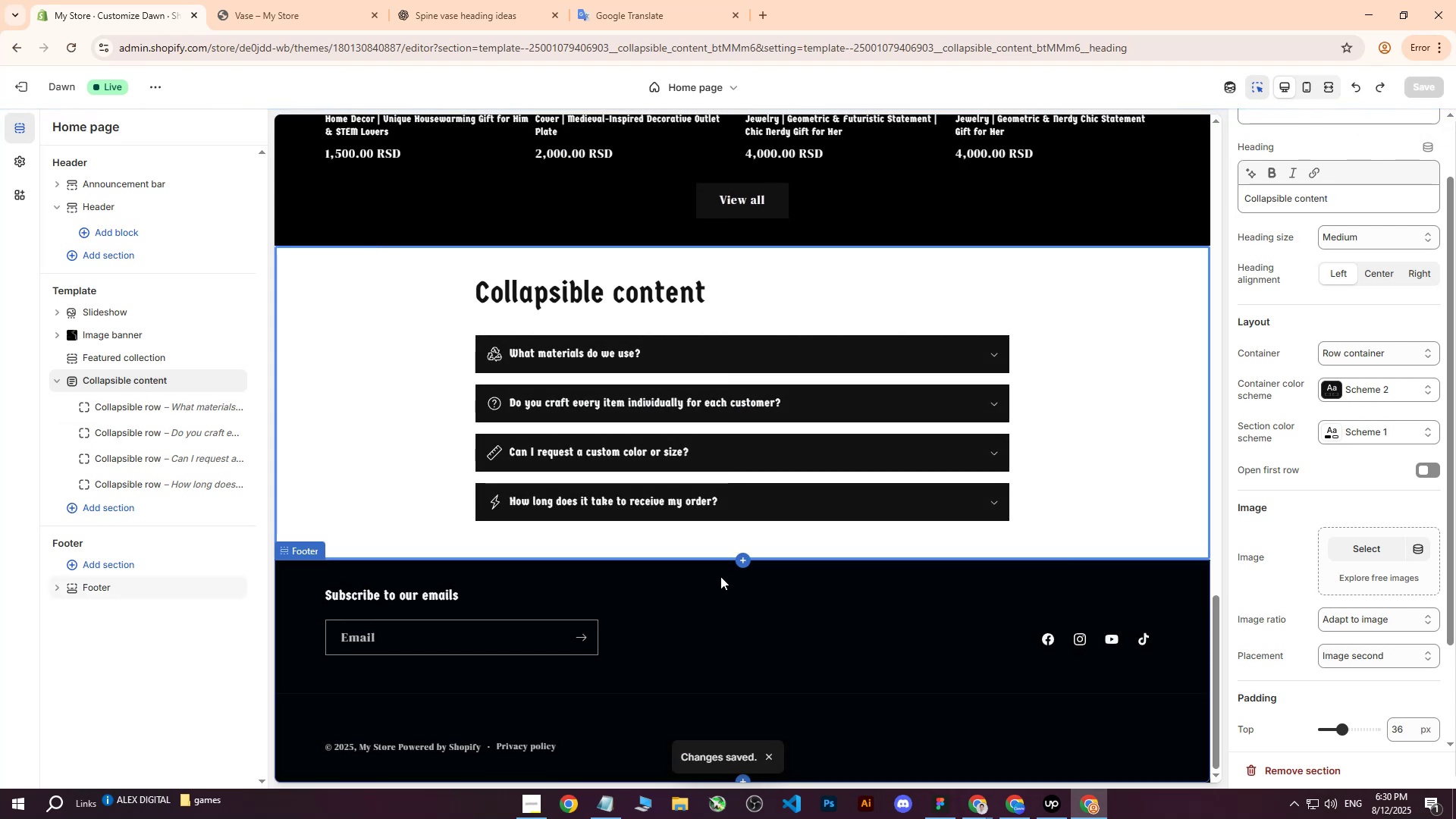 
left_click([737, 565])
 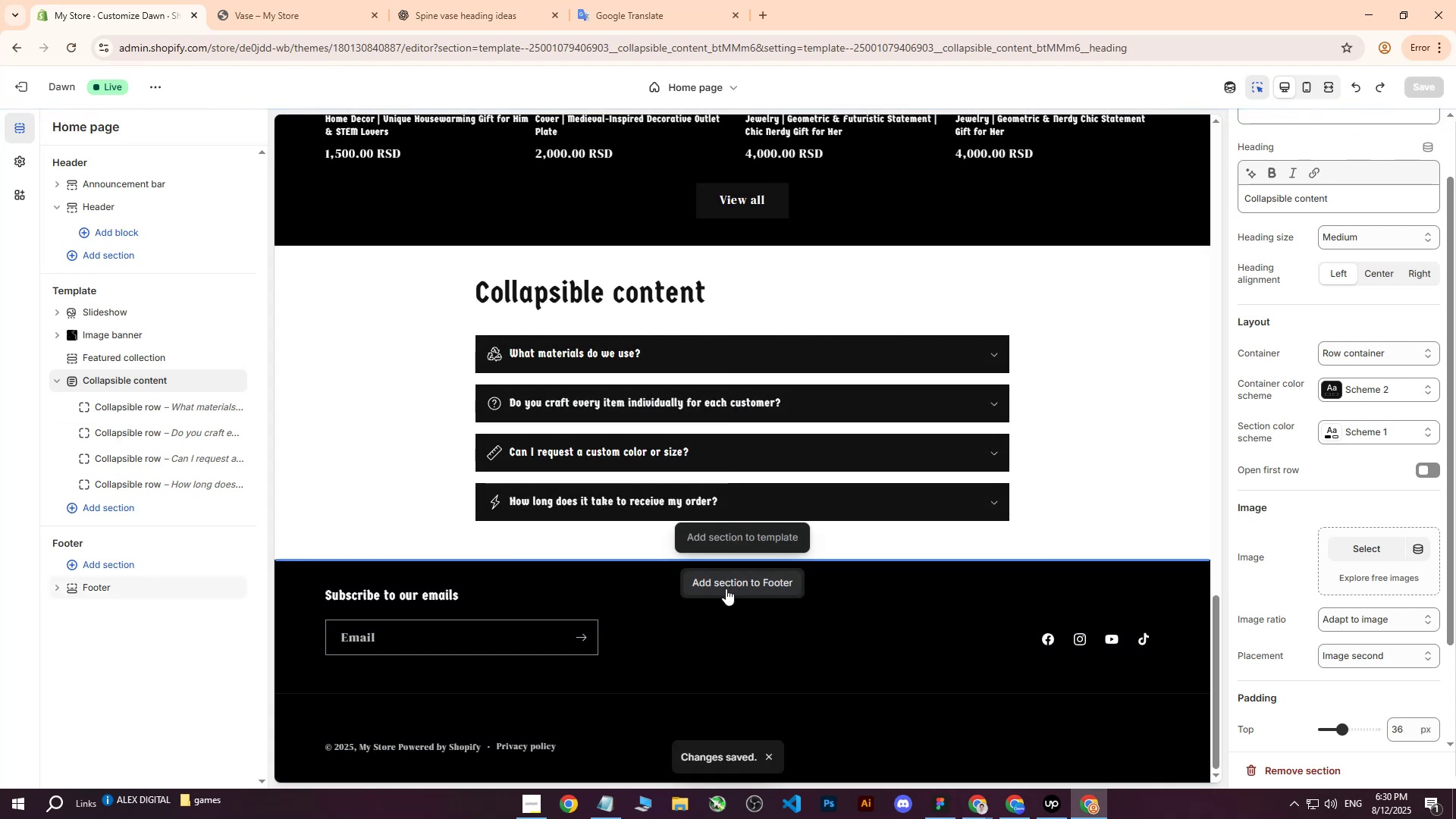 
left_click([726, 588])
 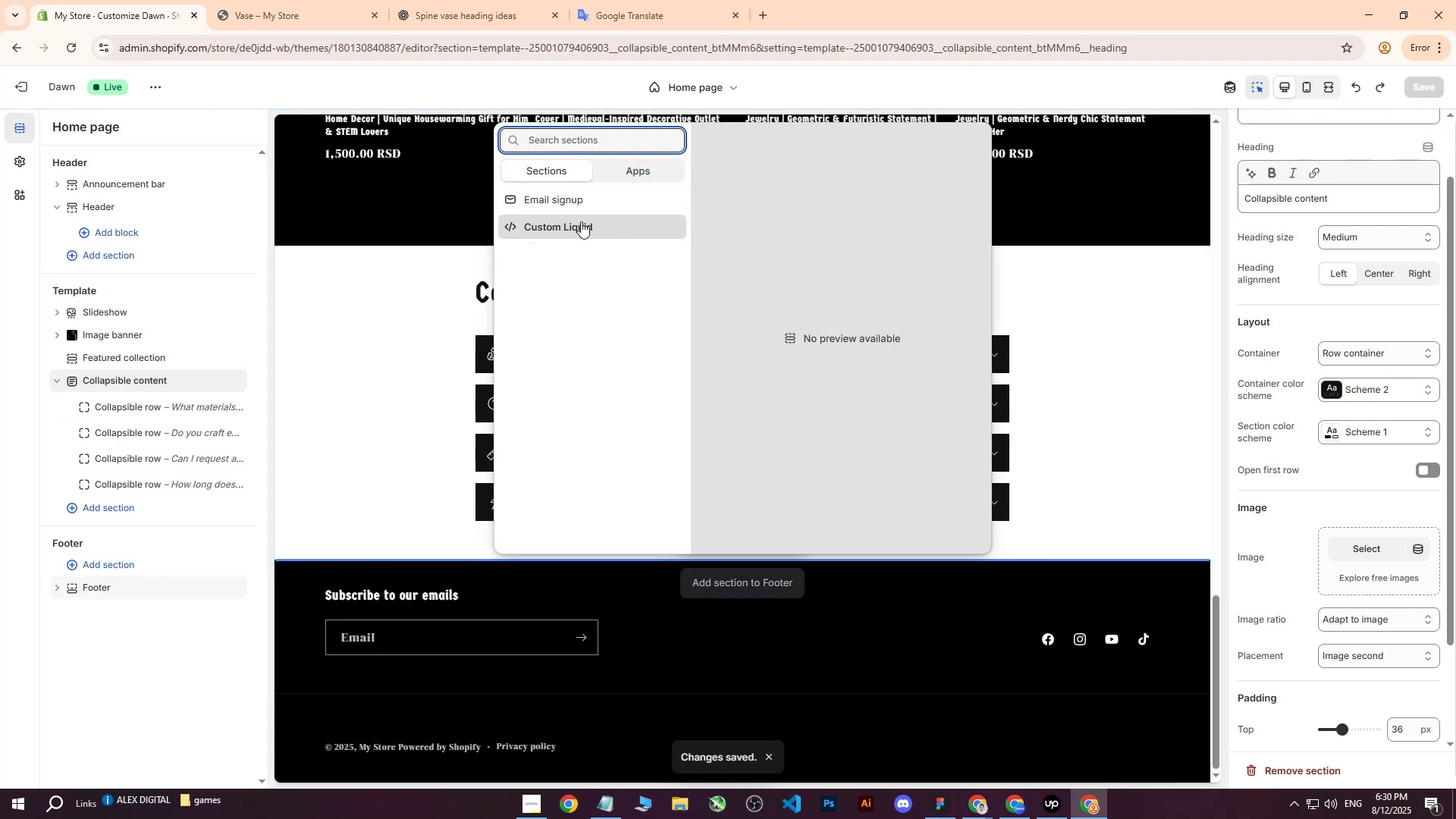 
left_click([621, 170])
 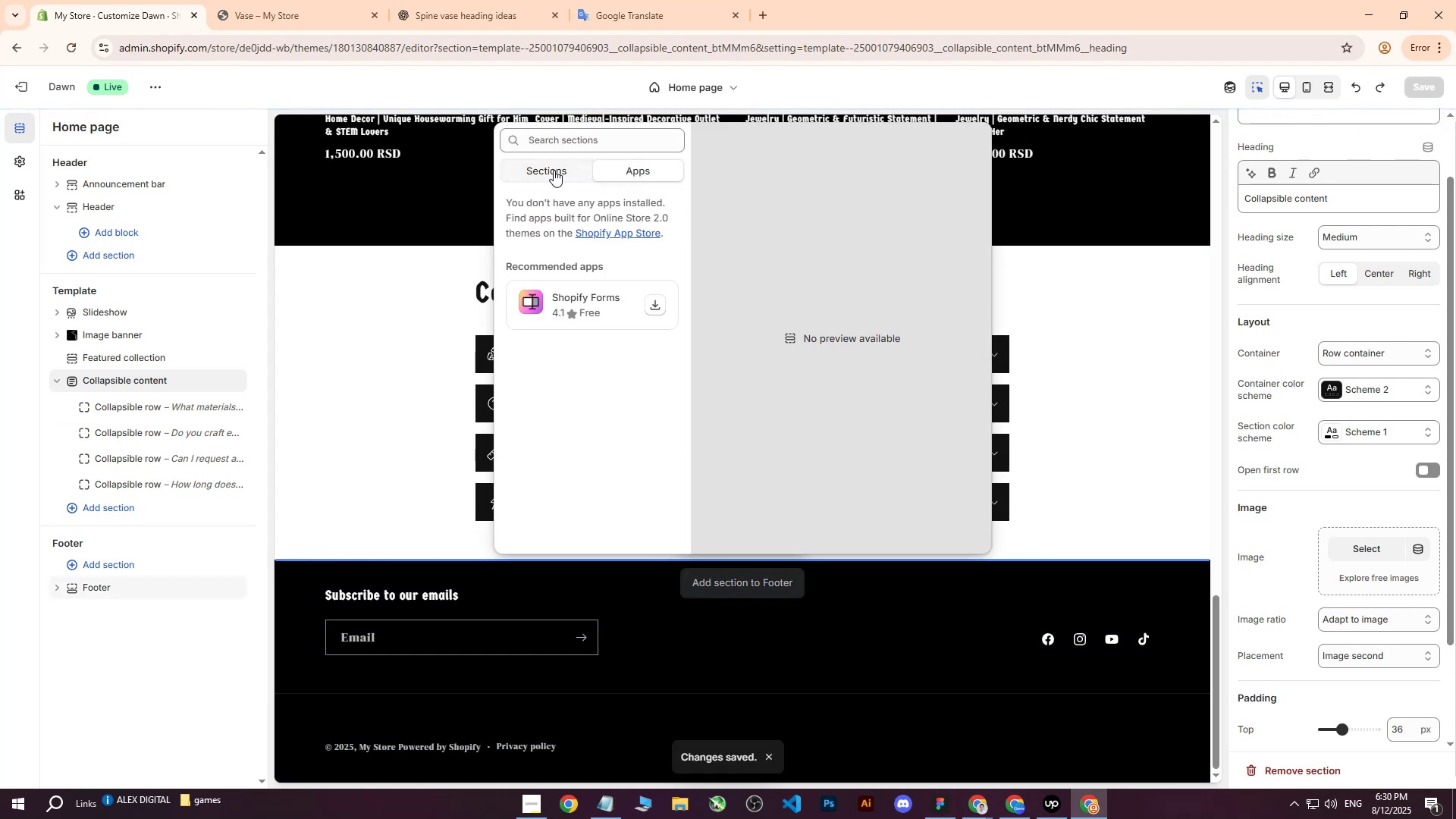 
left_click([554, 170])
 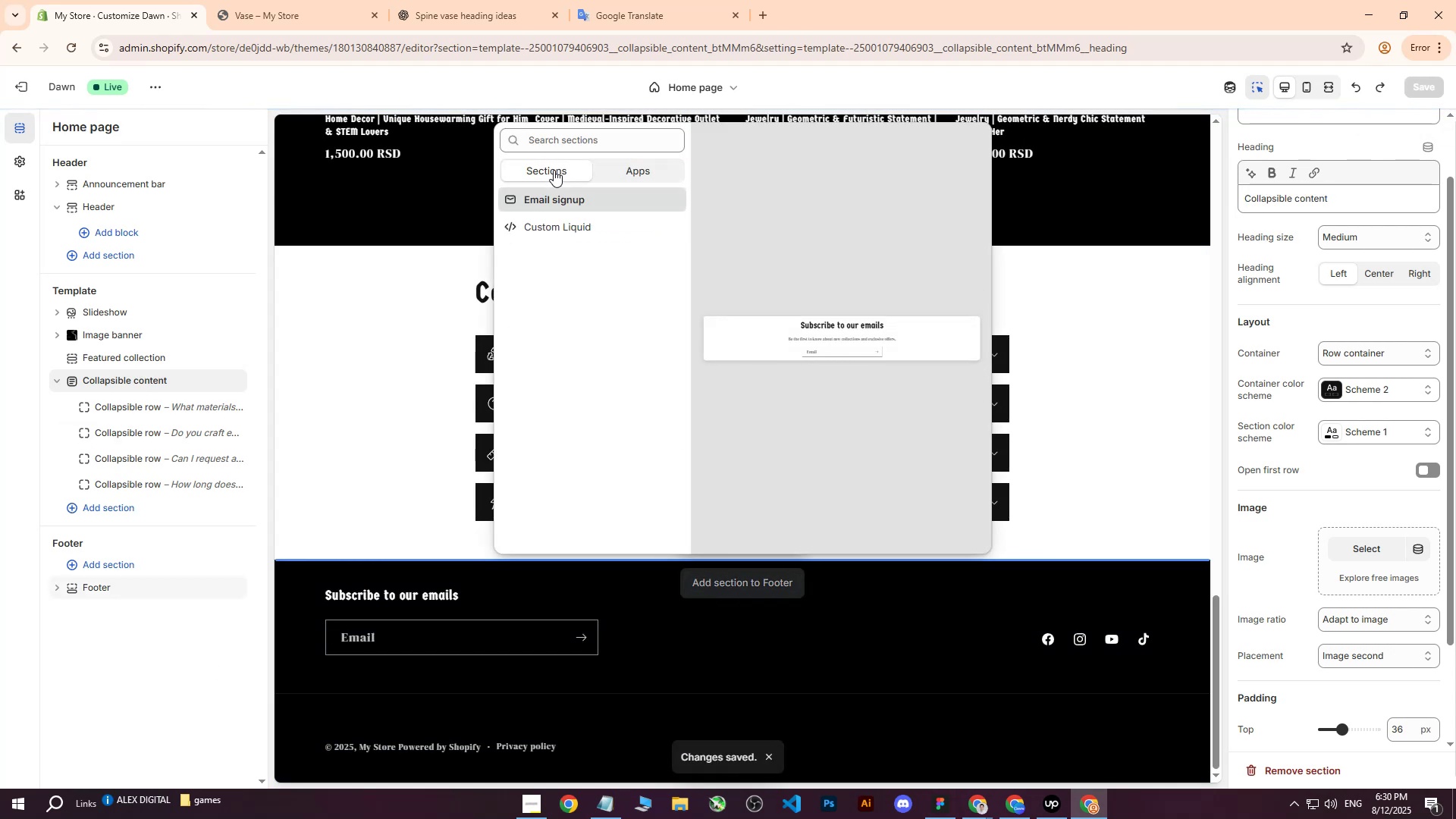 
key(Escape)
 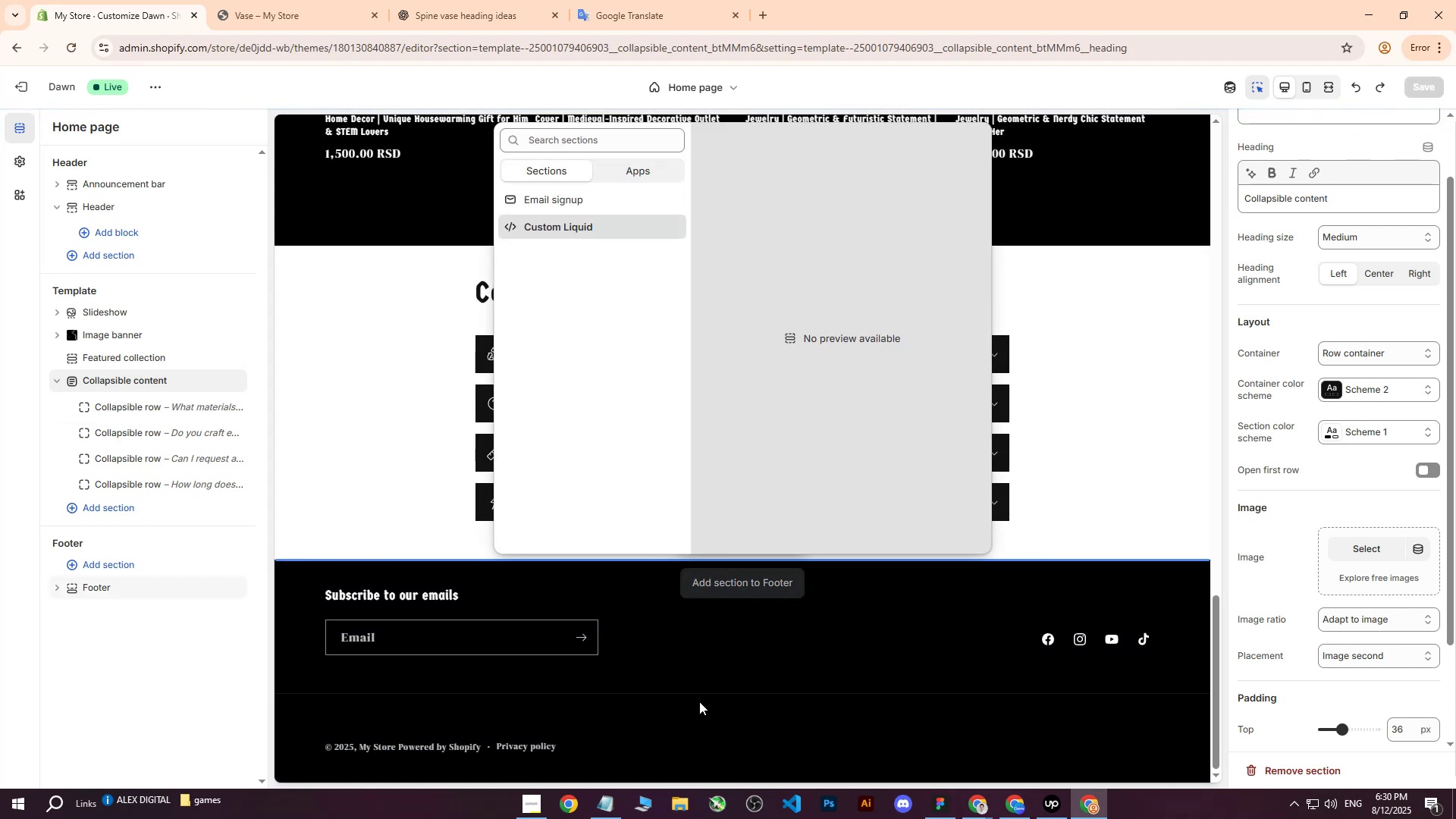 
left_click([705, 694])
 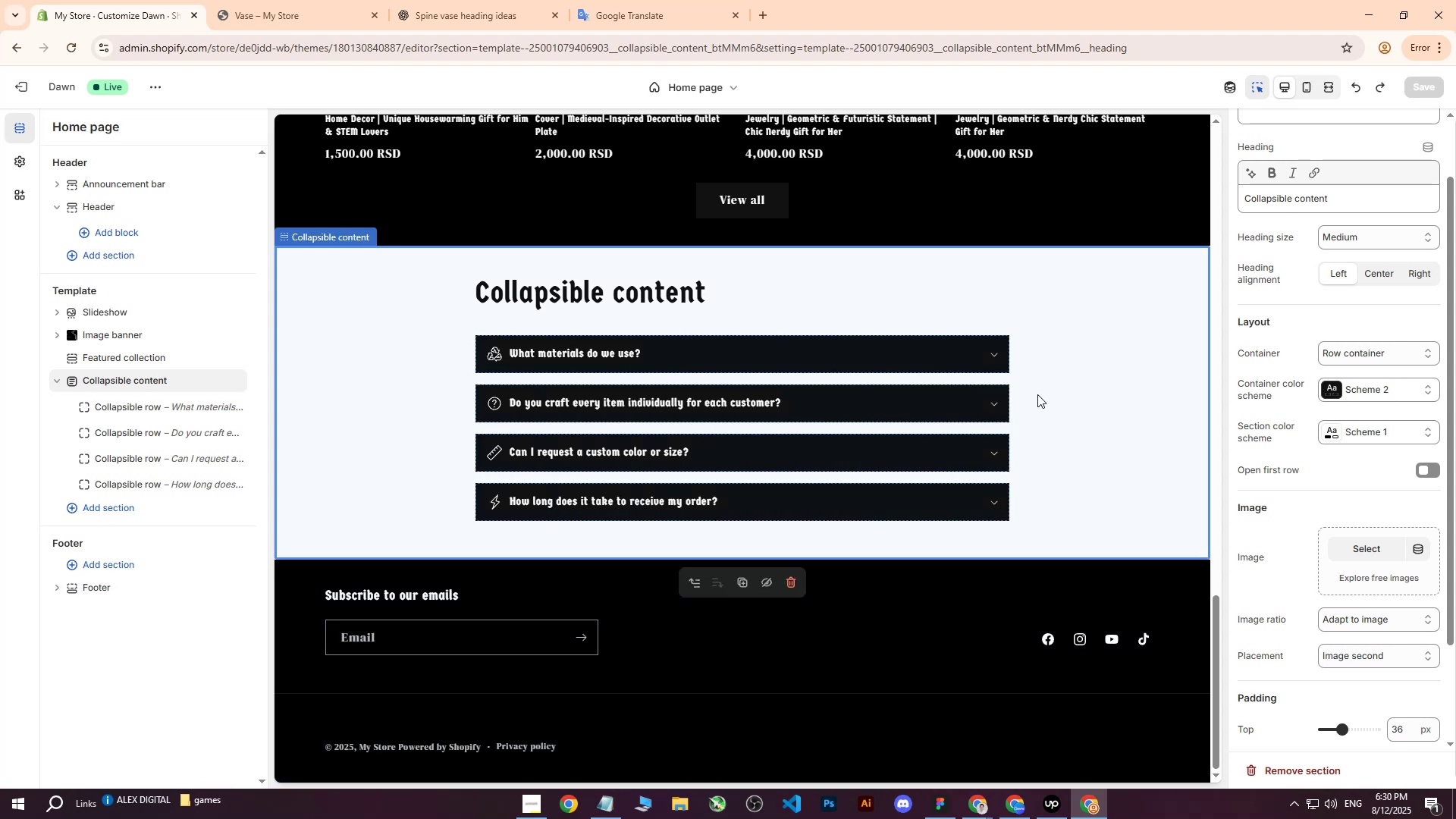 
left_click([1076, 406])
 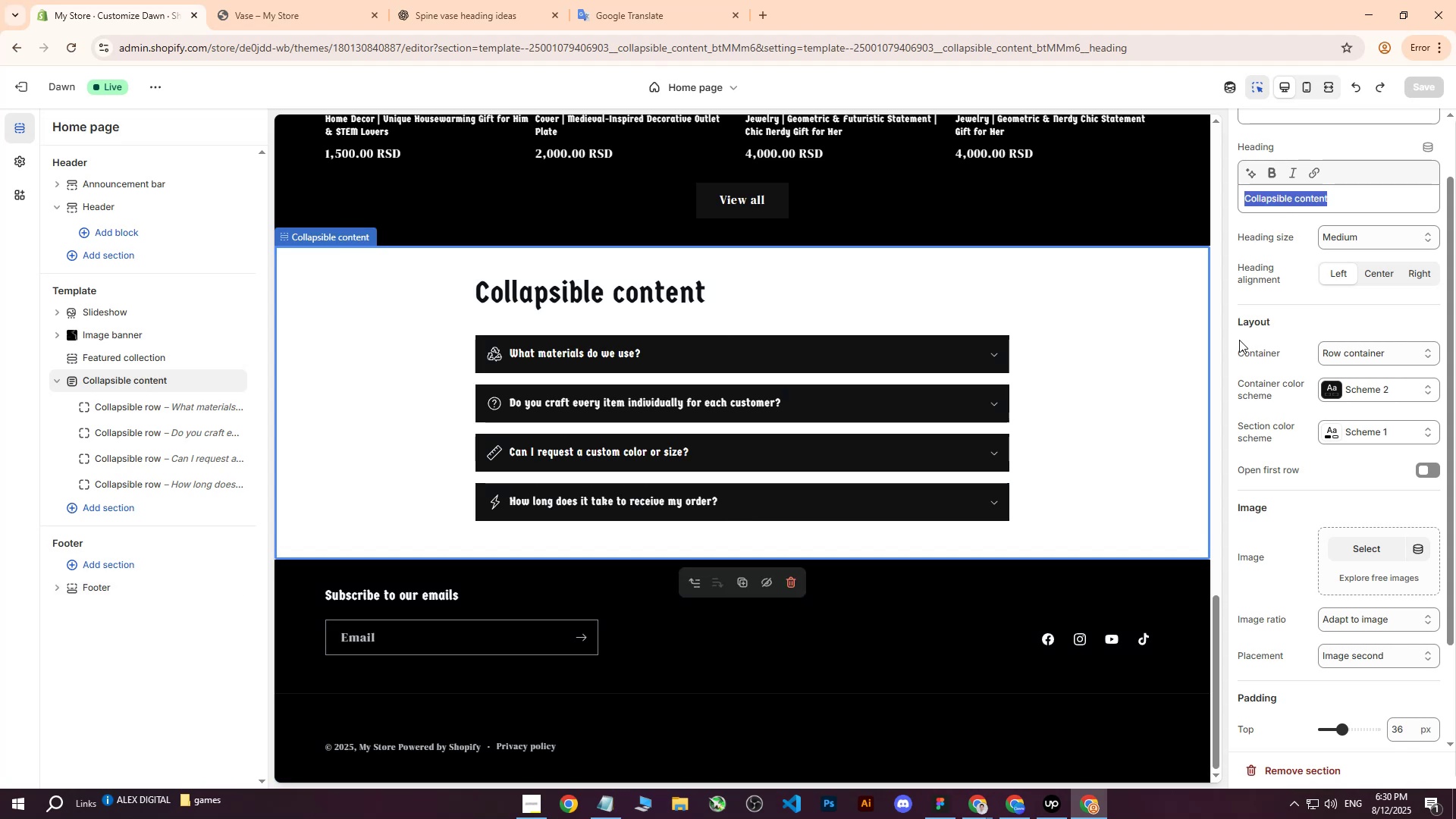 
left_click([1373, 547])
 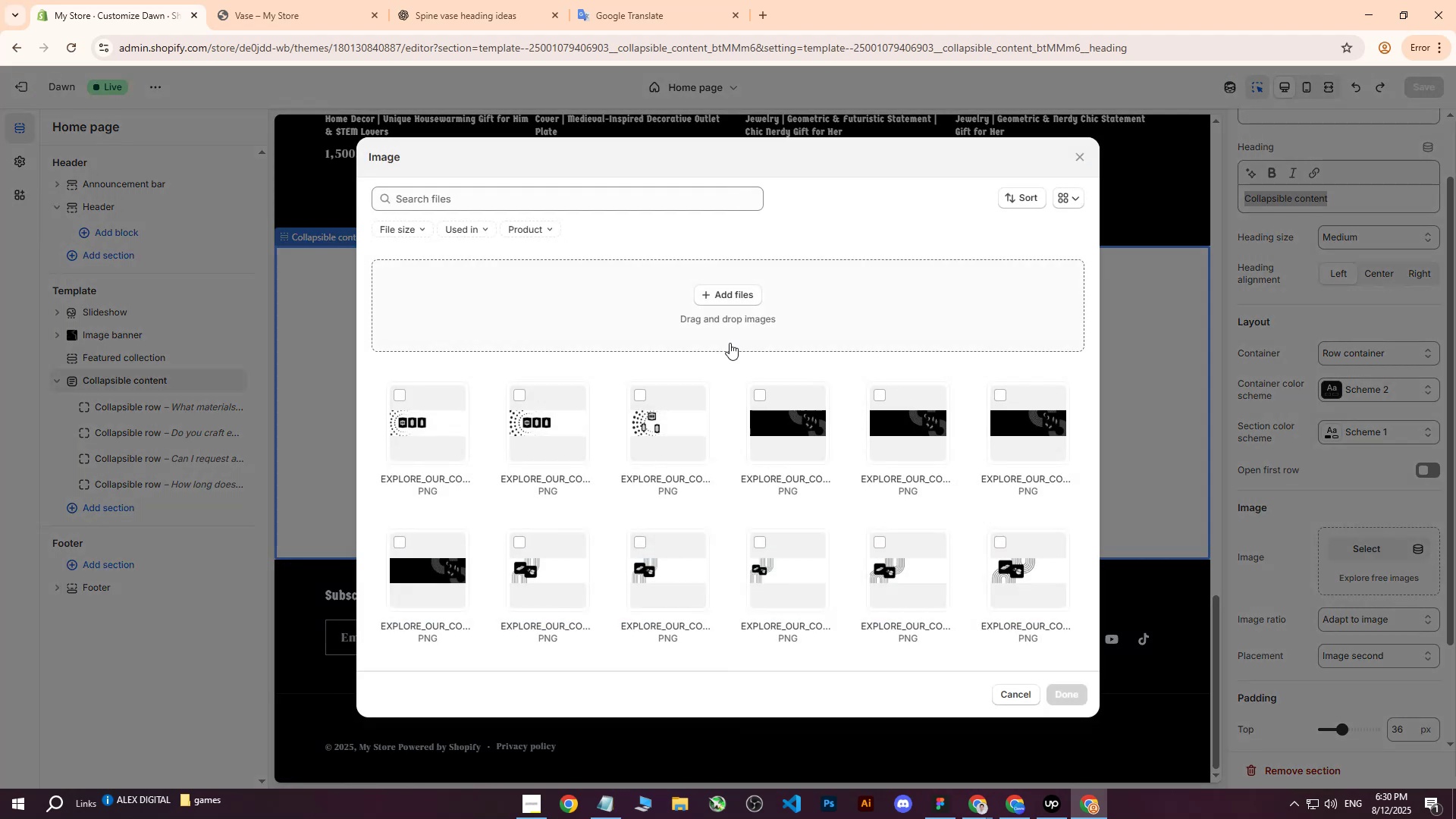 
left_click([724, 289])
 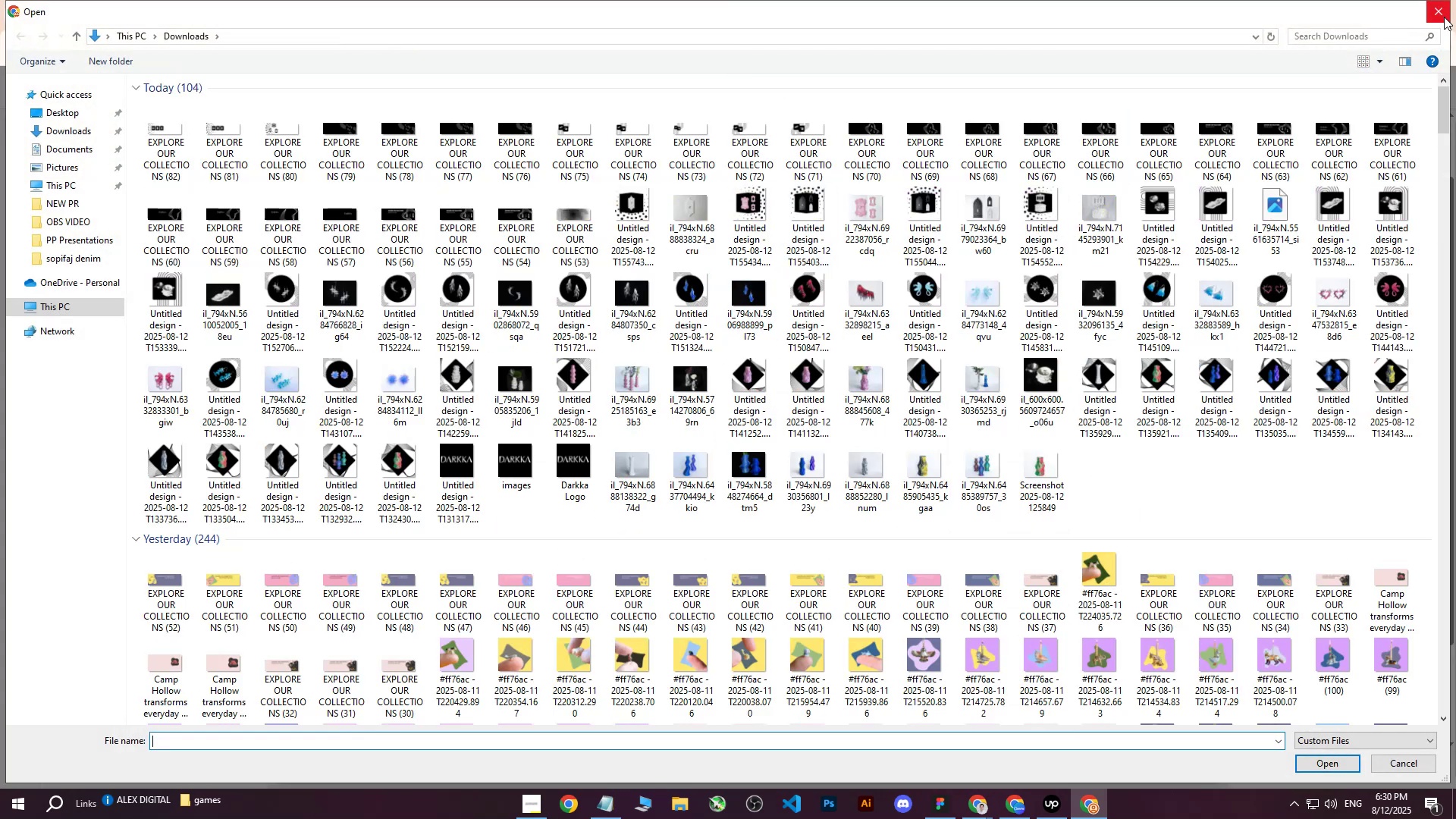 
left_click([1443, 17])
 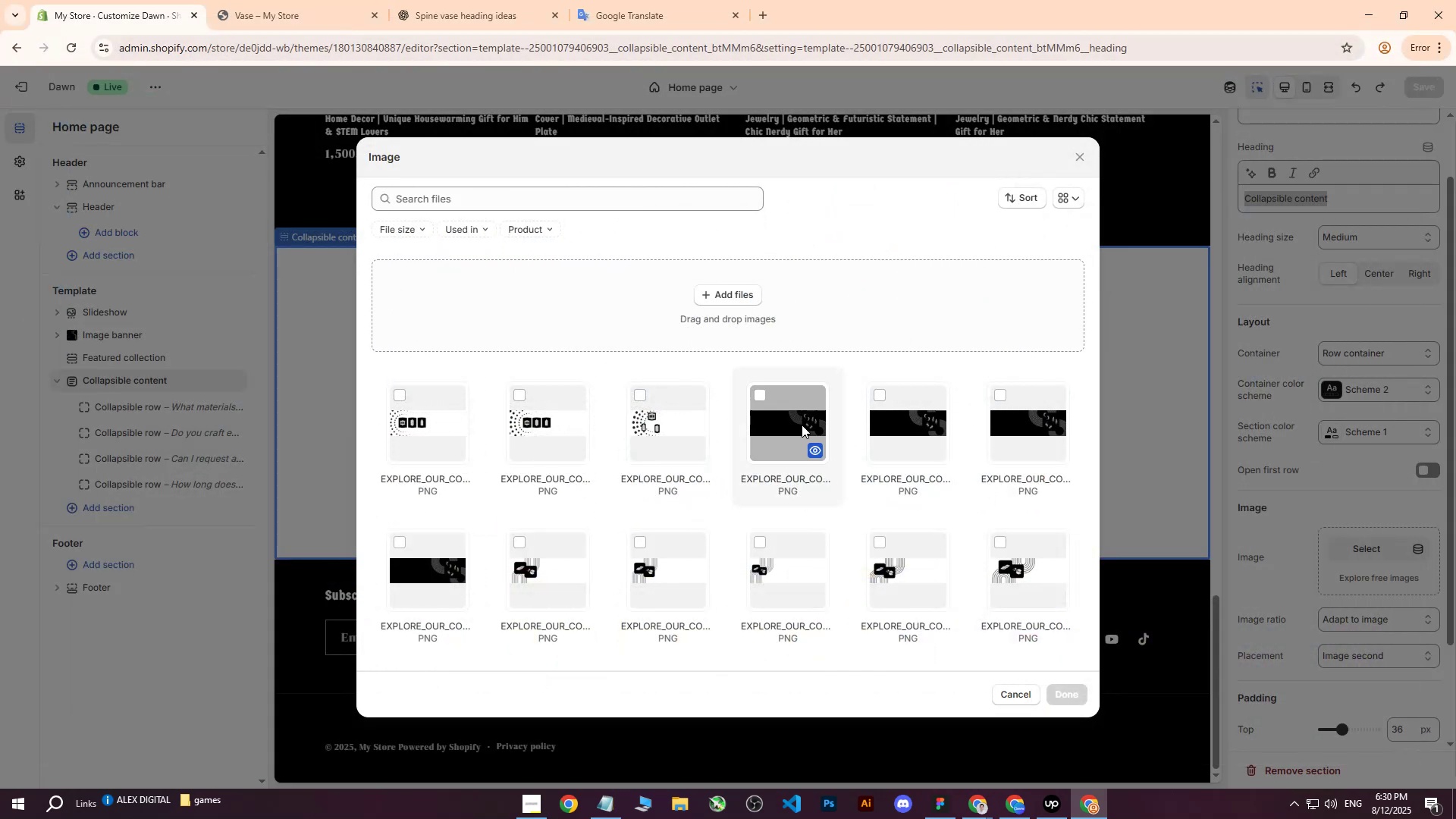 
scroll: coordinate [791, 438], scroll_direction: down, amount: 31.0
 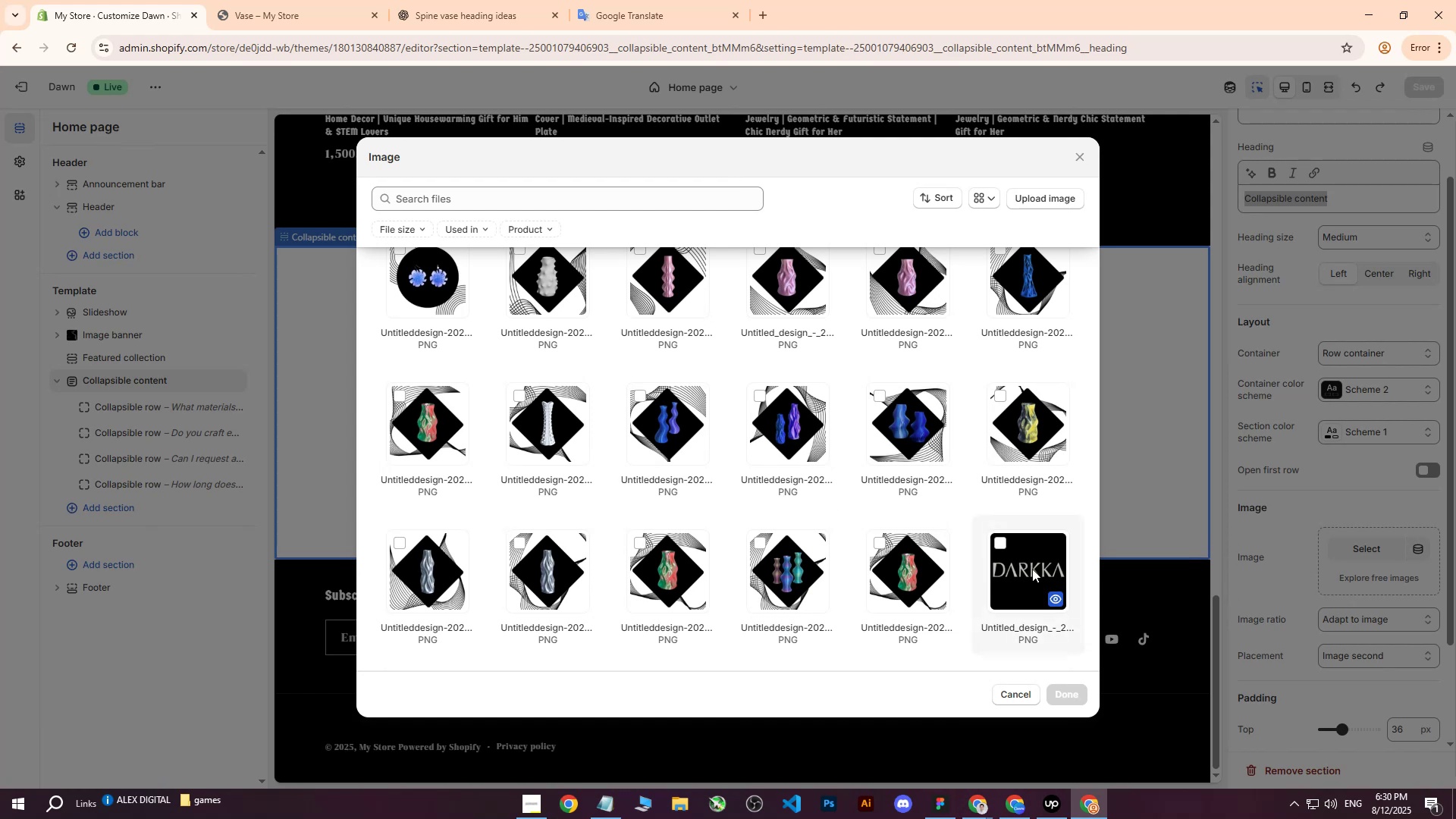 
left_click([1033, 571])
 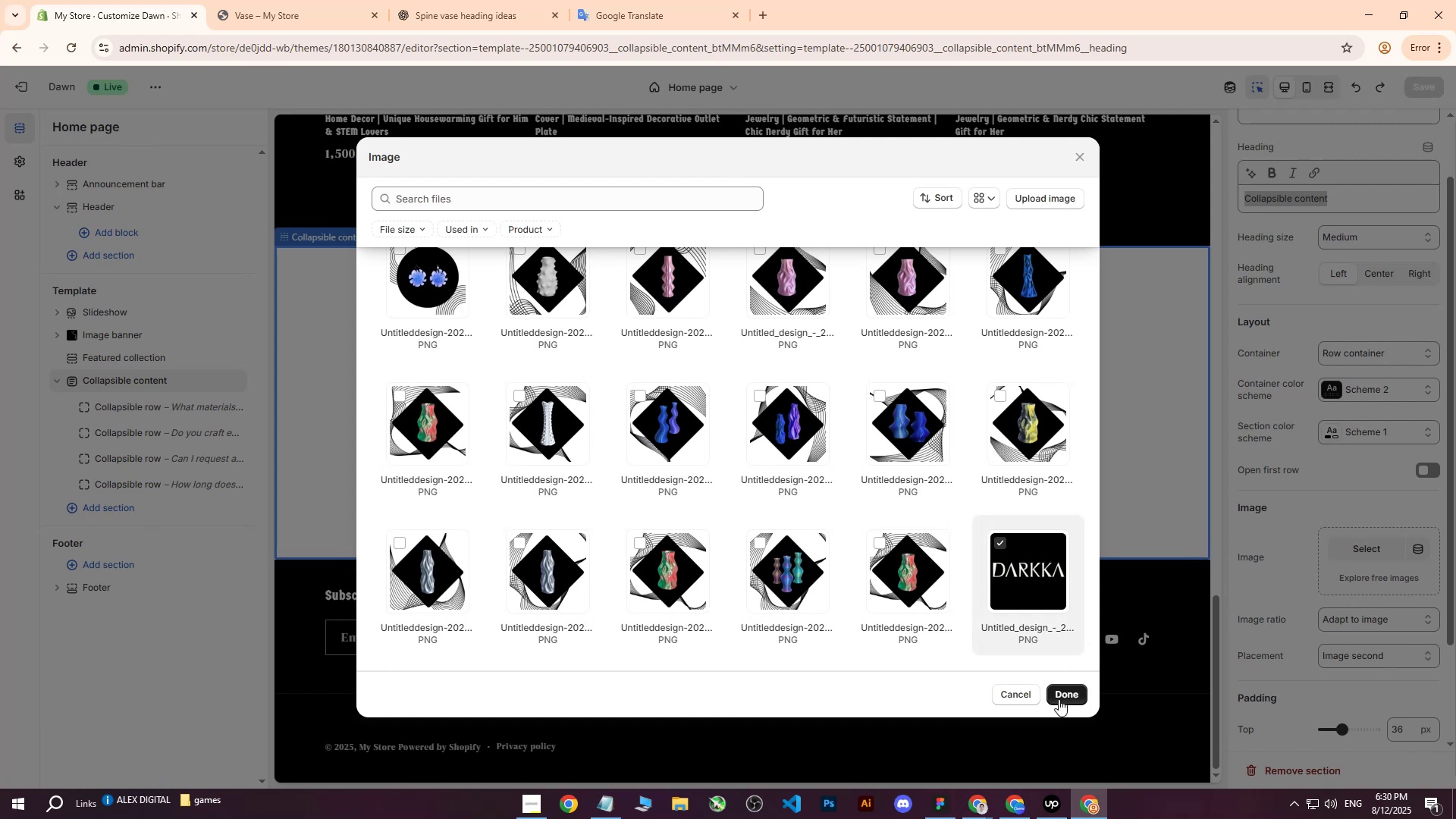 
left_click([1059, 699])
 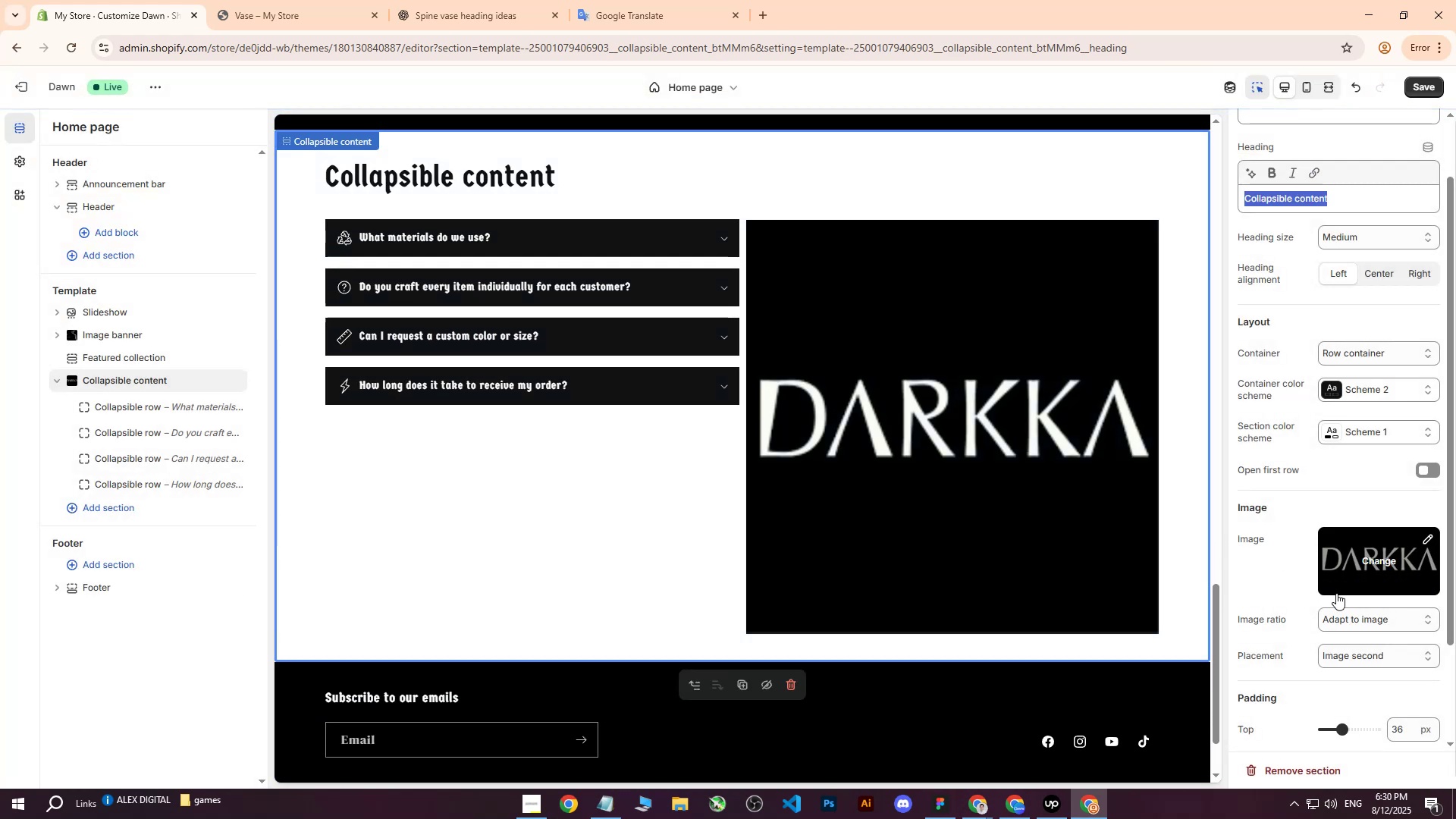 
left_click([1348, 627])
 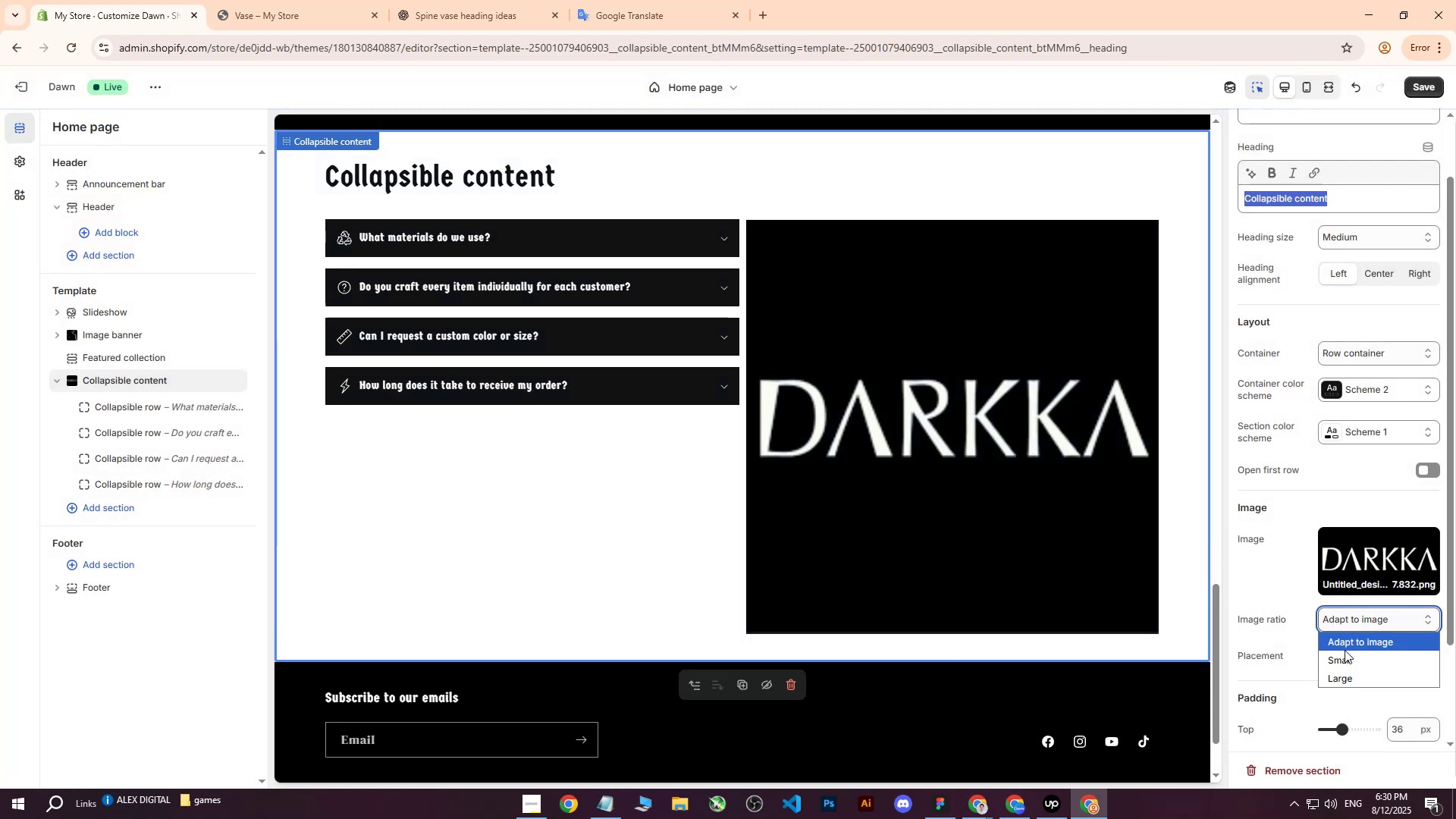 
mouse_move([1328, 649])
 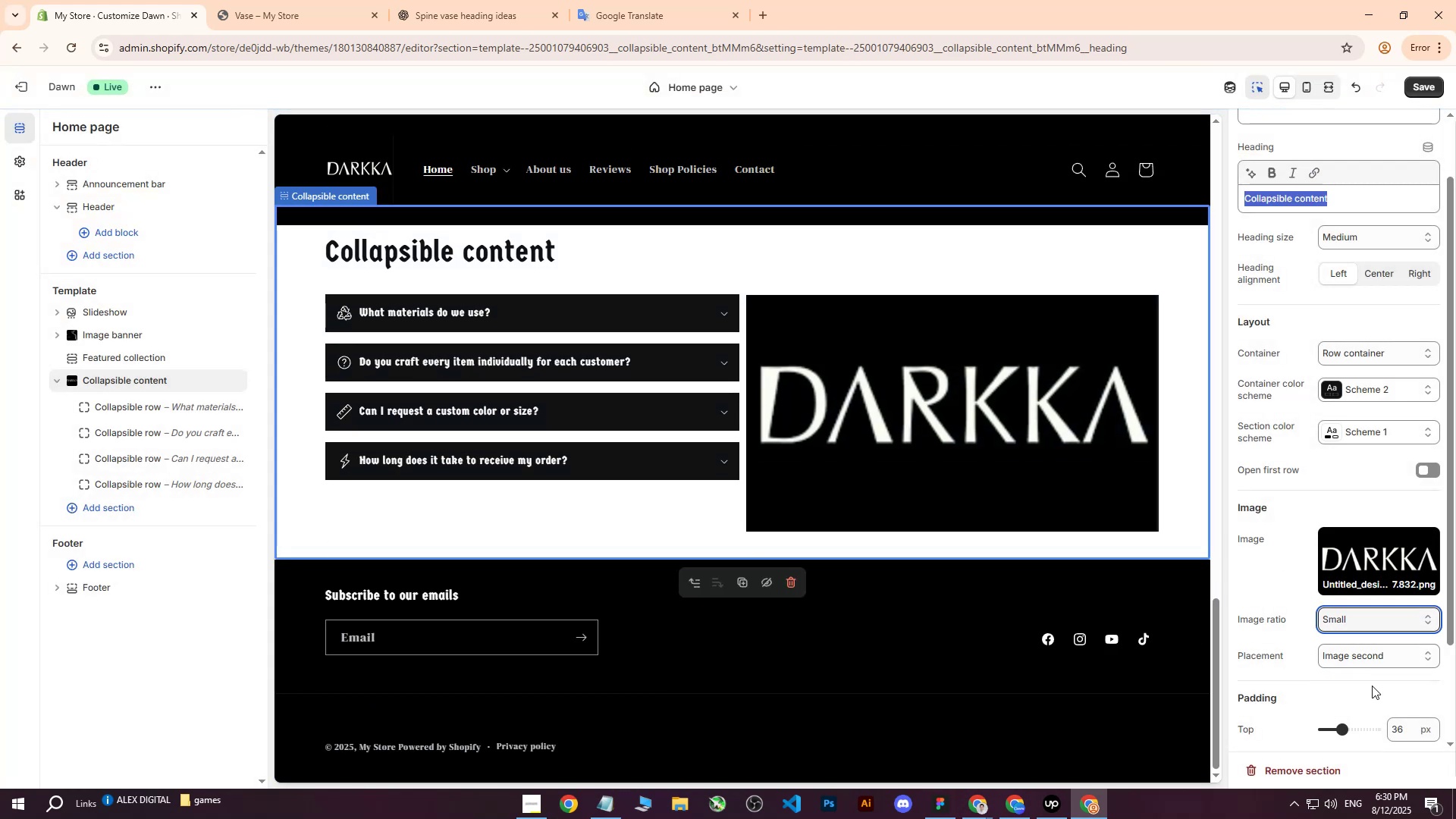 
left_click([1356, 657])
 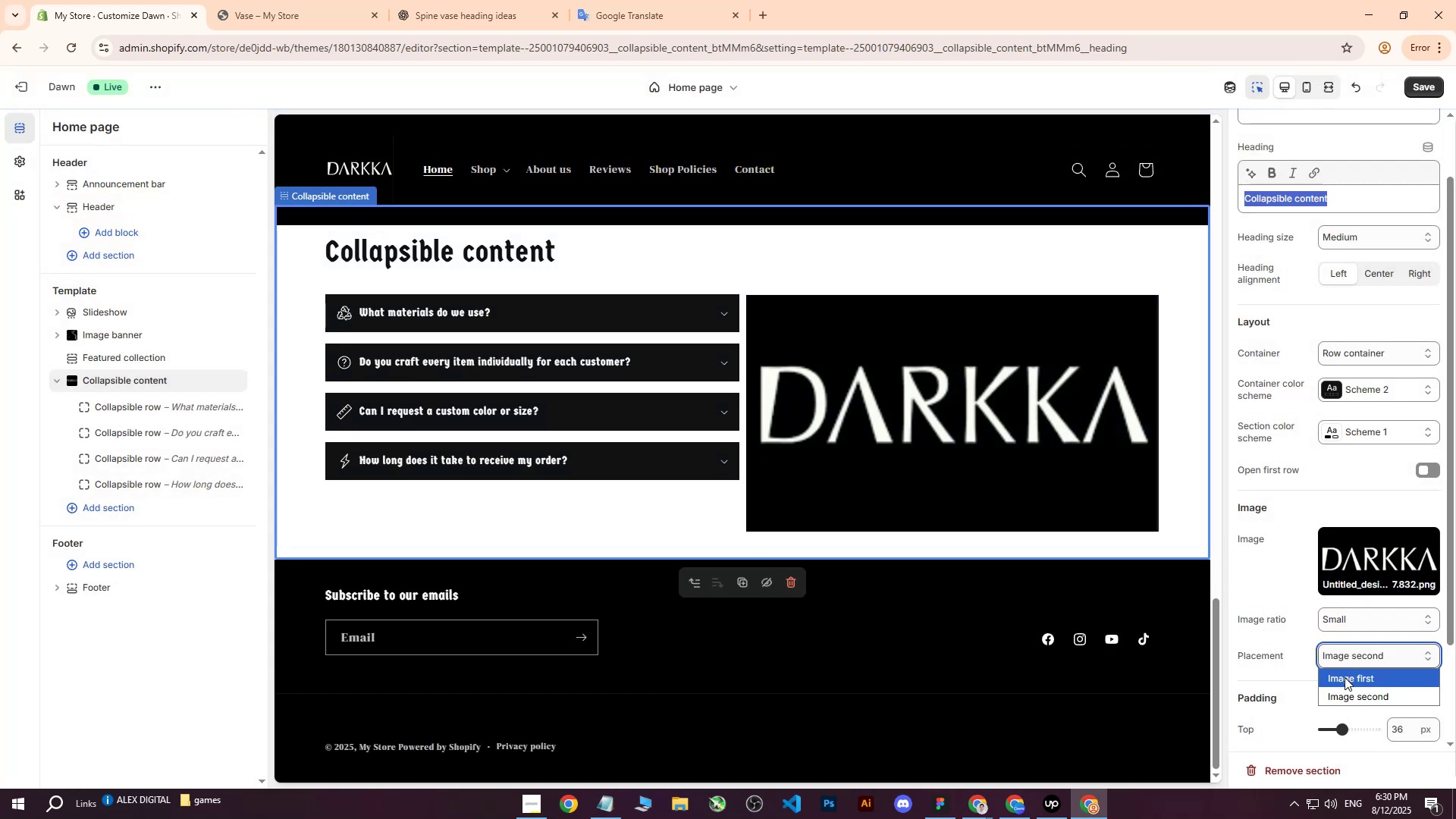 
left_click([1345, 678])
 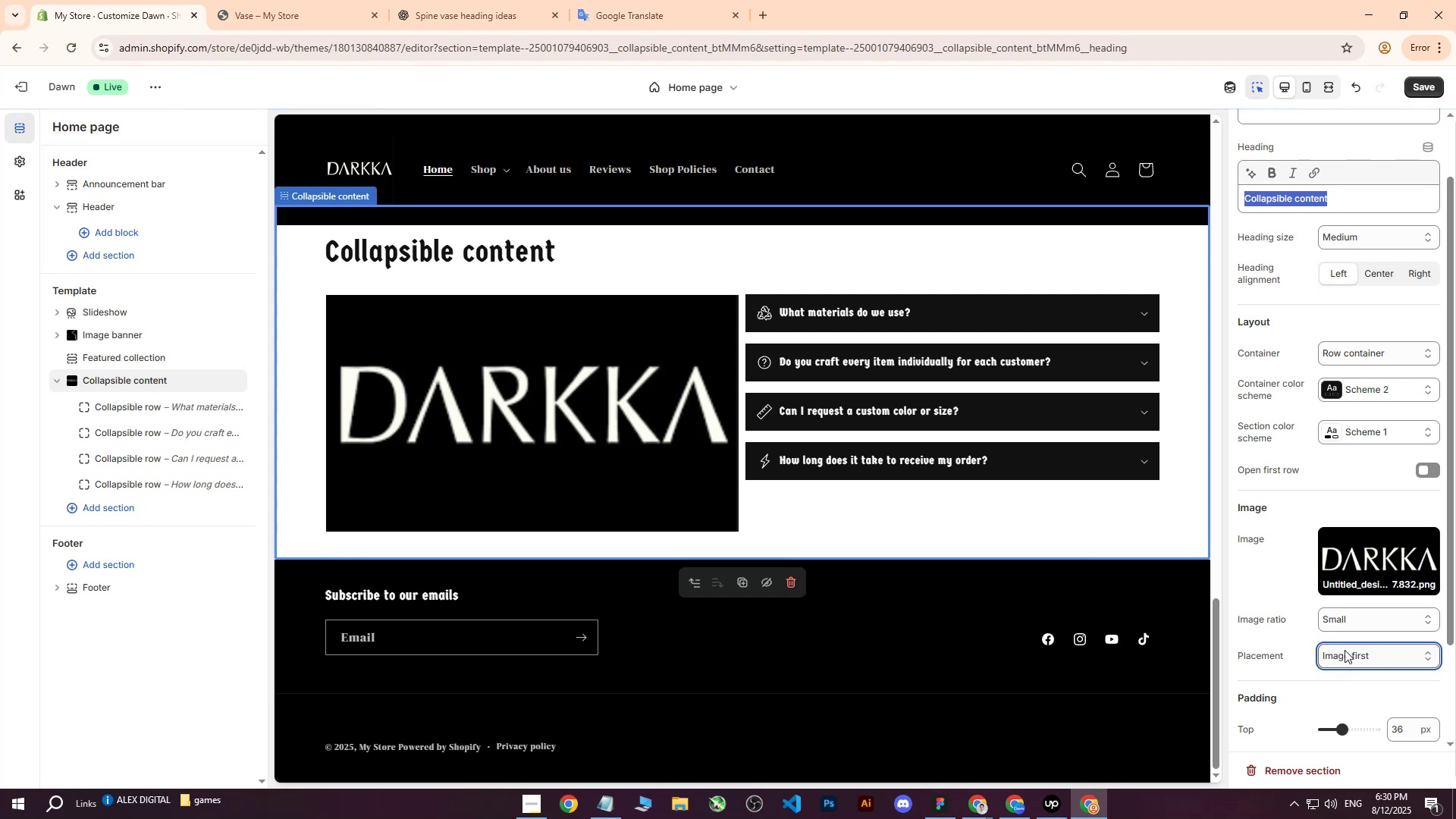 
left_click([1343, 655])
 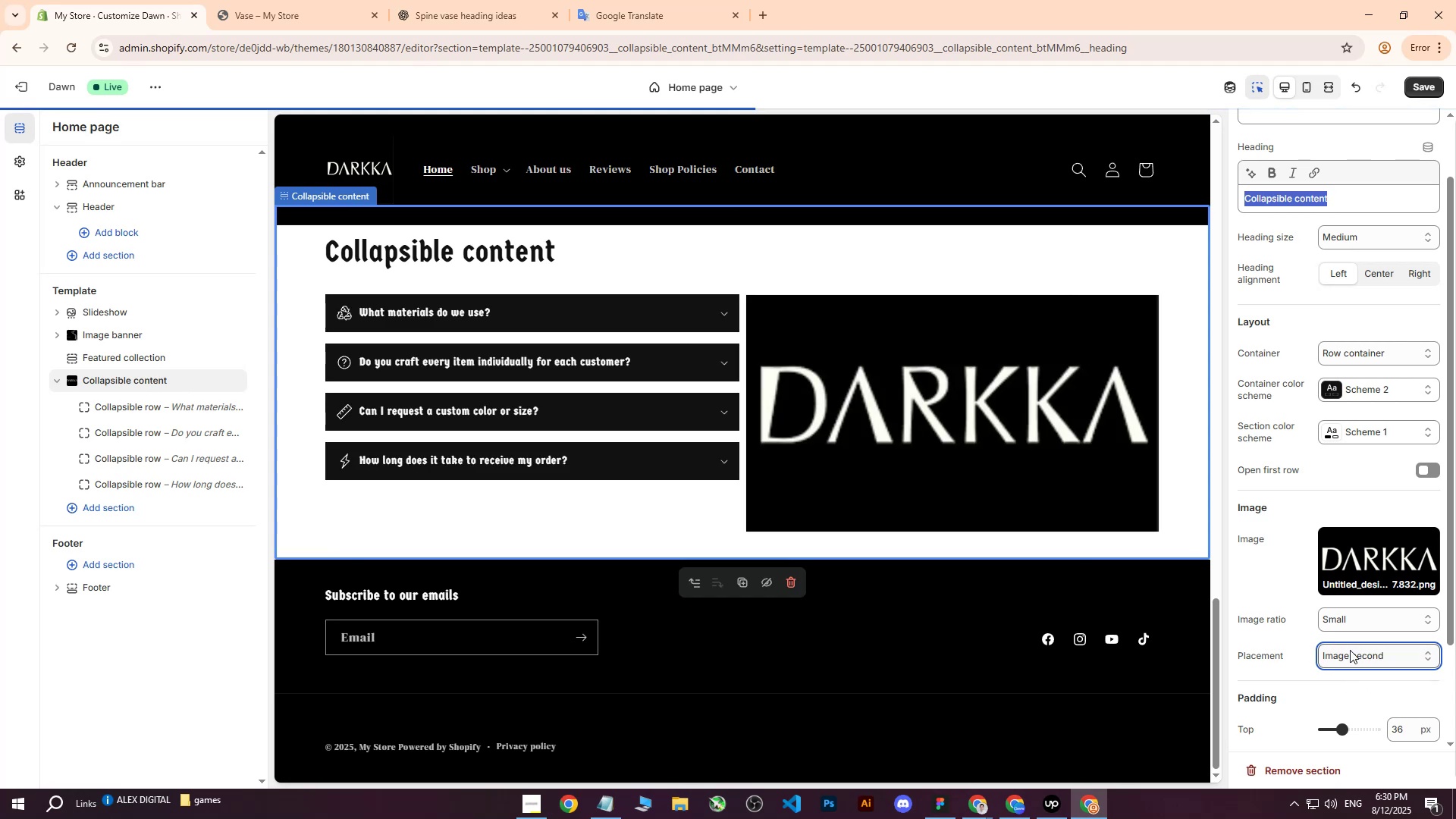 
left_click([1346, 624])
 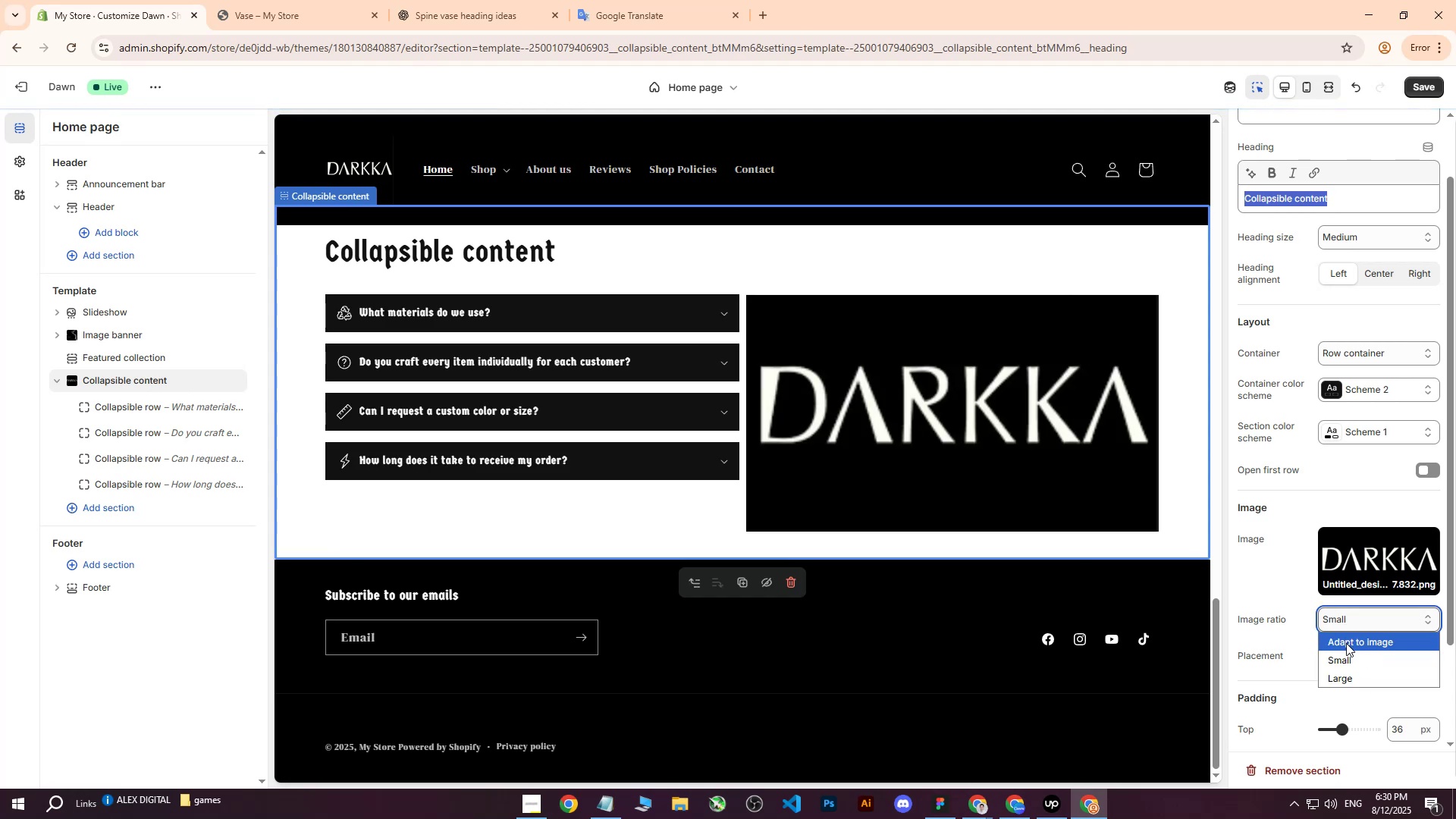 
left_click([1346, 643])
 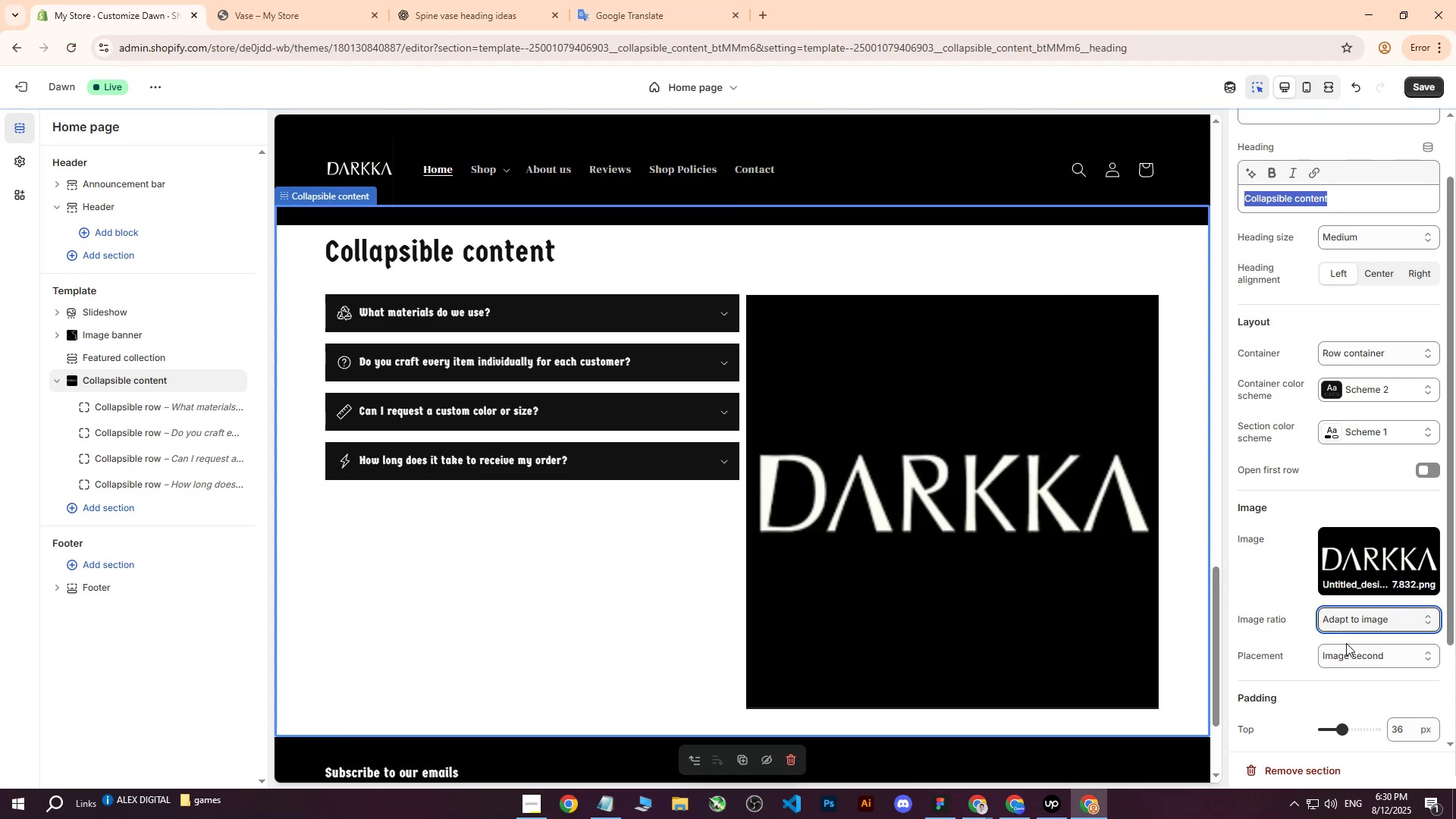 
left_click([1360, 627])
 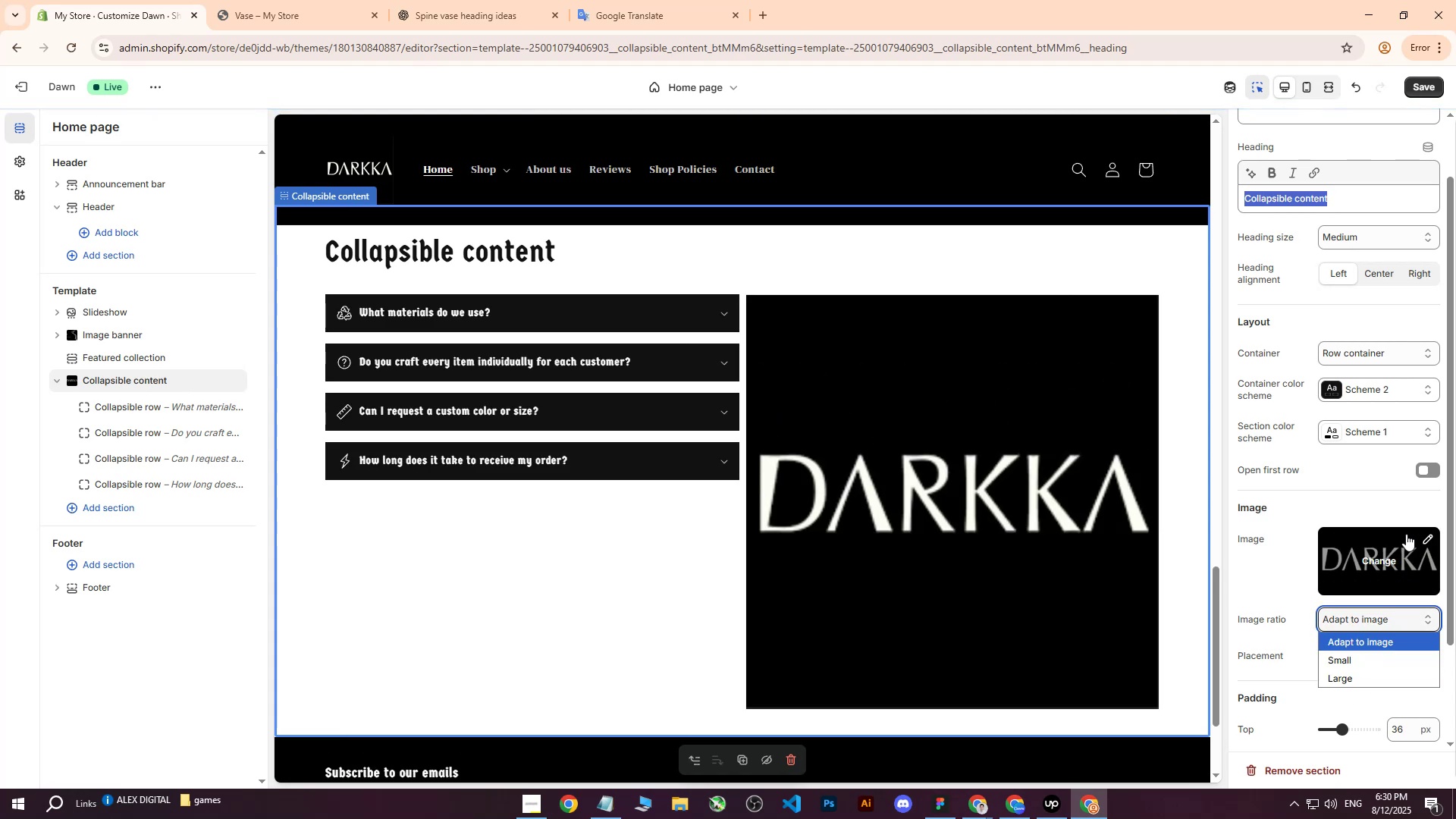 
left_click([1373, 557])
 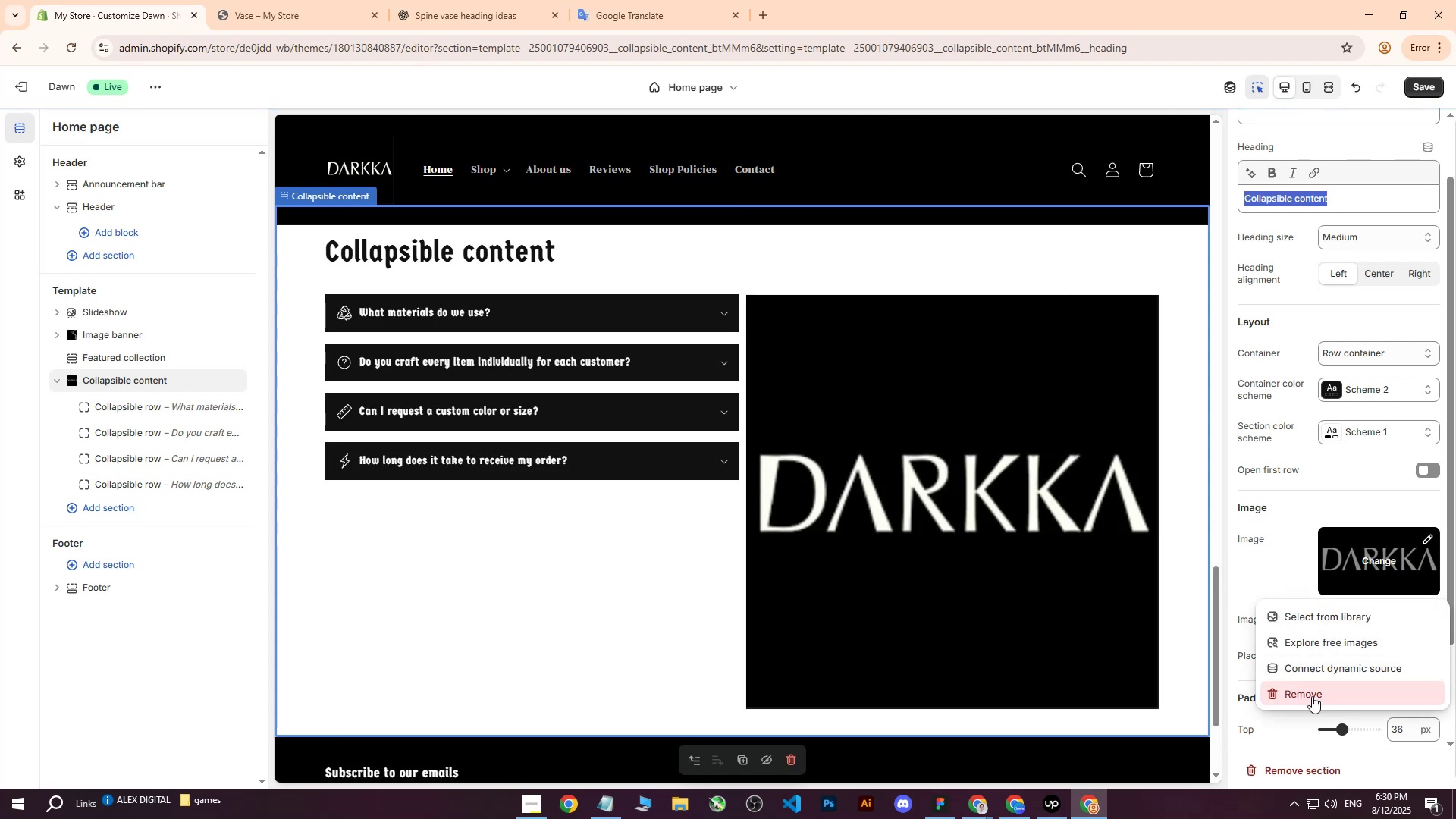 
left_click([1313, 692])
 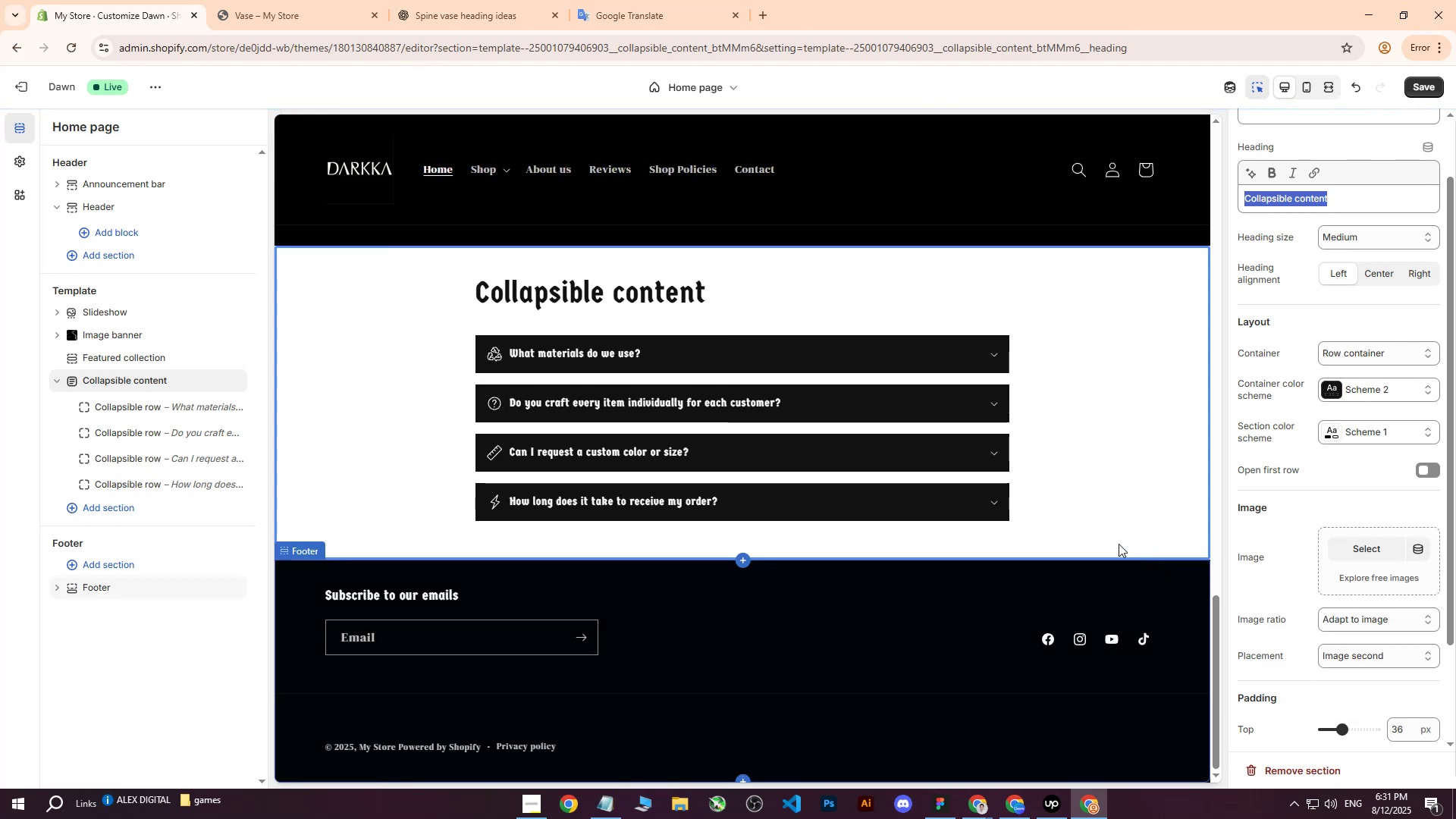 
scroll: coordinate [961, 416], scroll_direction: down, amount: 3.0
 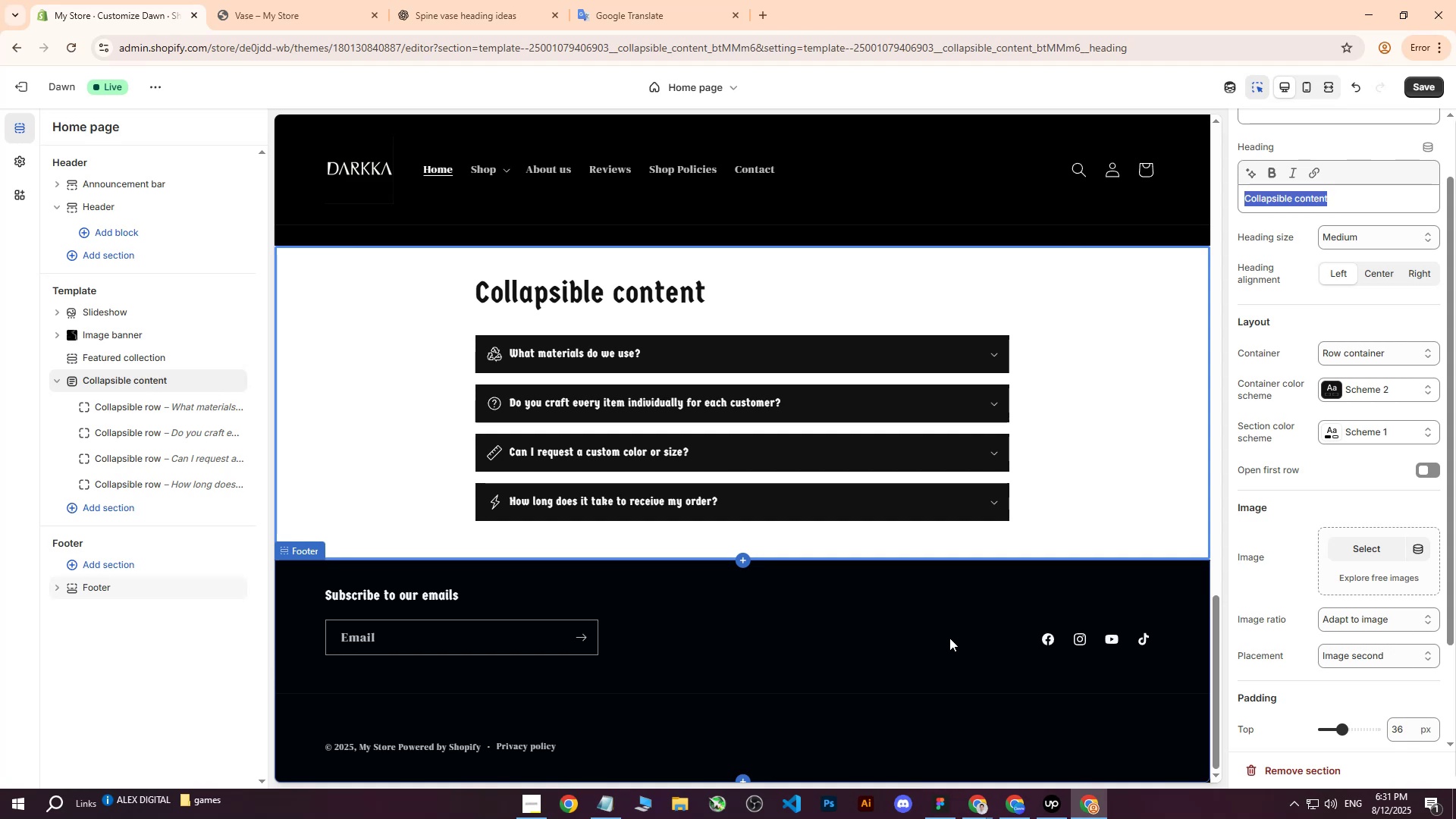 
scroll: coordinate [1368, 602], scroll_direction: none, amount: 0.0
 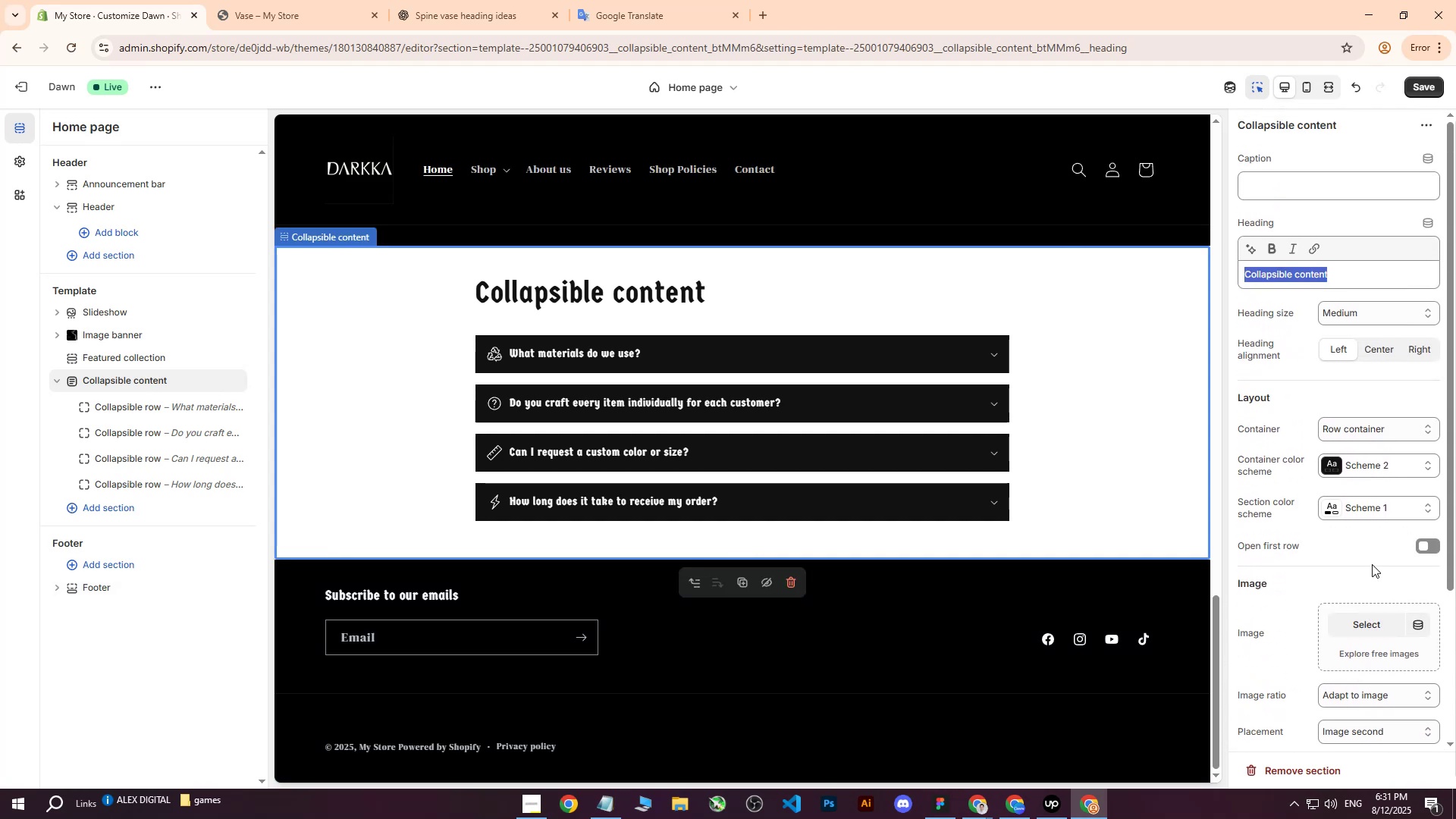 
scroll: coordinate [927, 375], scroll_direction: up, amount: 9.0
 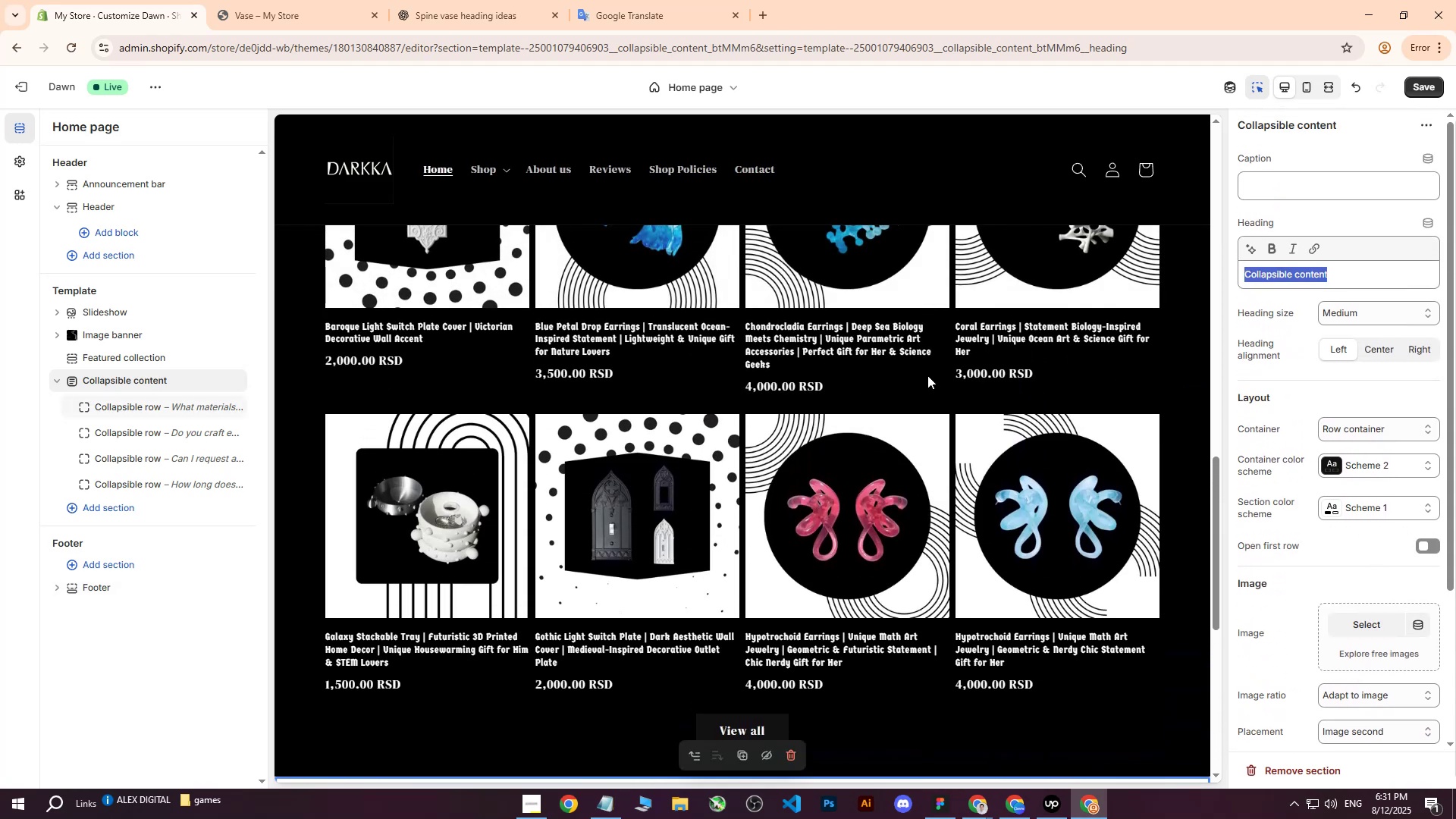 
scroll: coordinate [927, 375], scroll_direction: down, amount: 6.0
 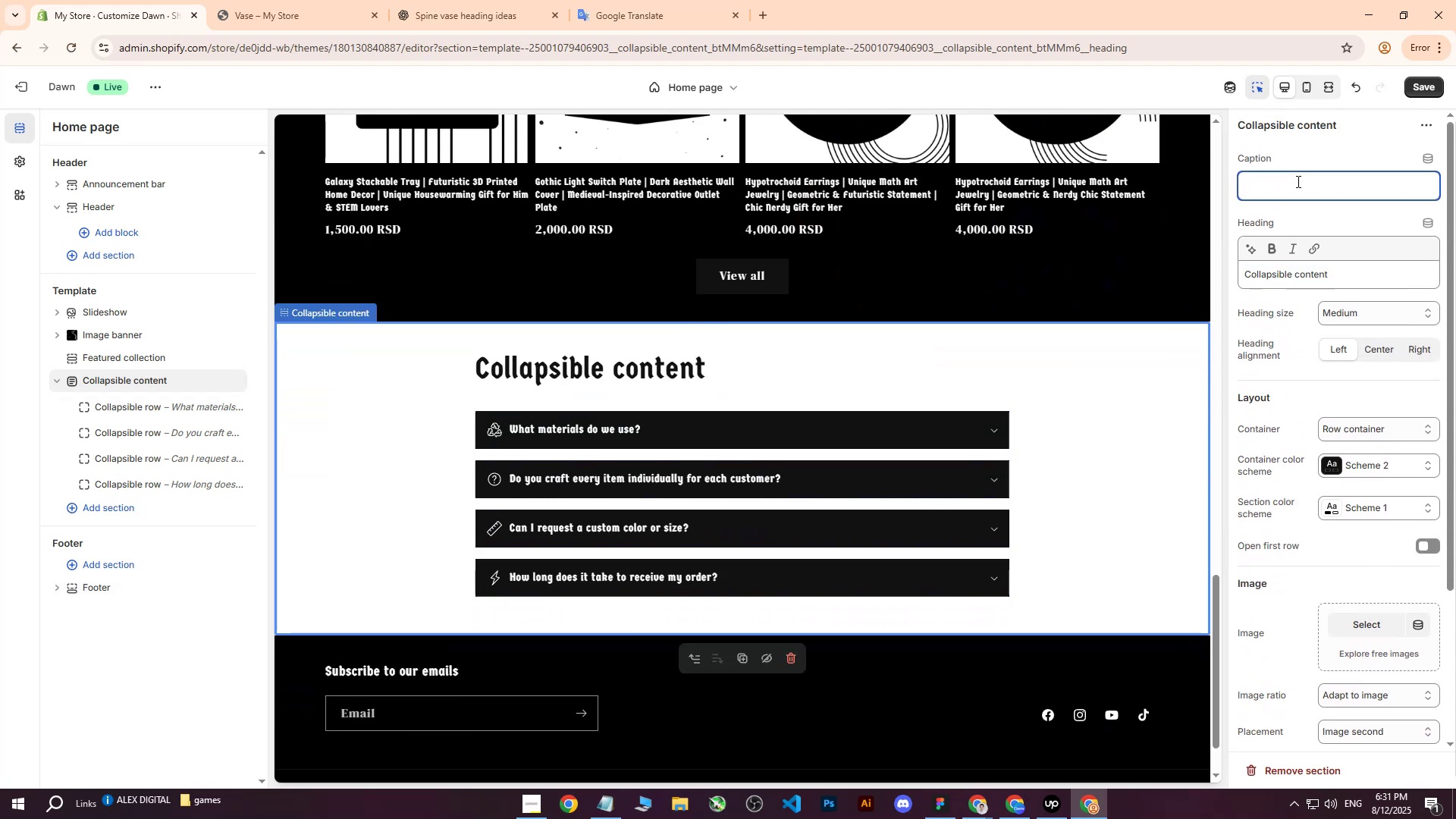 
type(GGFJHDFJJFG)
 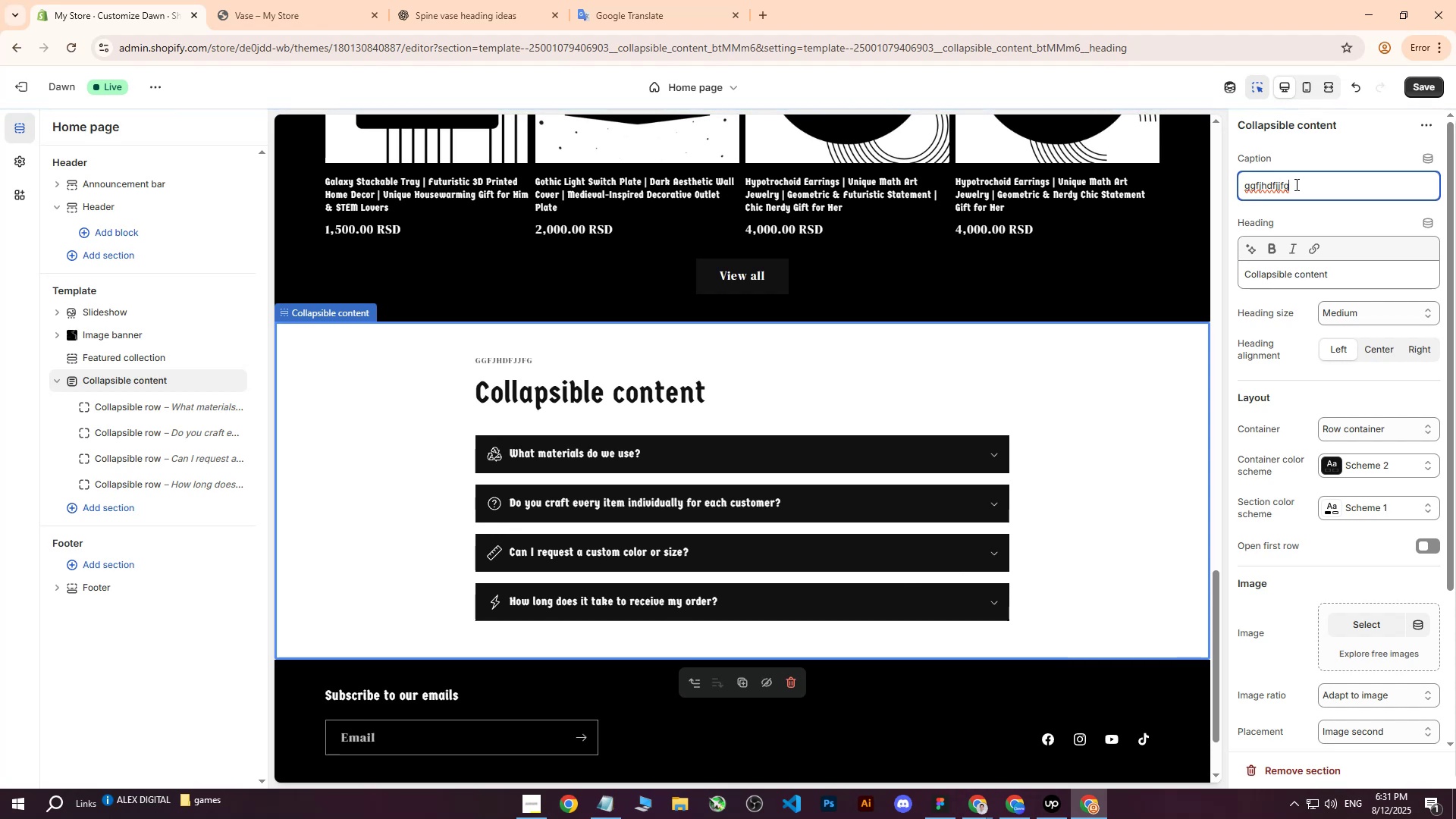 
wait(5.74)
 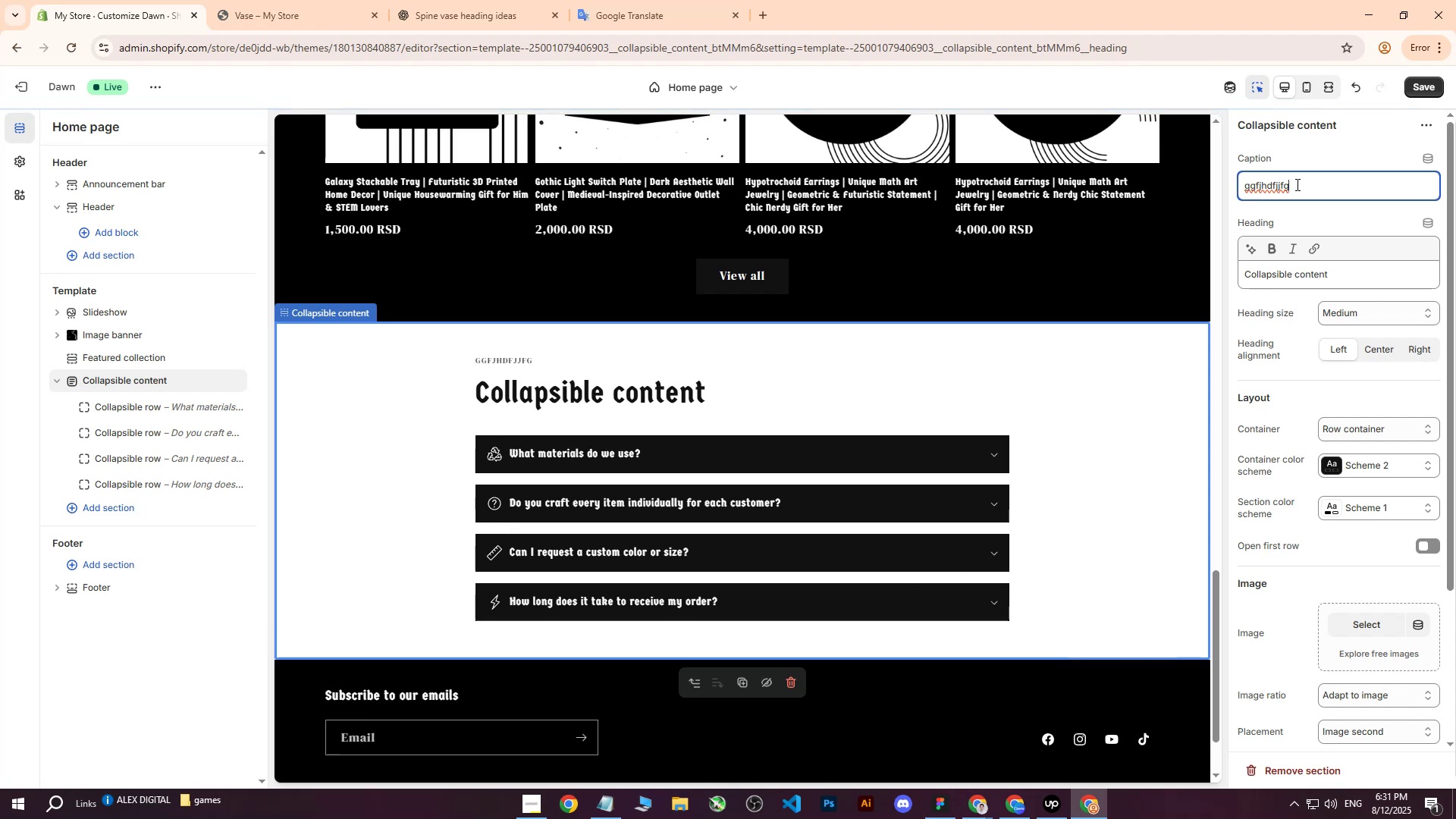 
left_click([1339, 269])
 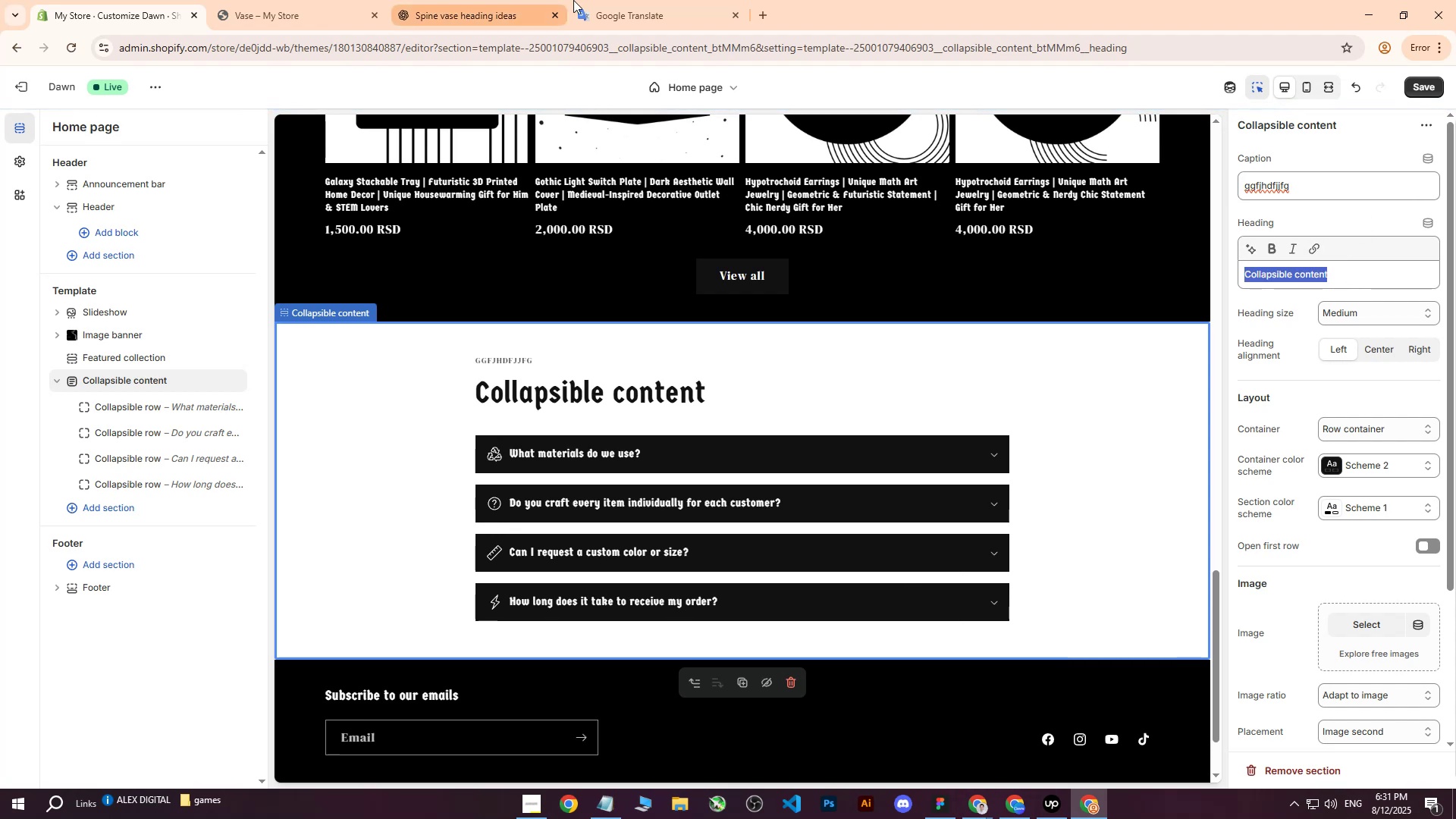 
double_click([499, 0])
 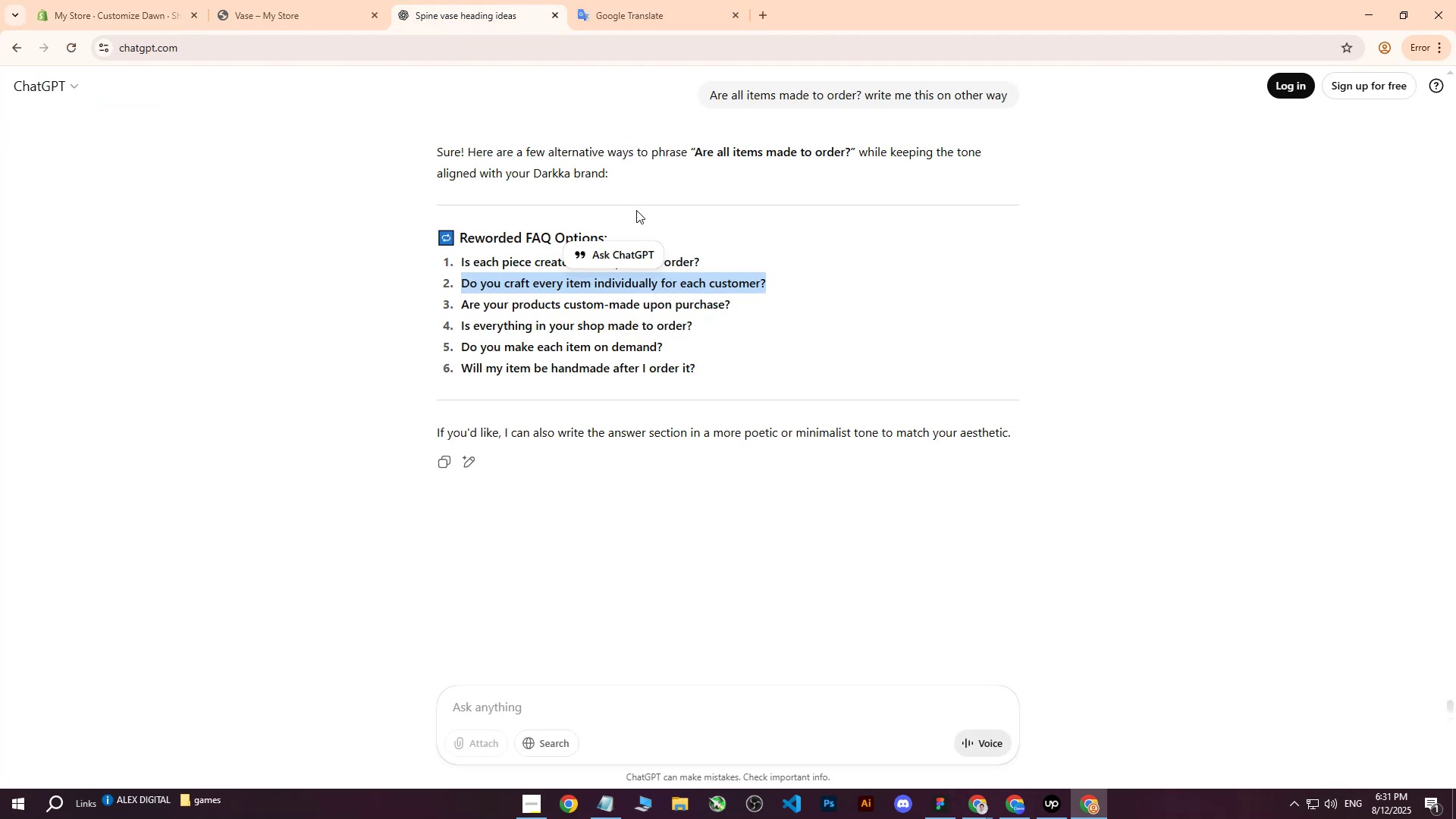 
left_click([668, 216])
 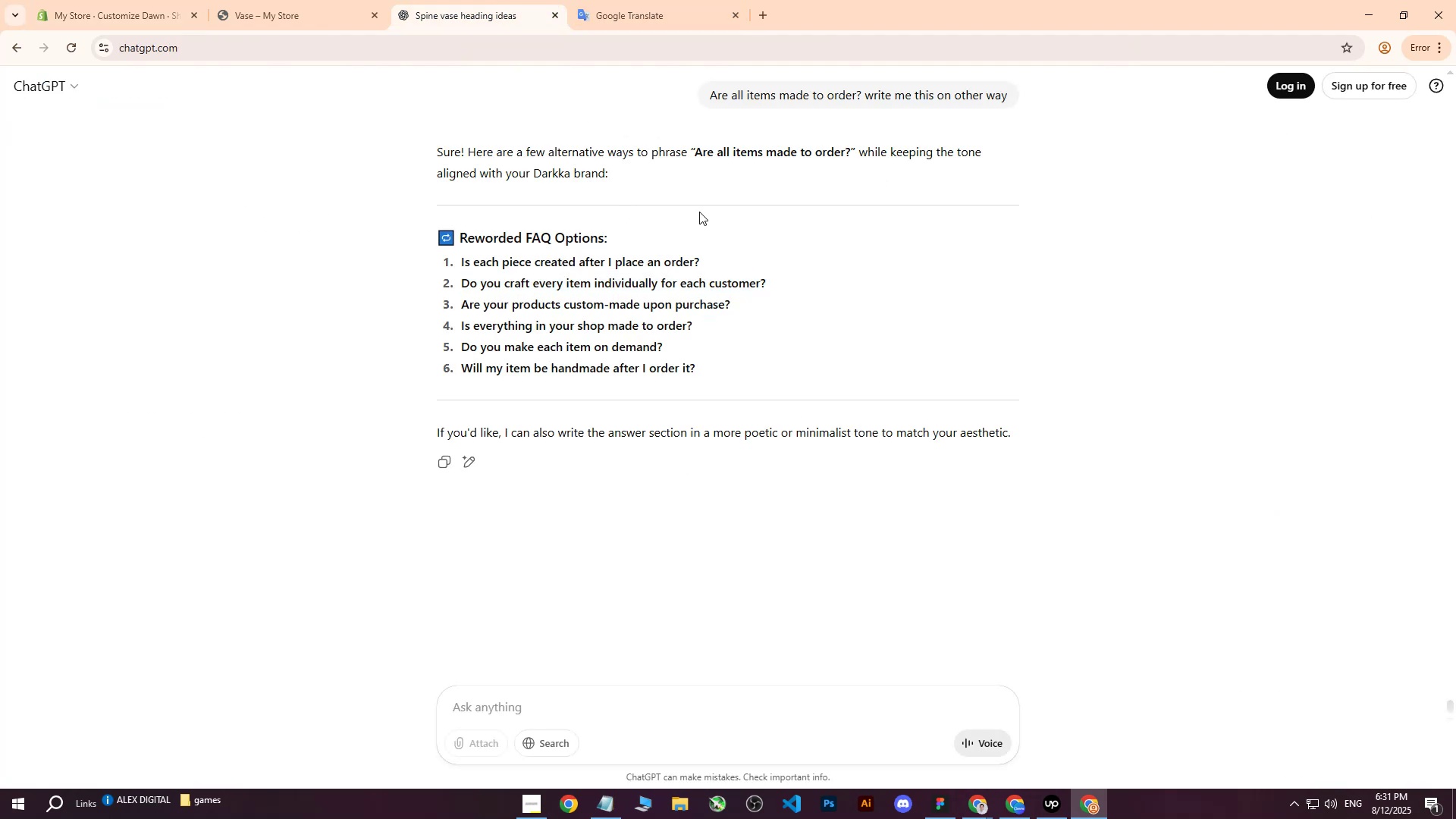 
scroll: coordinate [717, 215], scroll_direction: up, amount: 11.0
 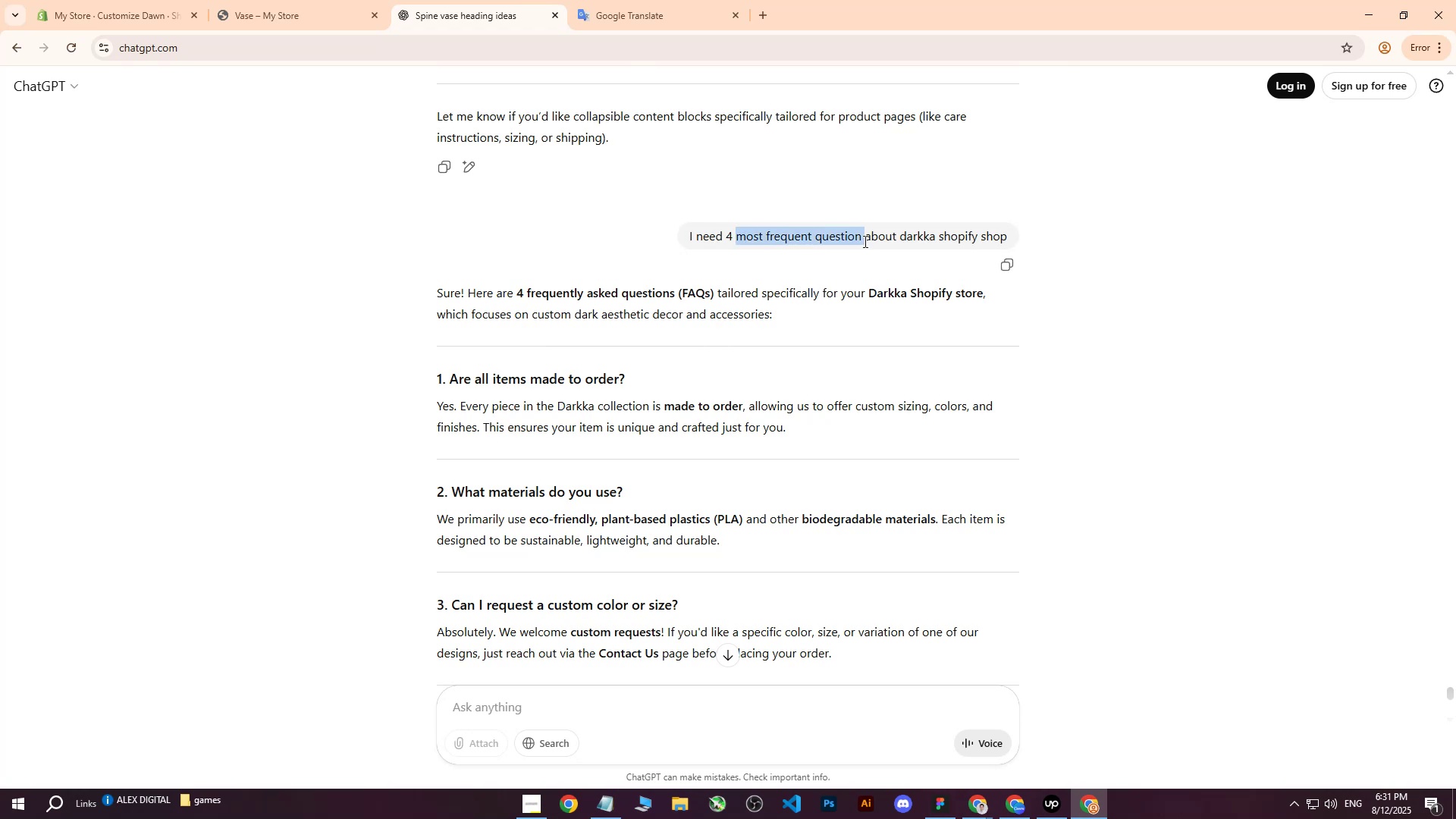 
key(Control+C)
 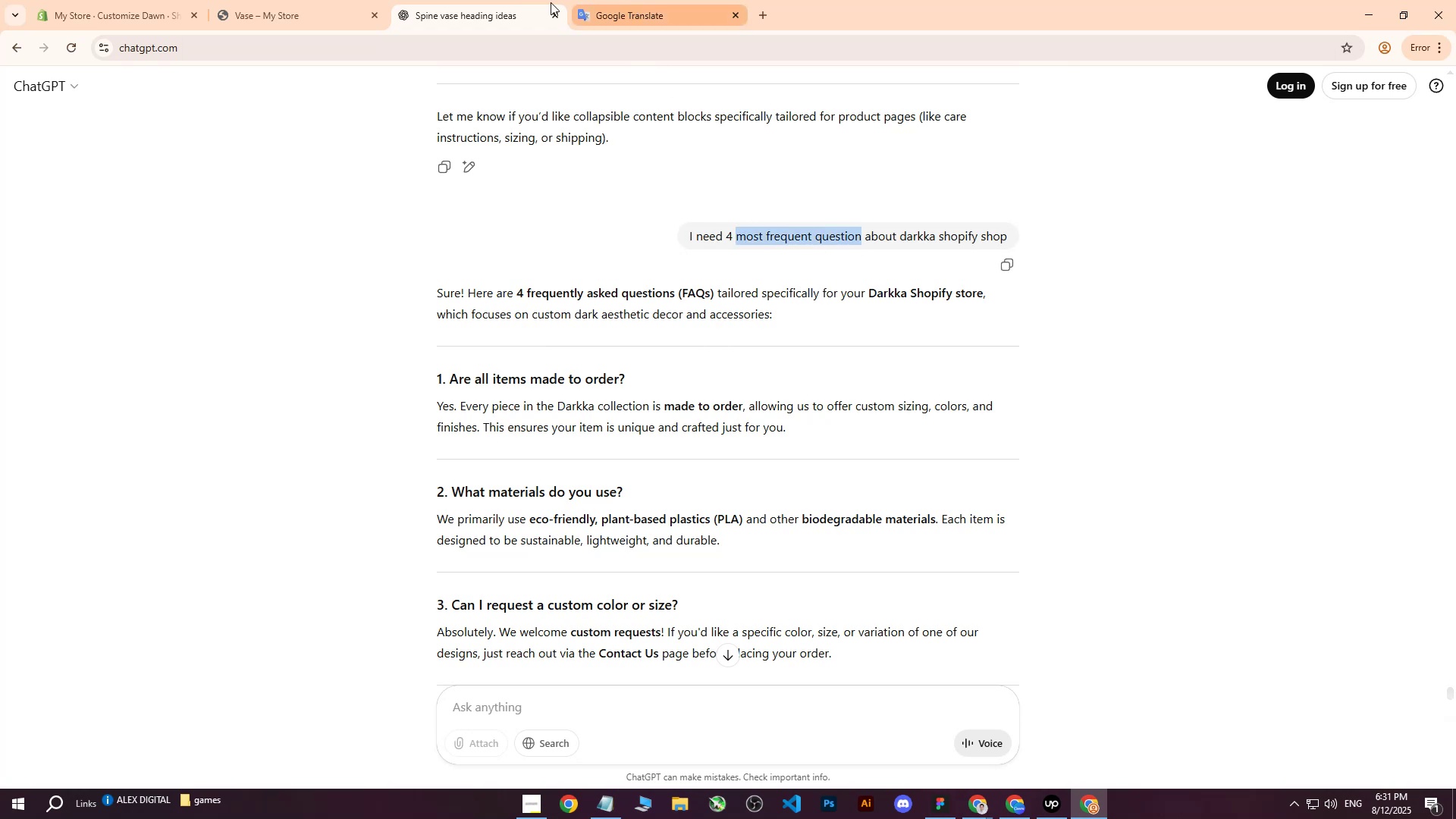 
left_click([347, 0])
 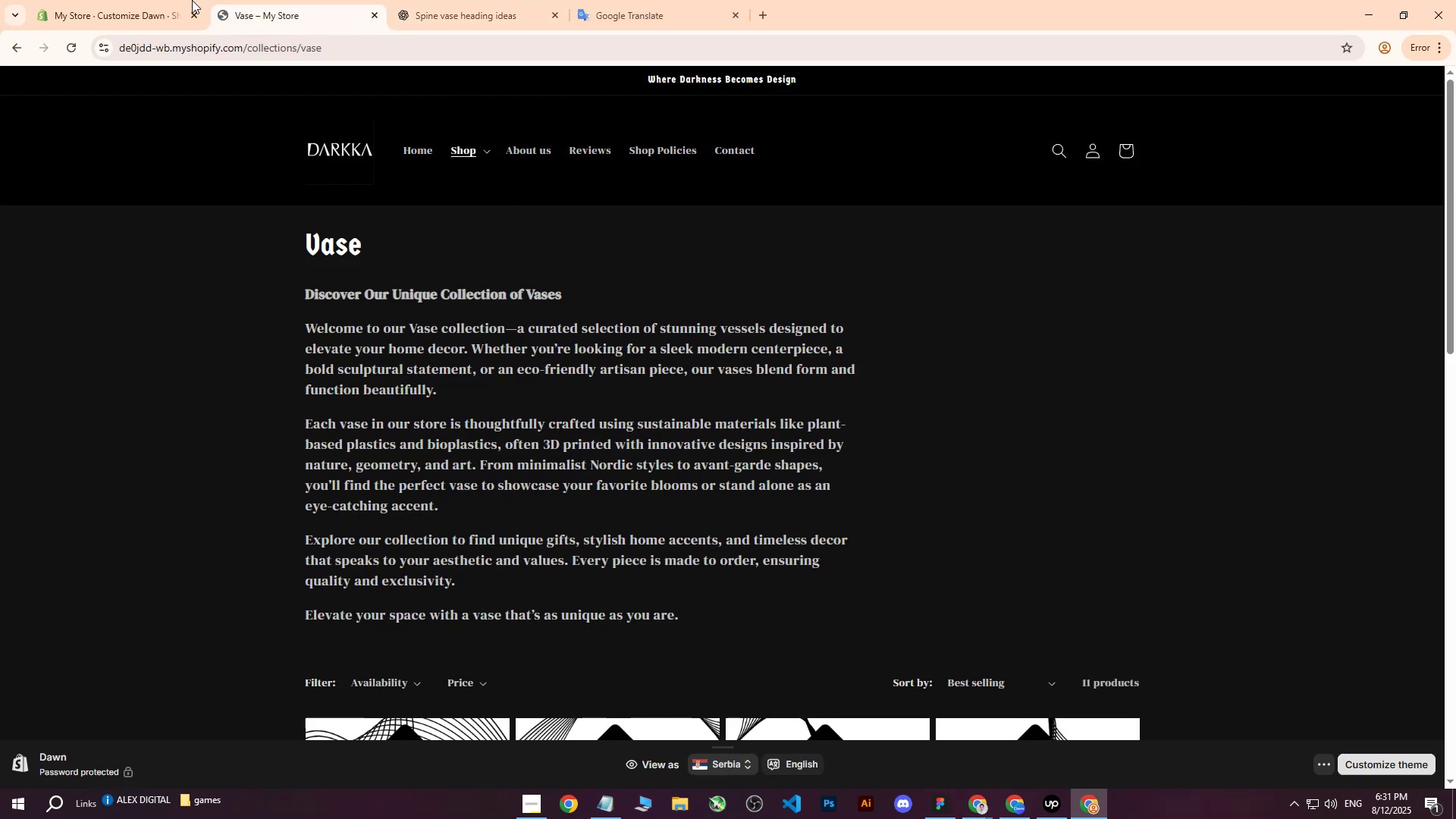 
left_click([164, 0])
 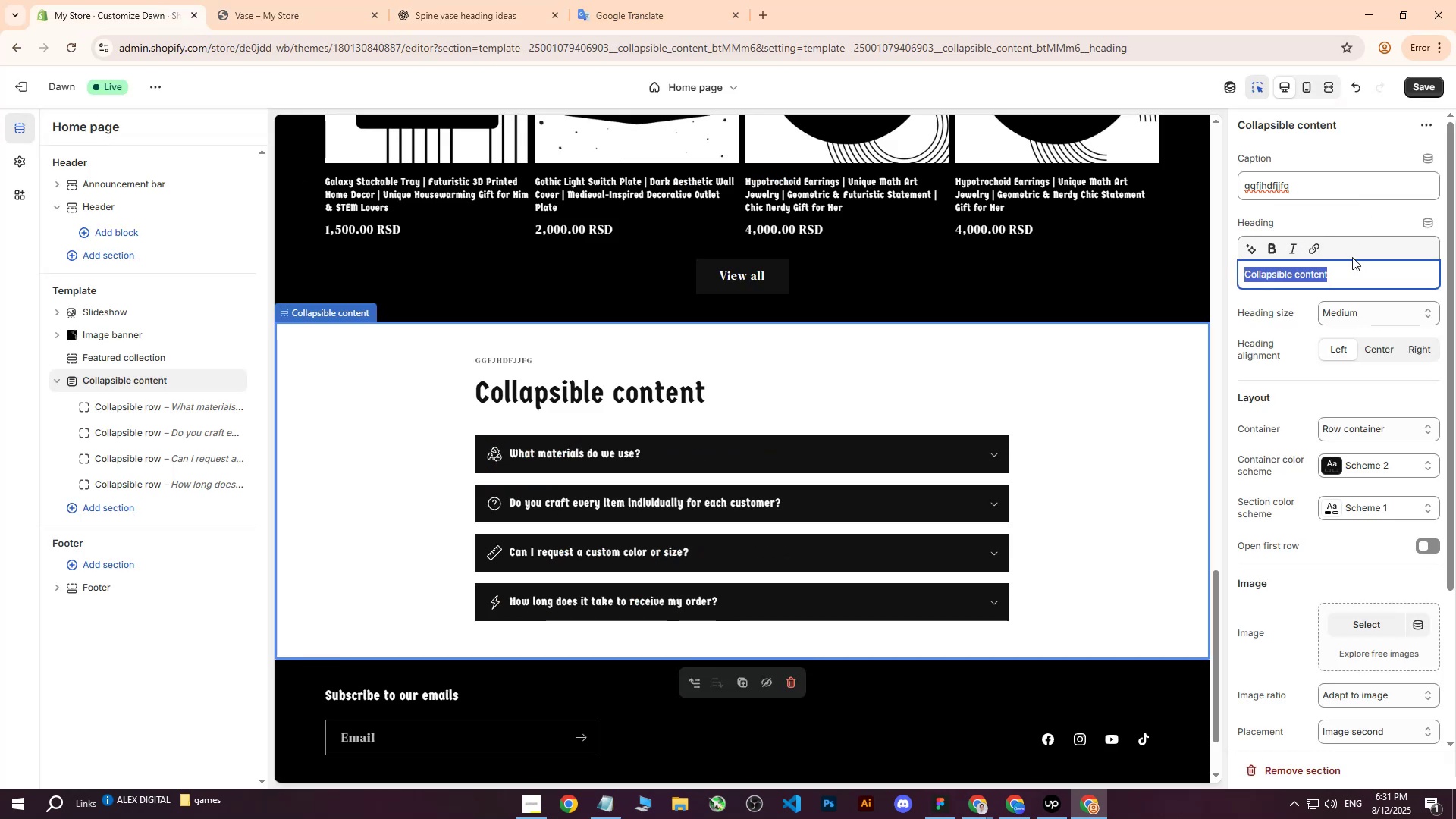 
left_click([1314, 187])
 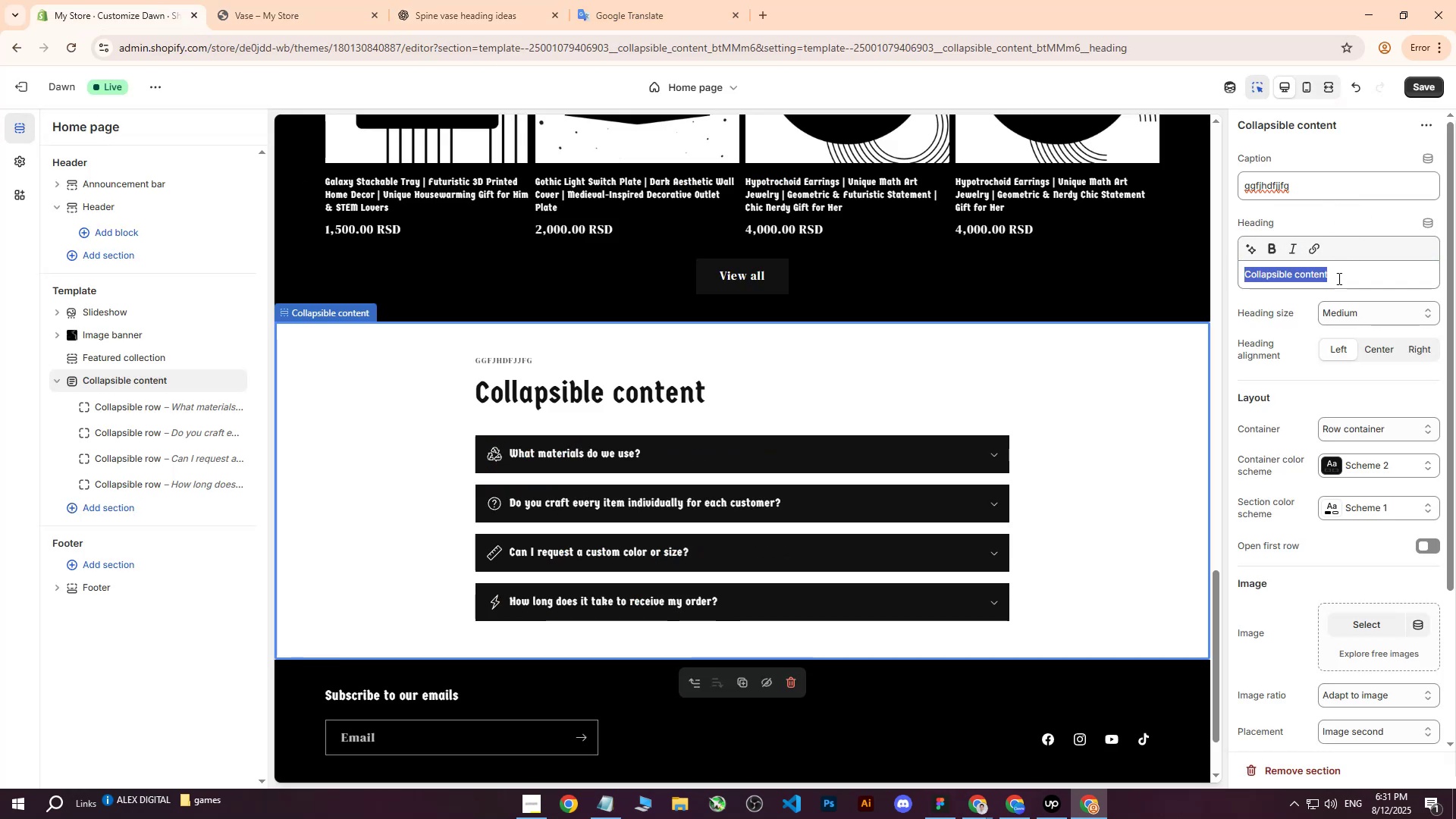 
key(Control+ControlLeft)
 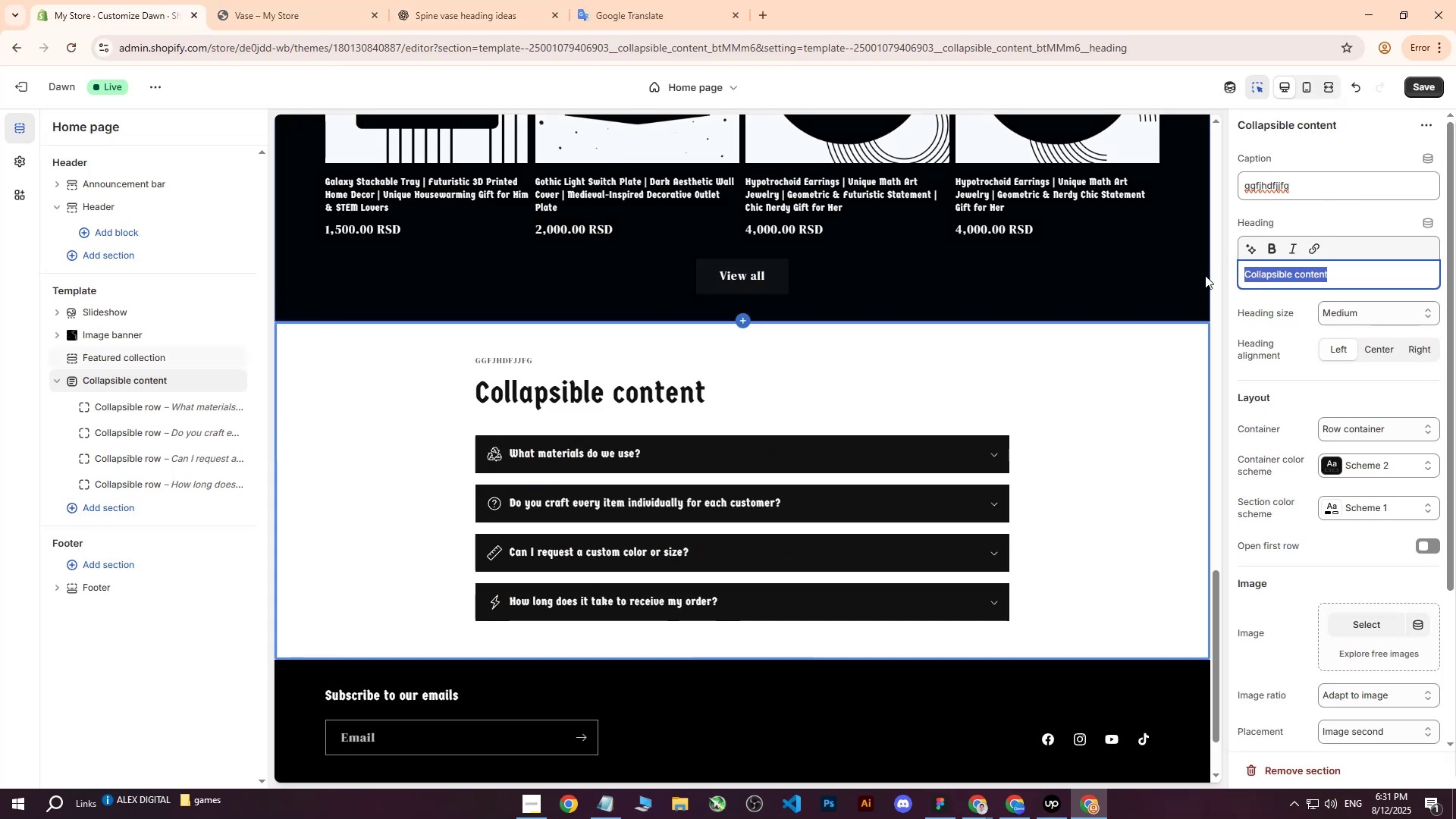 
key(Control+V)
 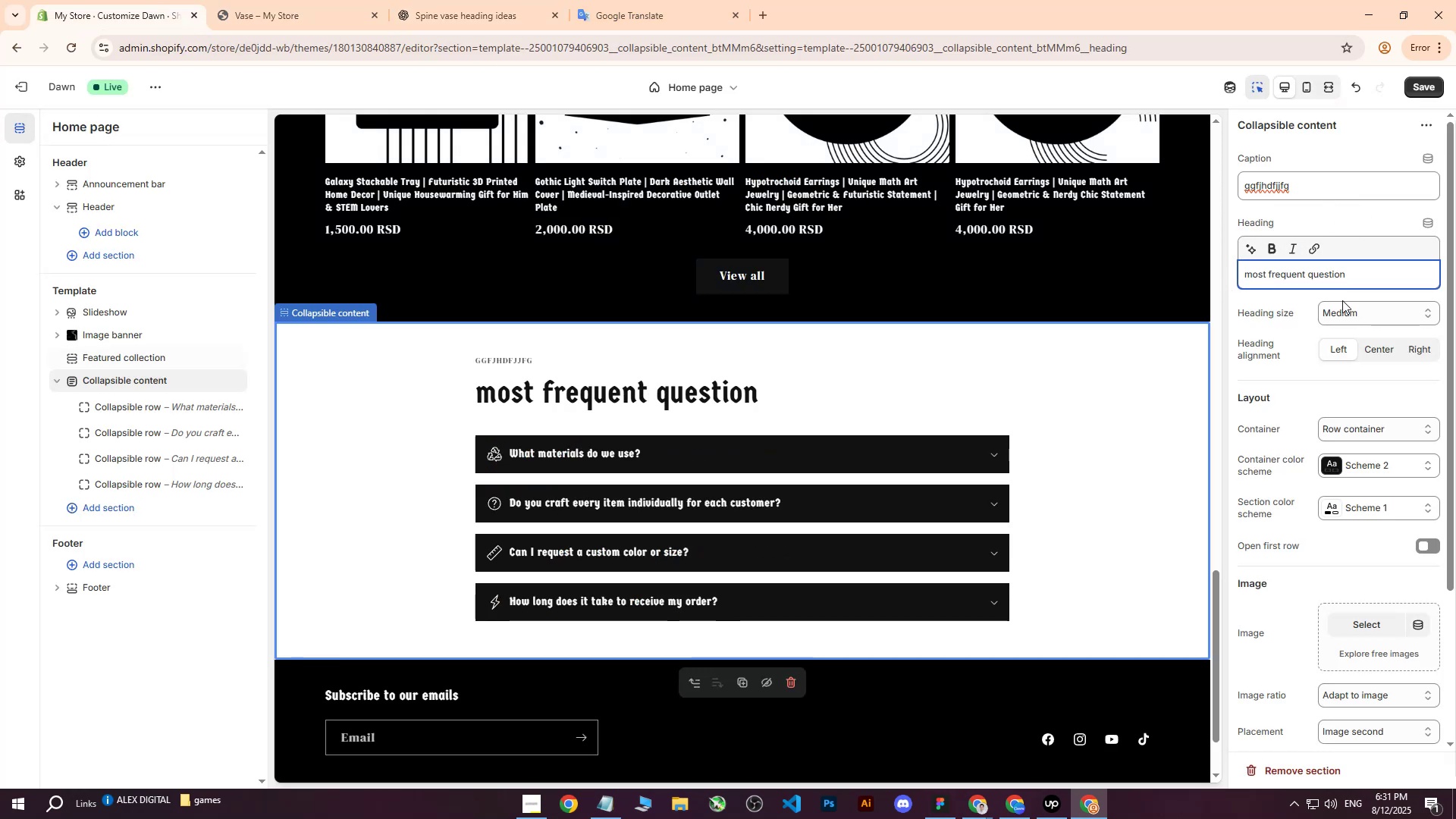 
key(CapsLock)
 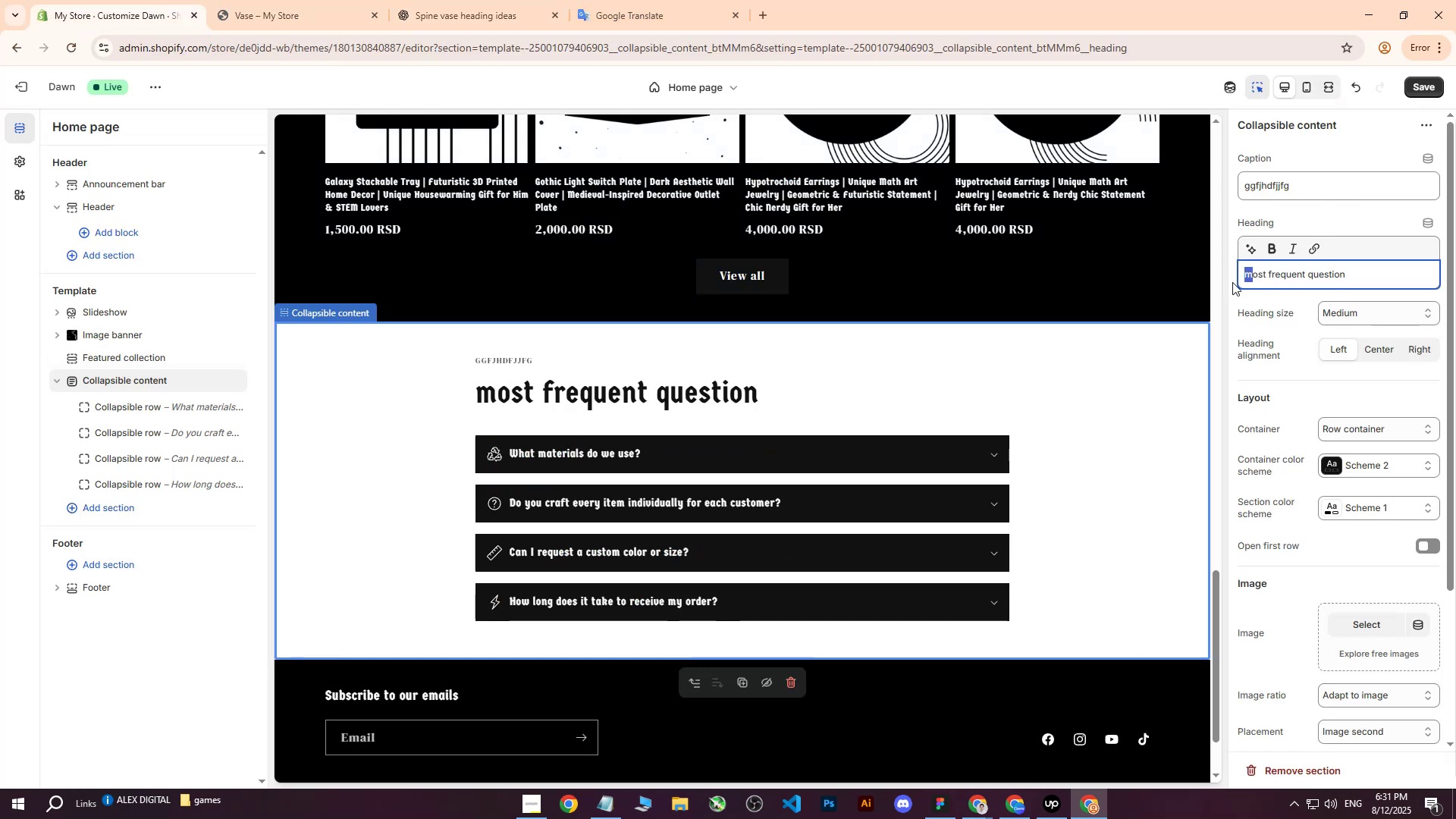 
key(M)
 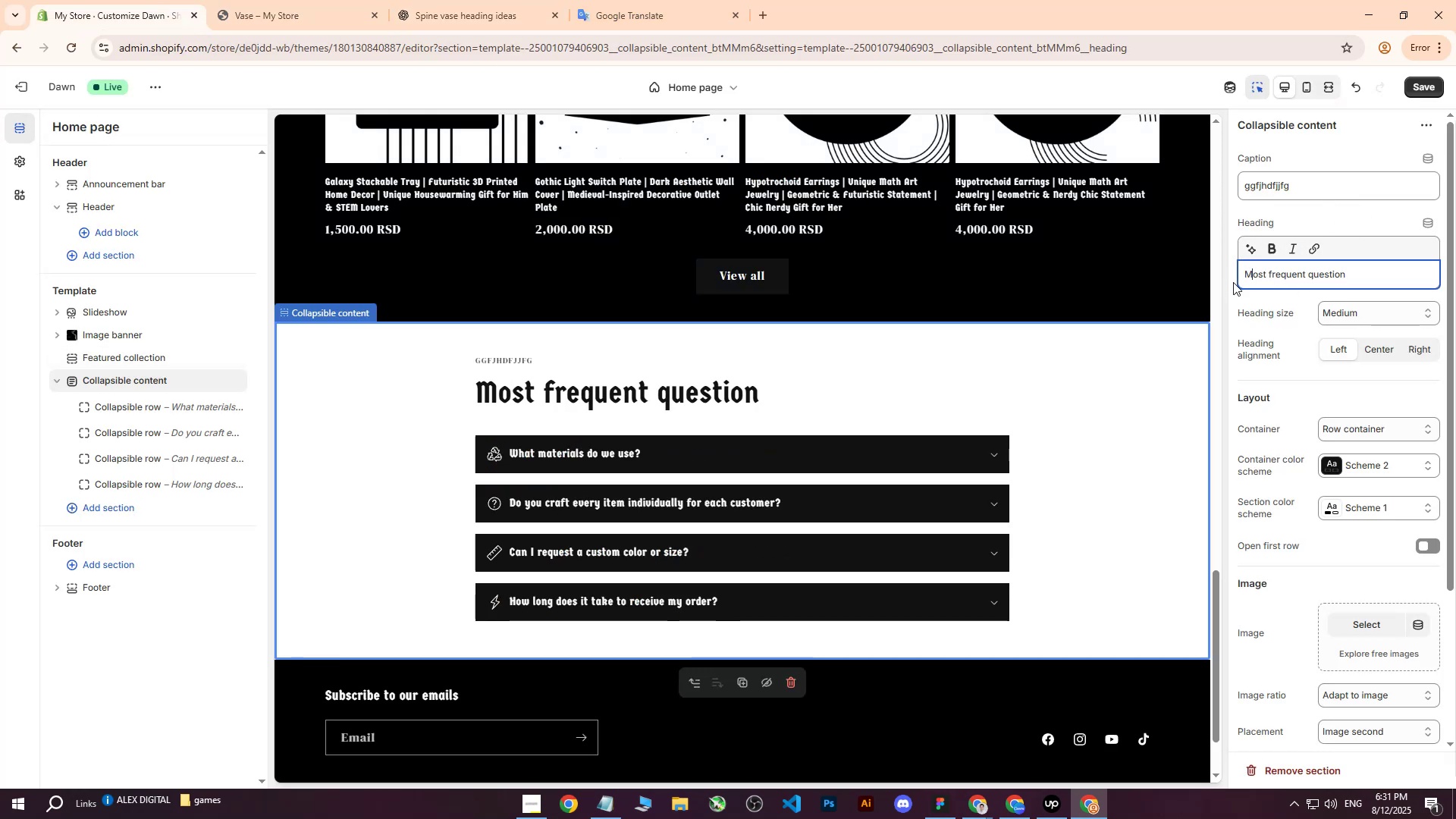 
key(CapsLock)
 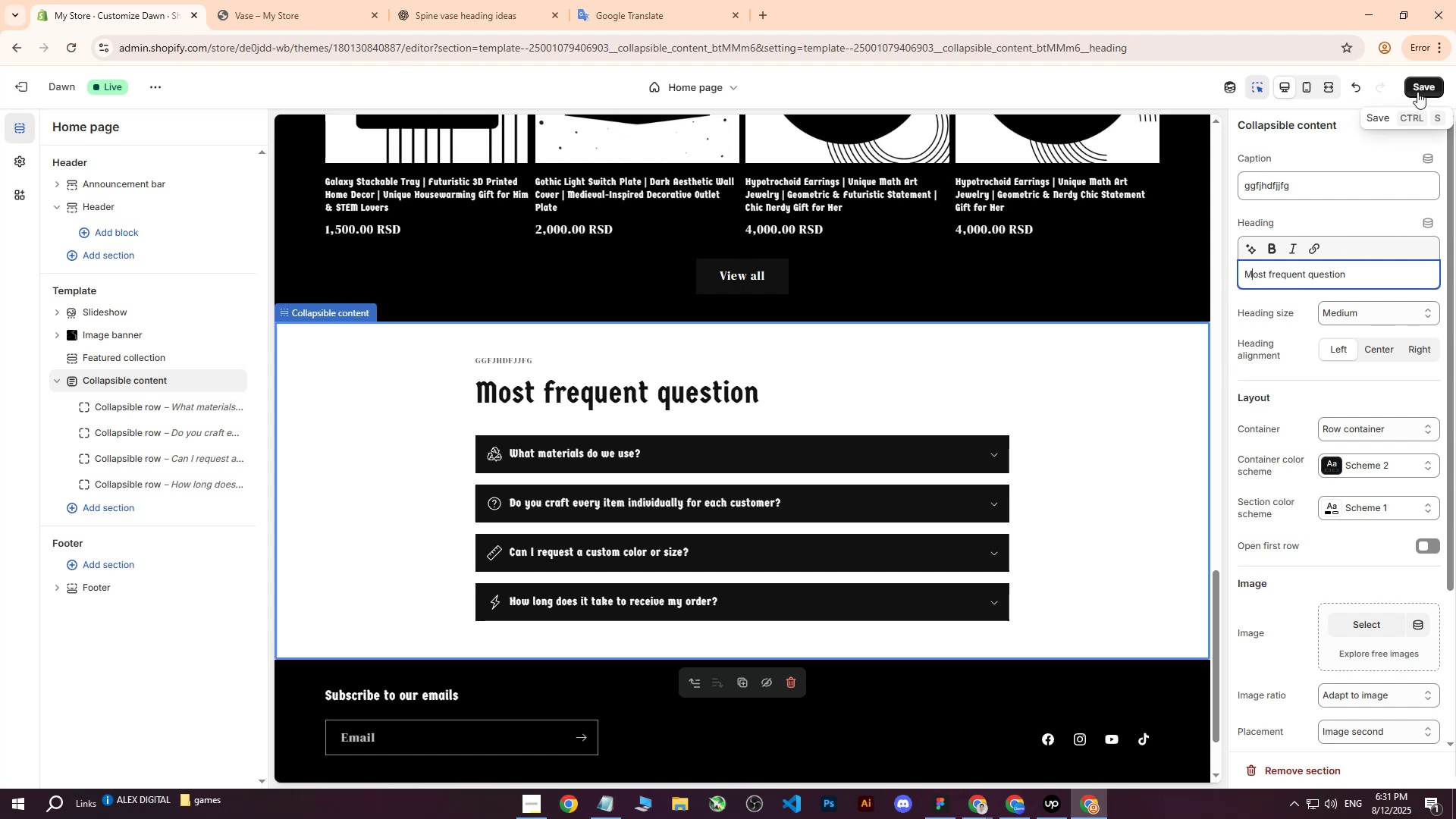 
left_click([1314, 180])
 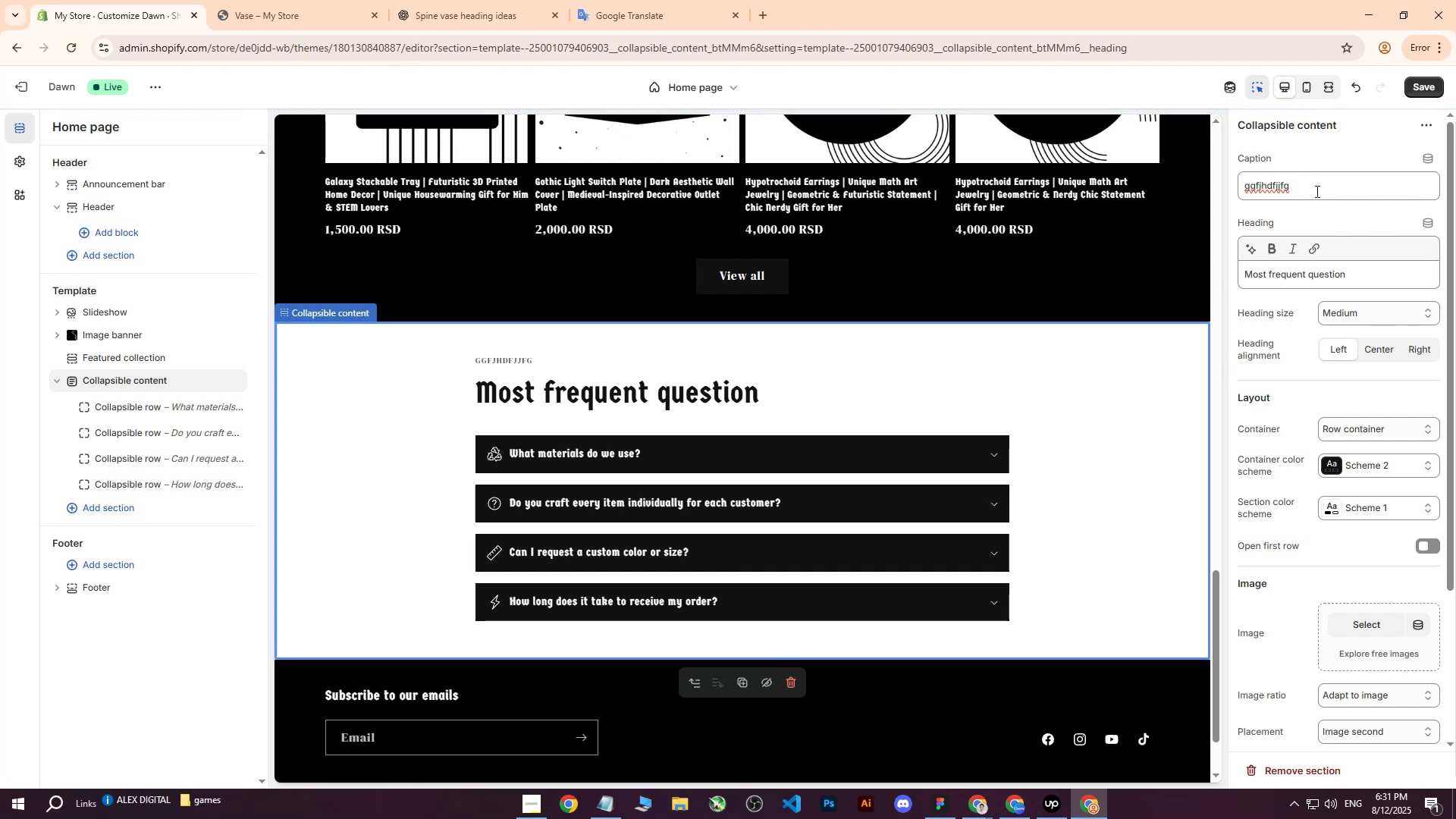 
type(We WwwE ANSWER YOU)
 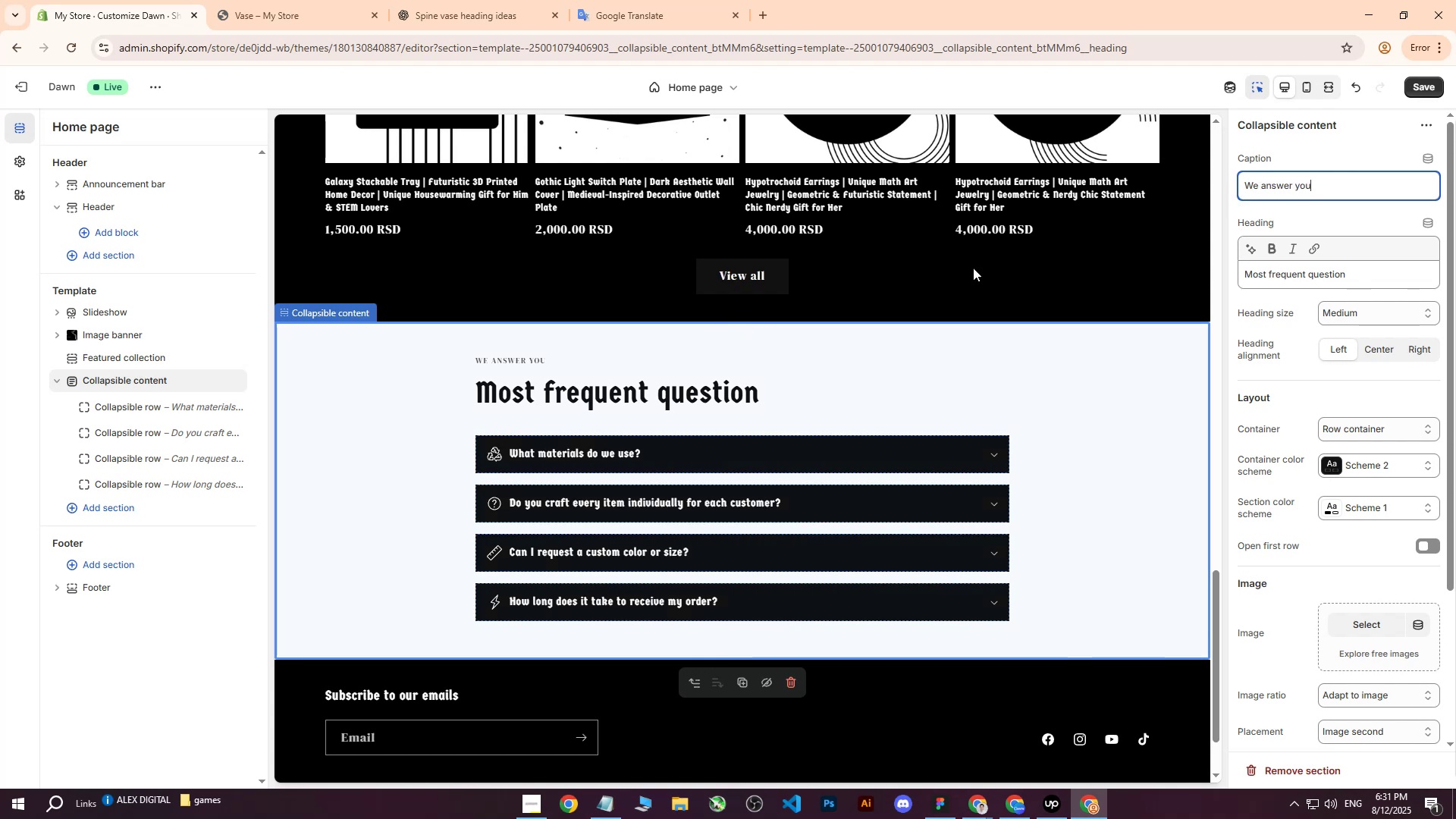 
left_click([1262, 188])
 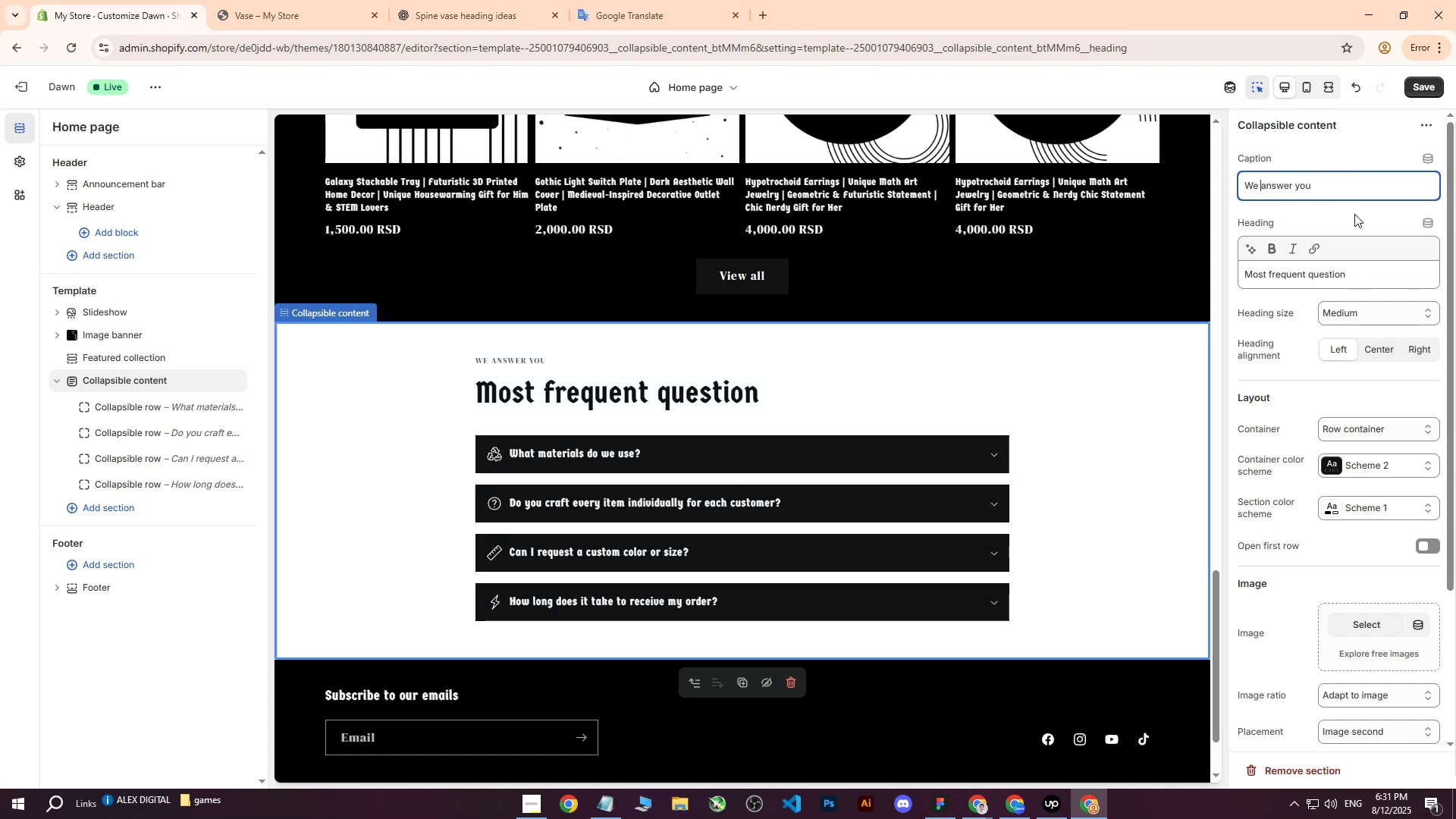 
type(WANT TO )
 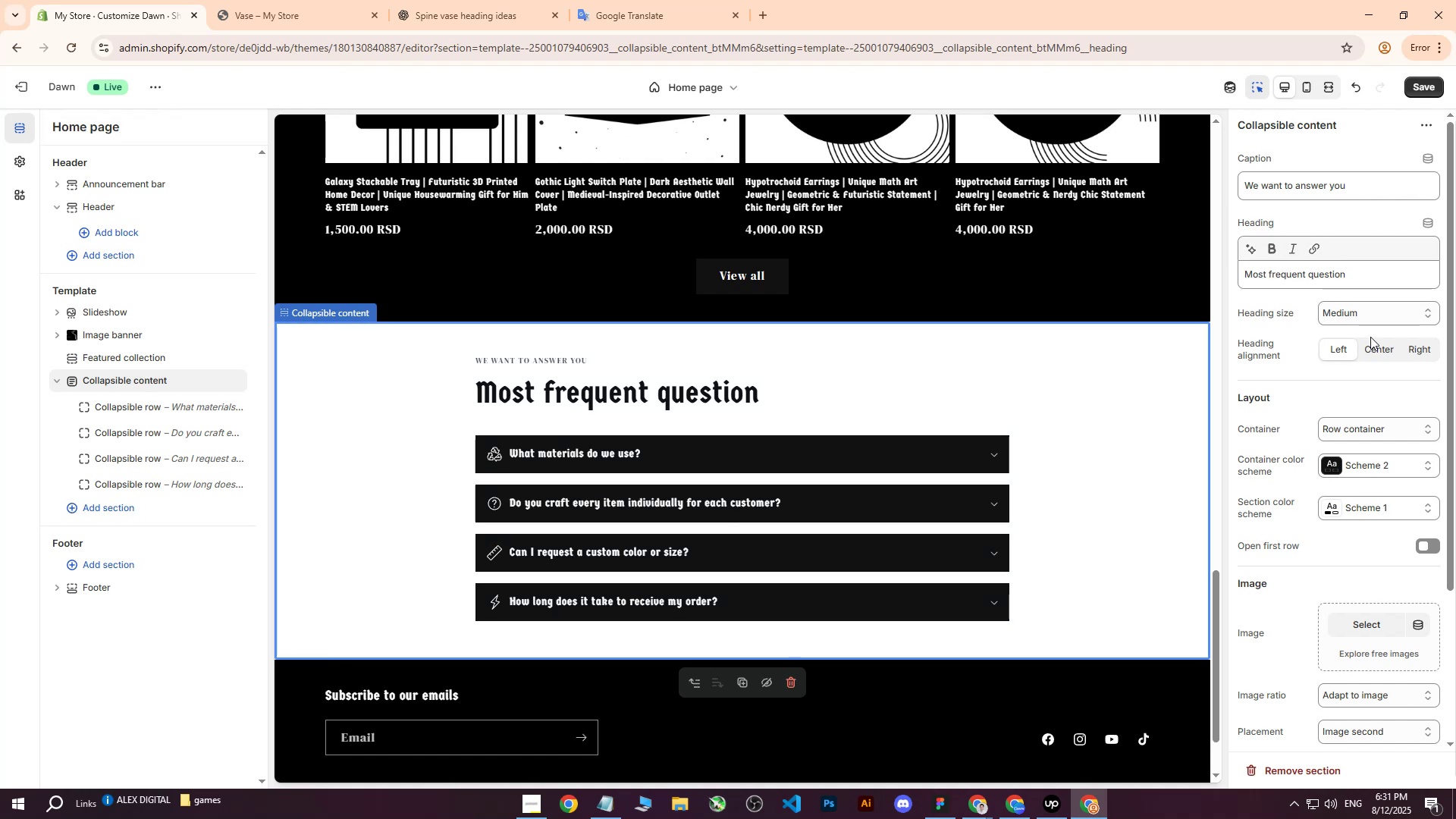 
left_click([1426, 86])
 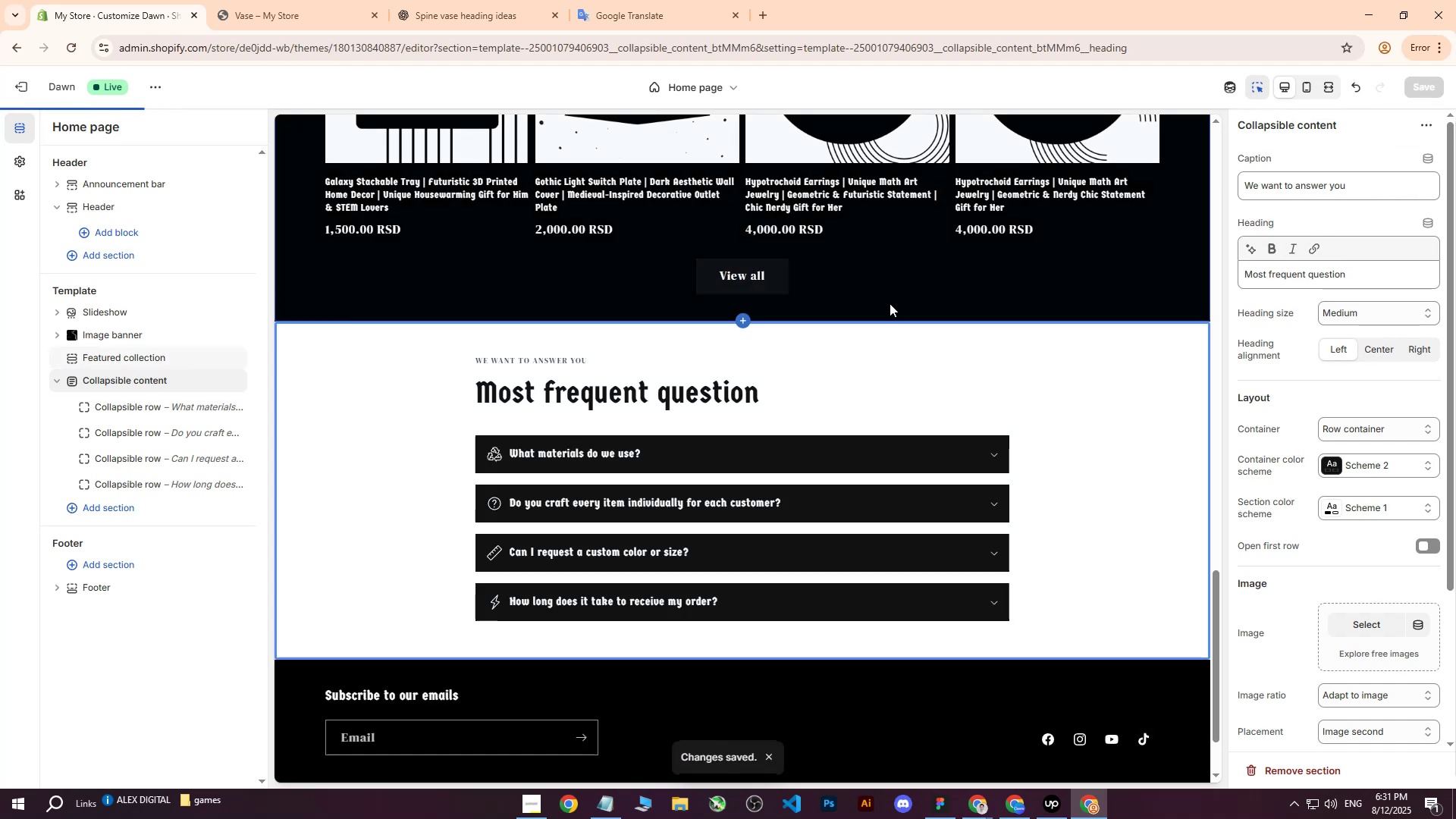 
scroll: coordinate [858, 307], scroll_direction: down, amount: 6.0
 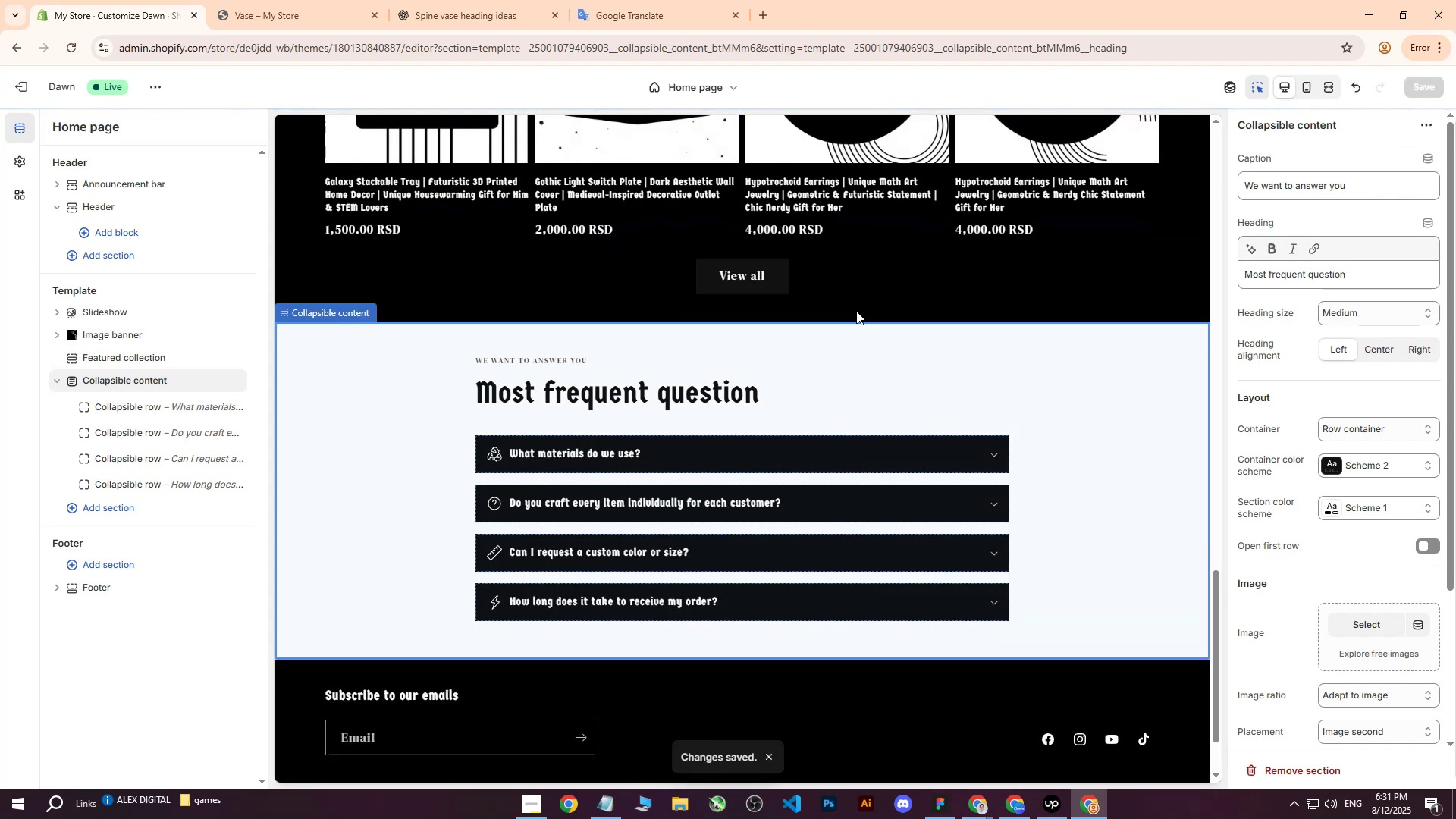 
scroll: coordinate [849, 318], scroll_direction: up, amount: 13.0
 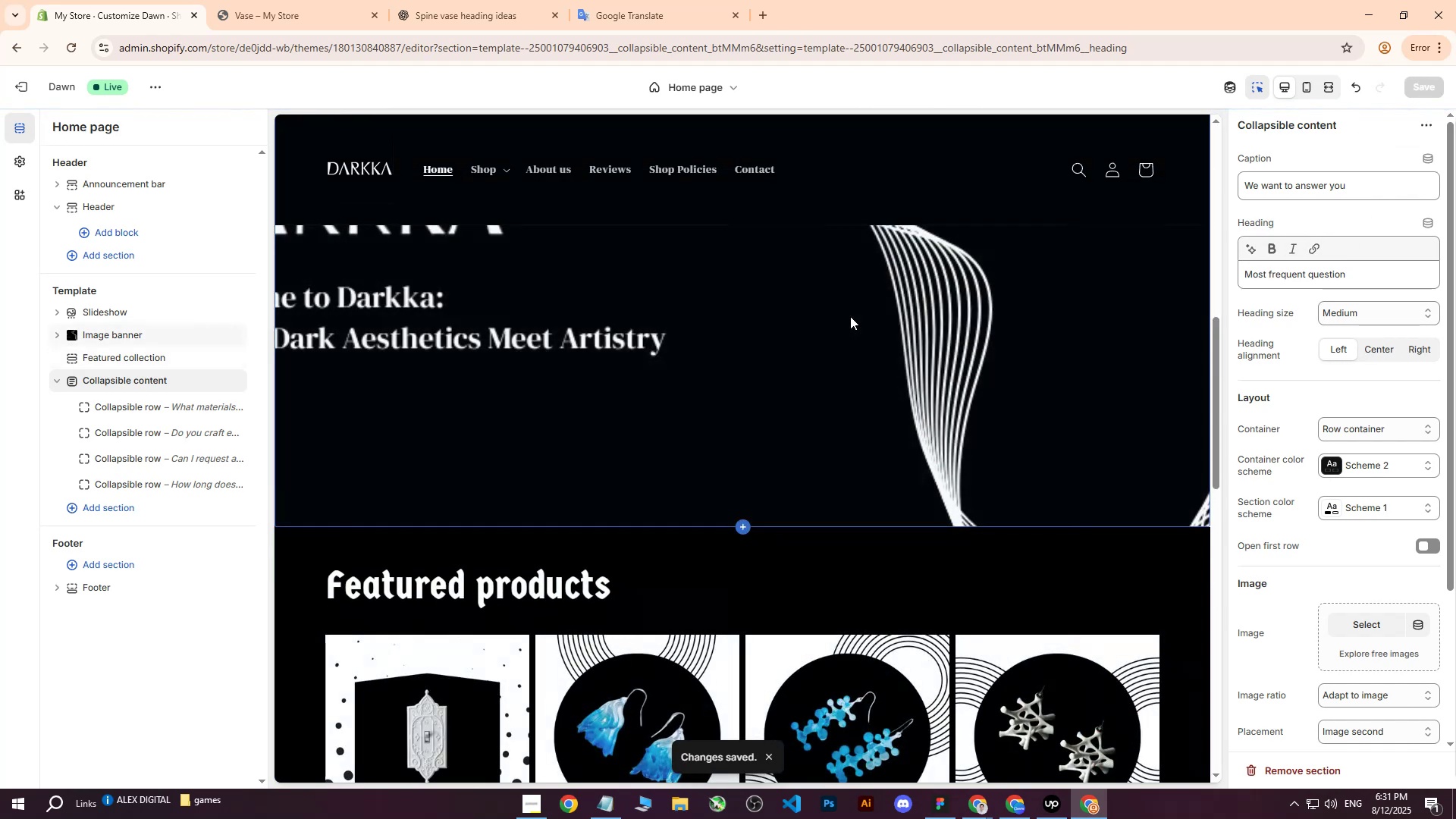 
scroll: coordinate [850, 316], scroll_direction: down, amount: 6.0
 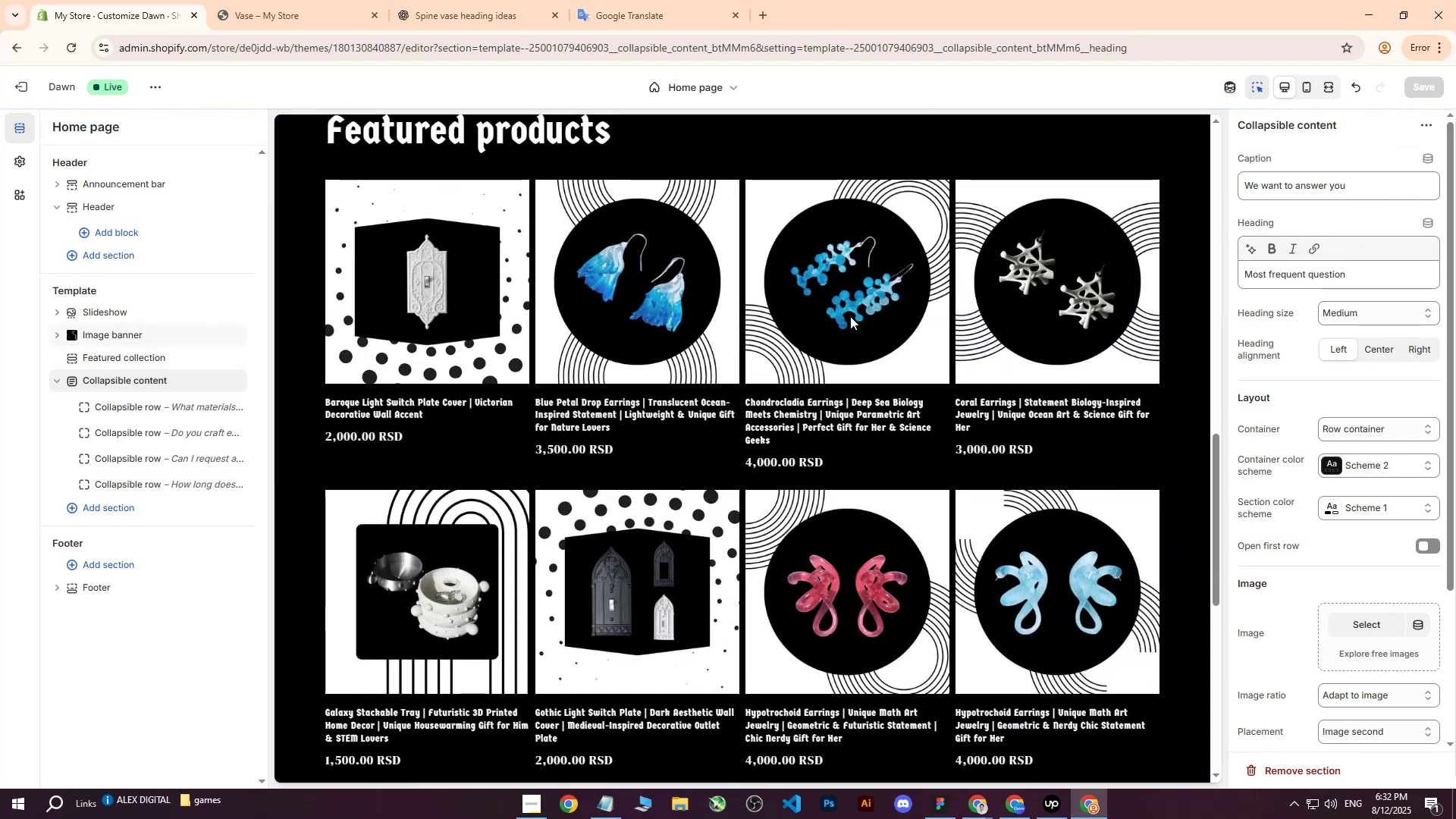 
scroll: coordinate [812, 371], scroll_direction: up, amount: 6.0
 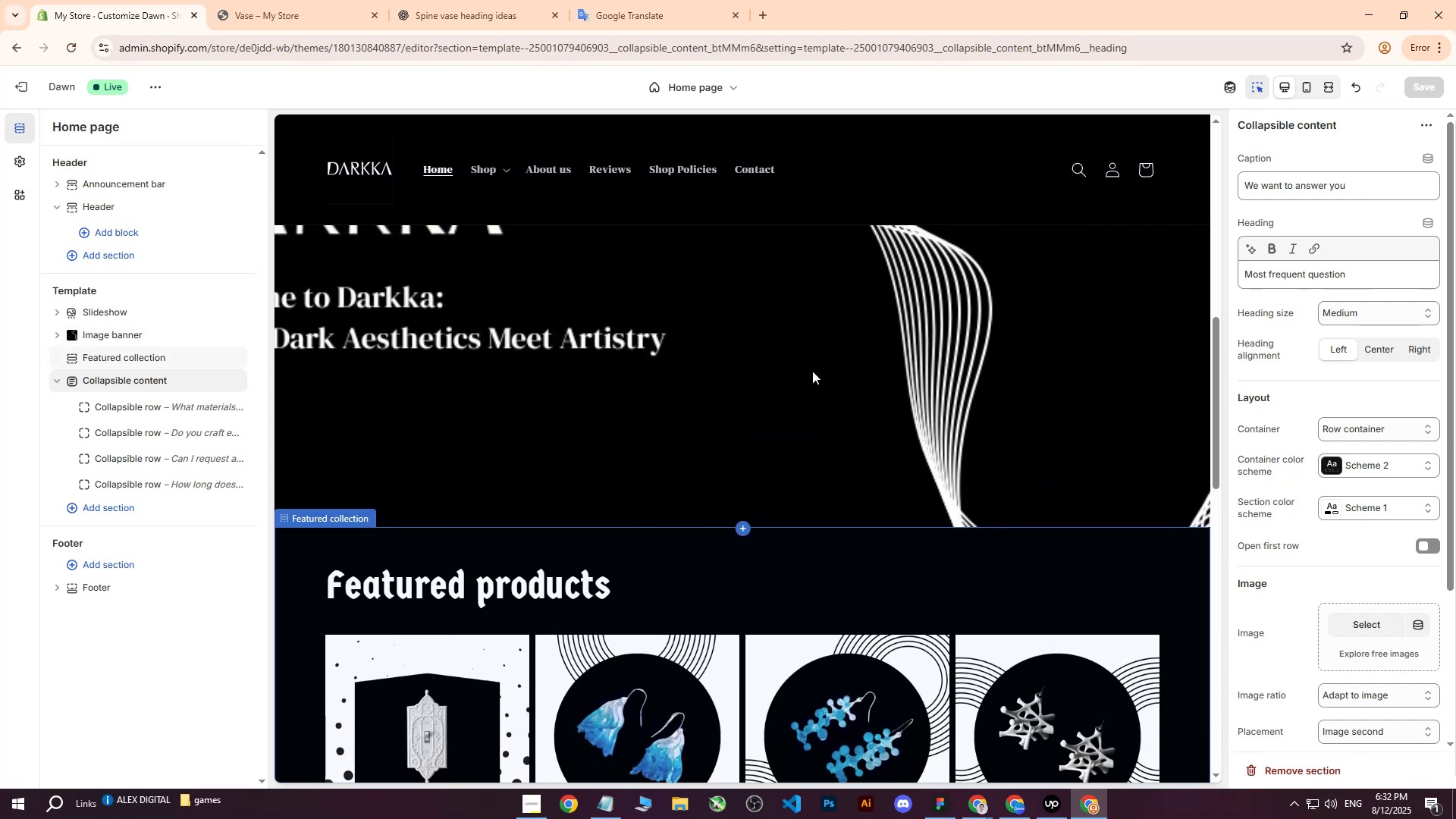 
scroll: coordinate [812, 371], scroll_direction: down, amount: 2.0
 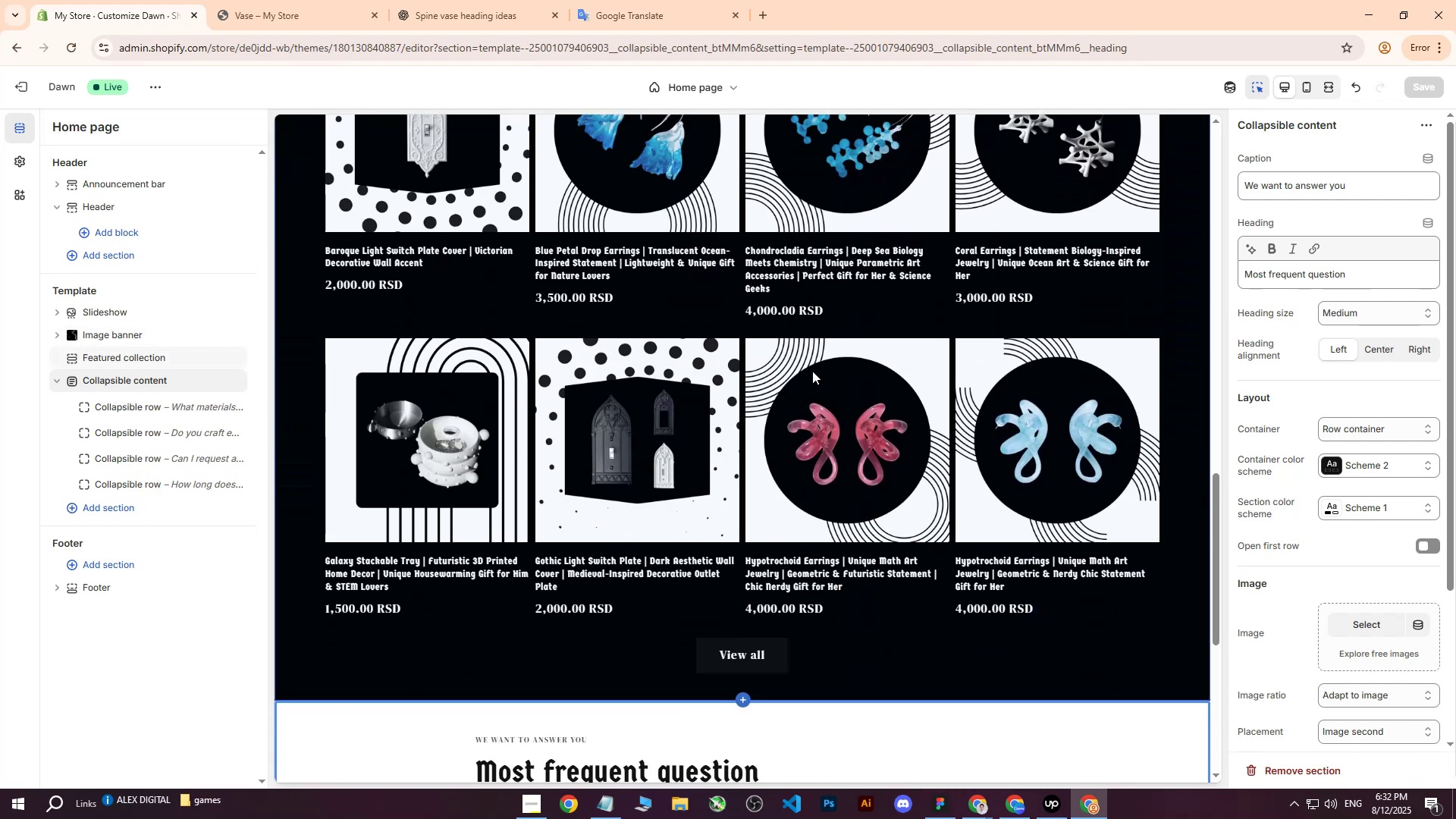 
scroll: coordinate [416, 282], scroll_direction: up, amount: 4.0
 